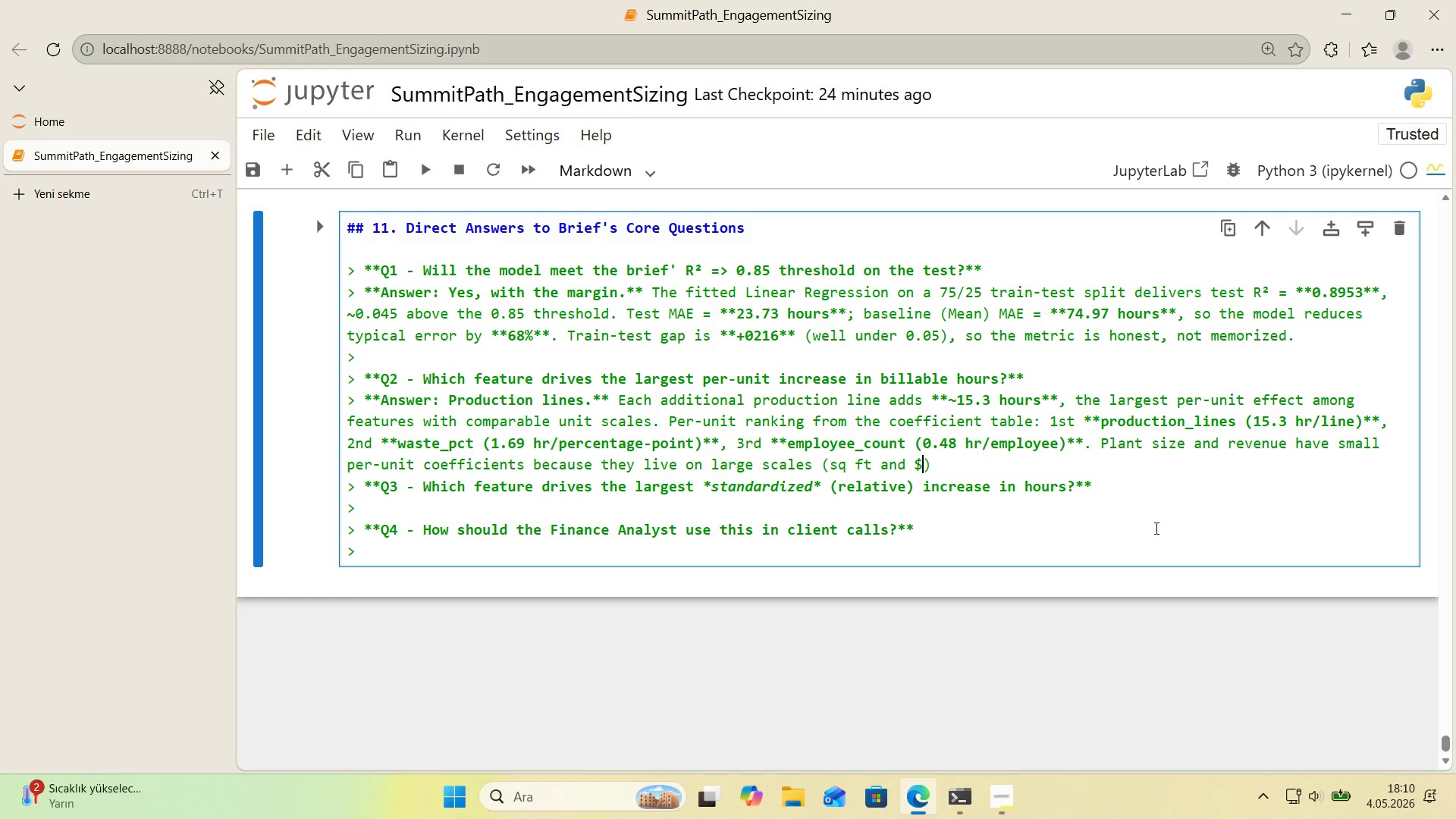 
key(CapsLock)
 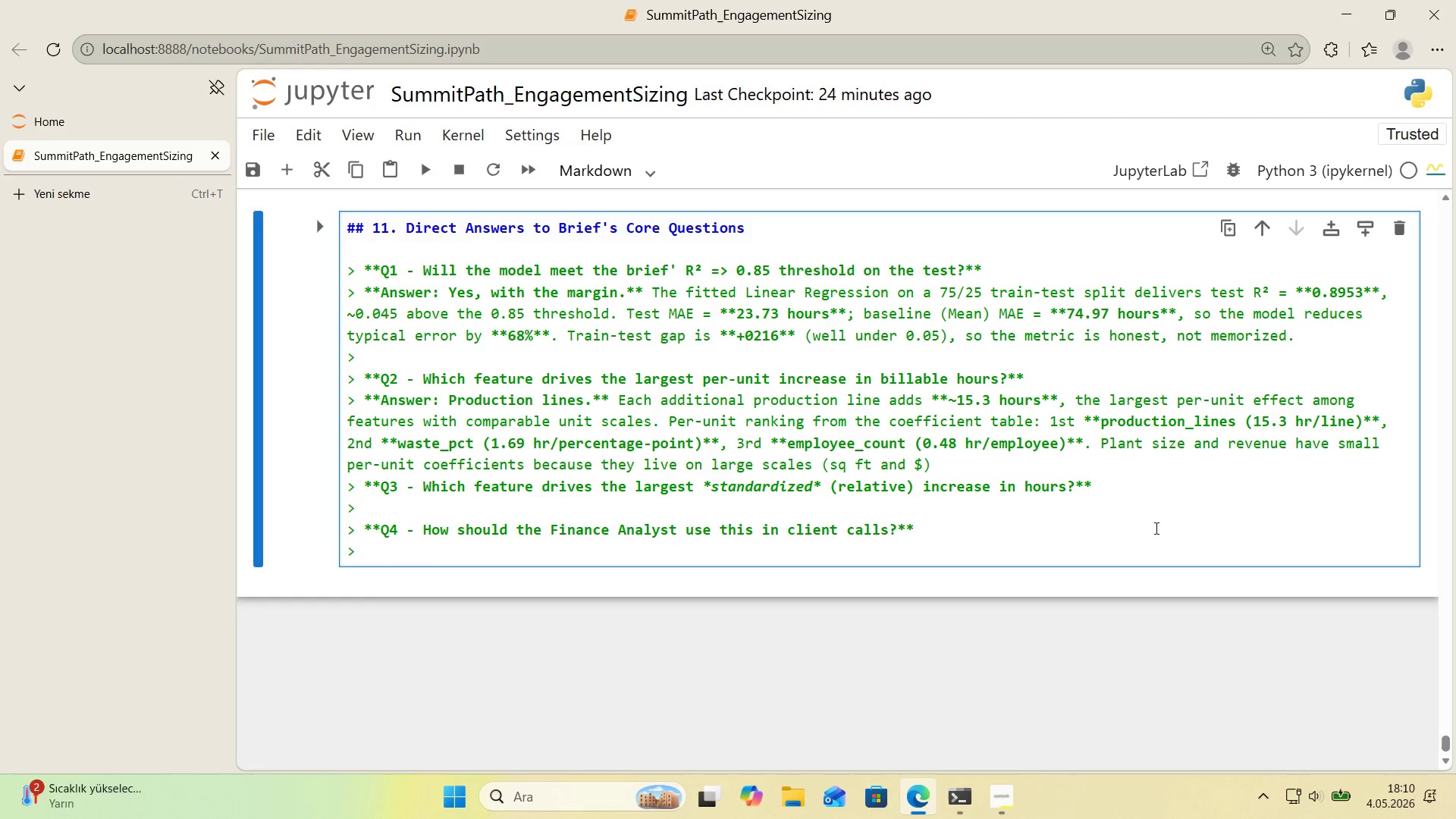 
key(M)
 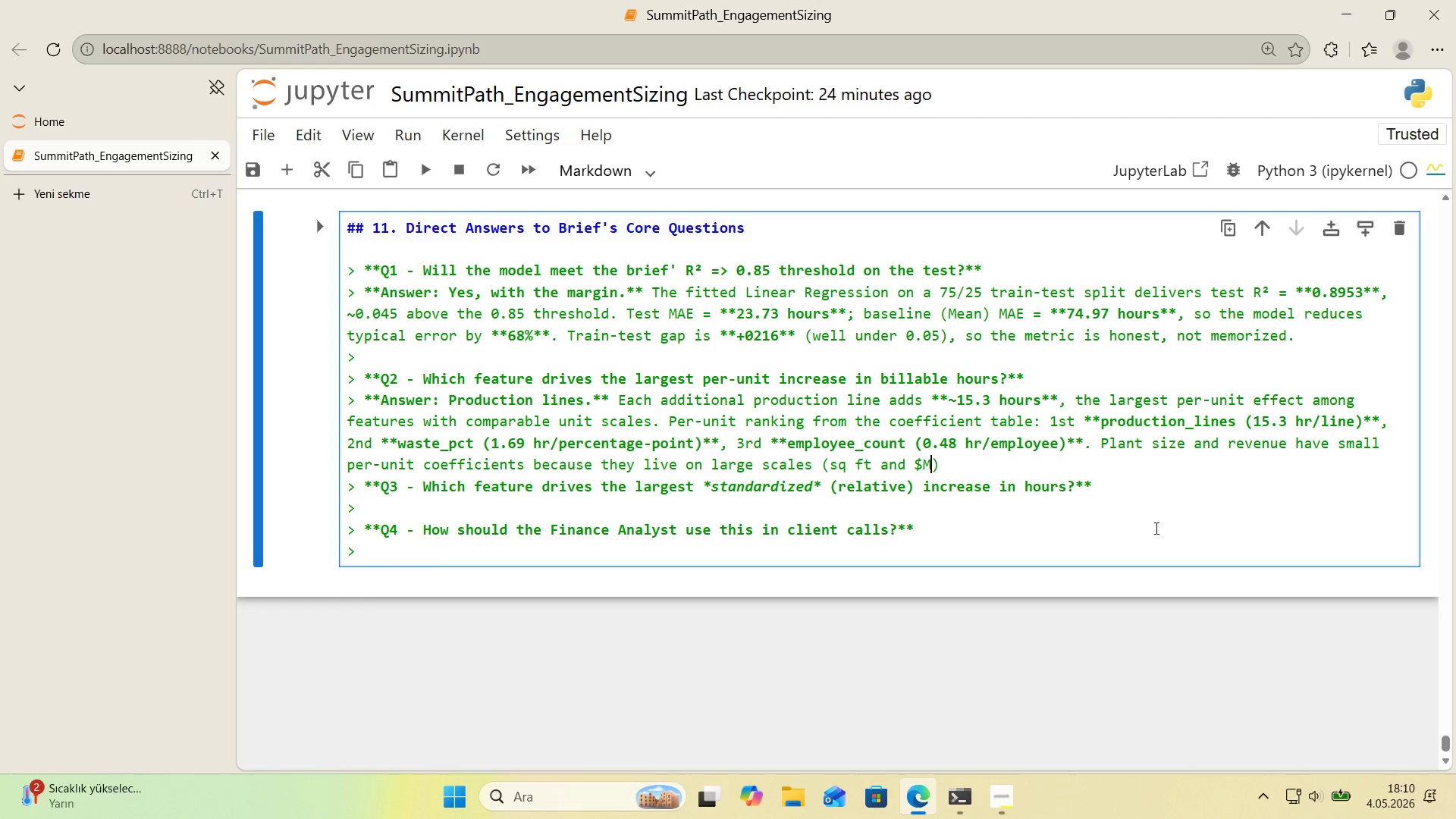 
key(CapsLock)
 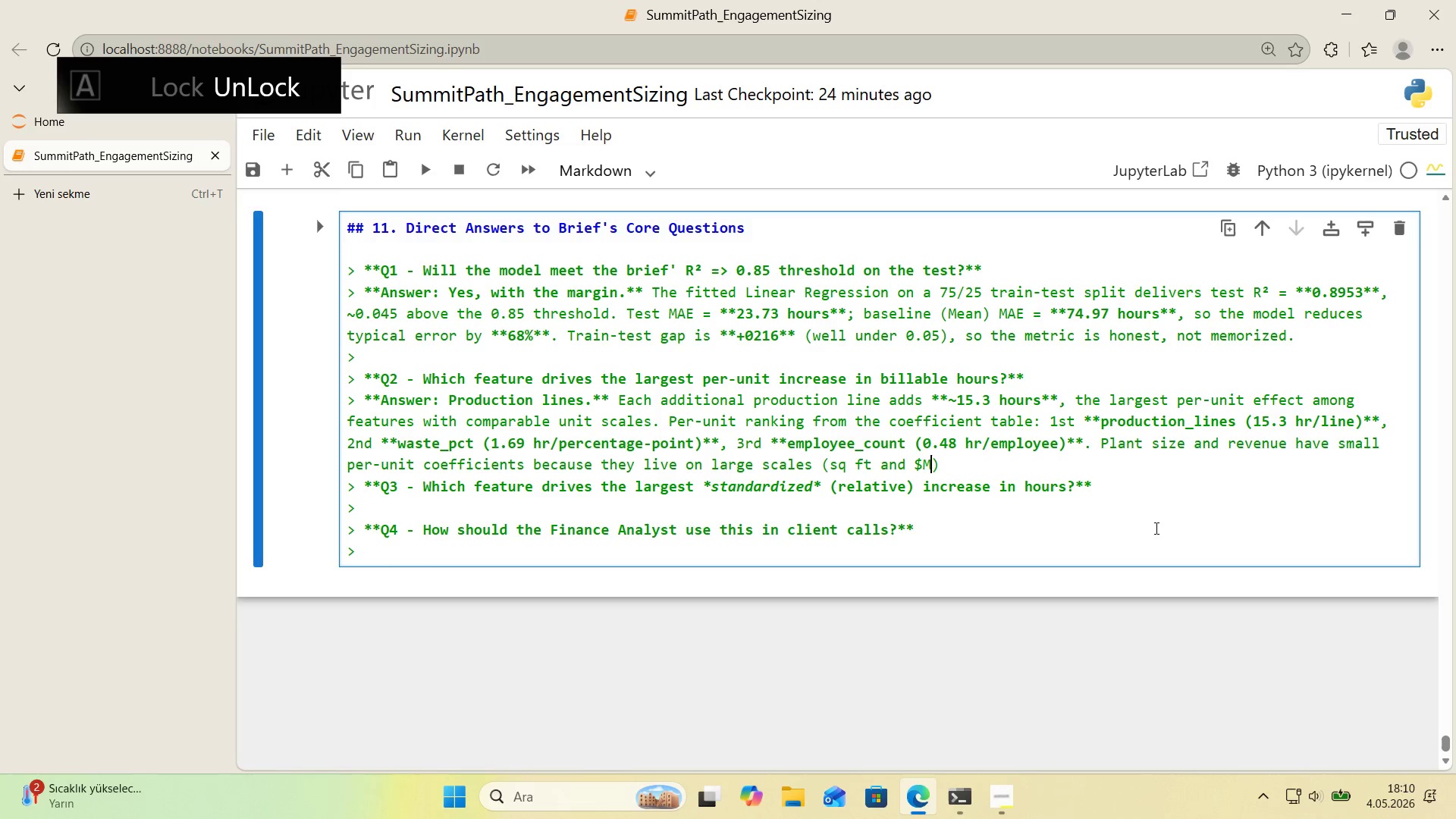 
key(ArrowRight)
 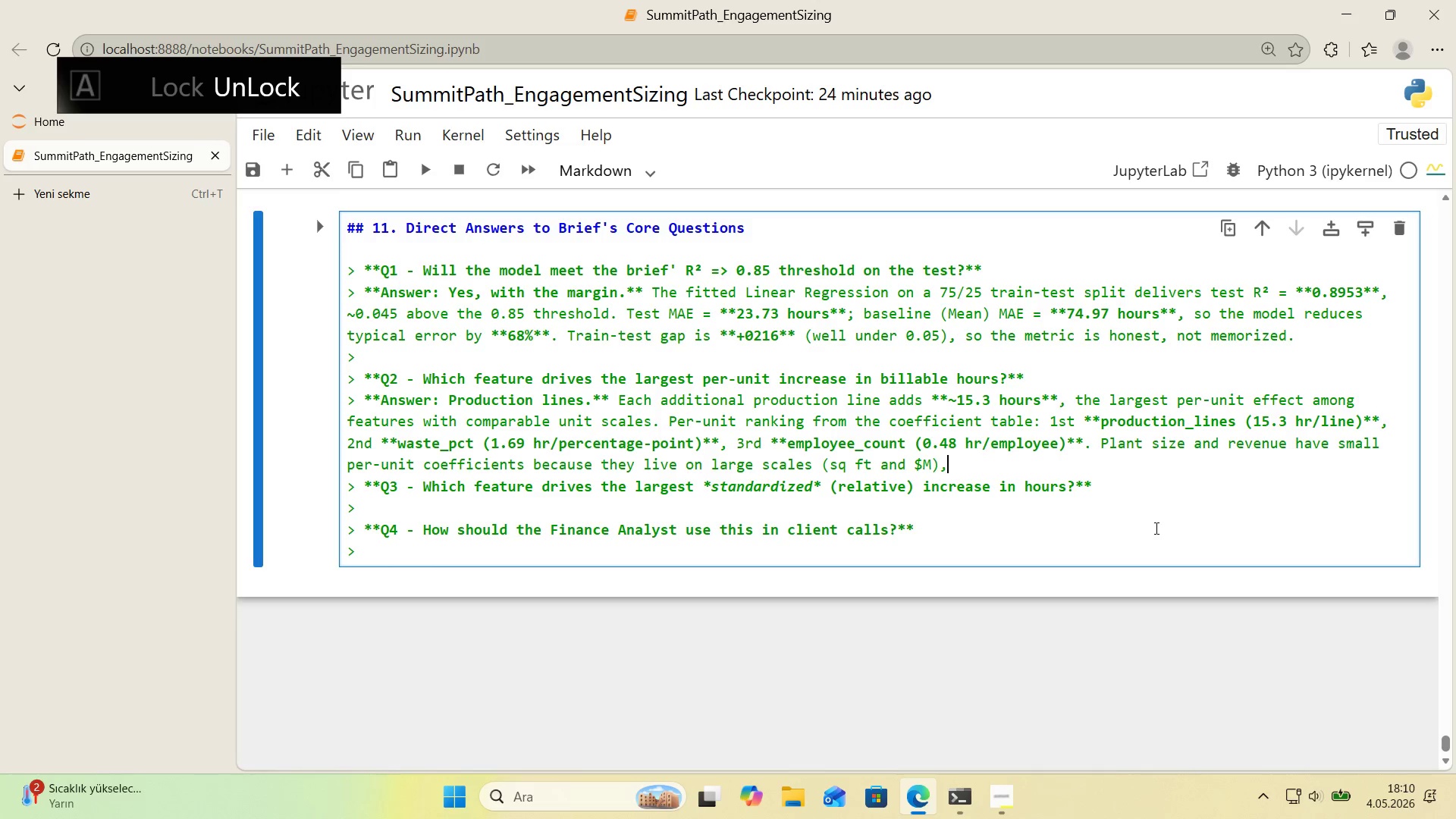 
type(, so the'r per-un't numbers are not d'rectly comparable<)
 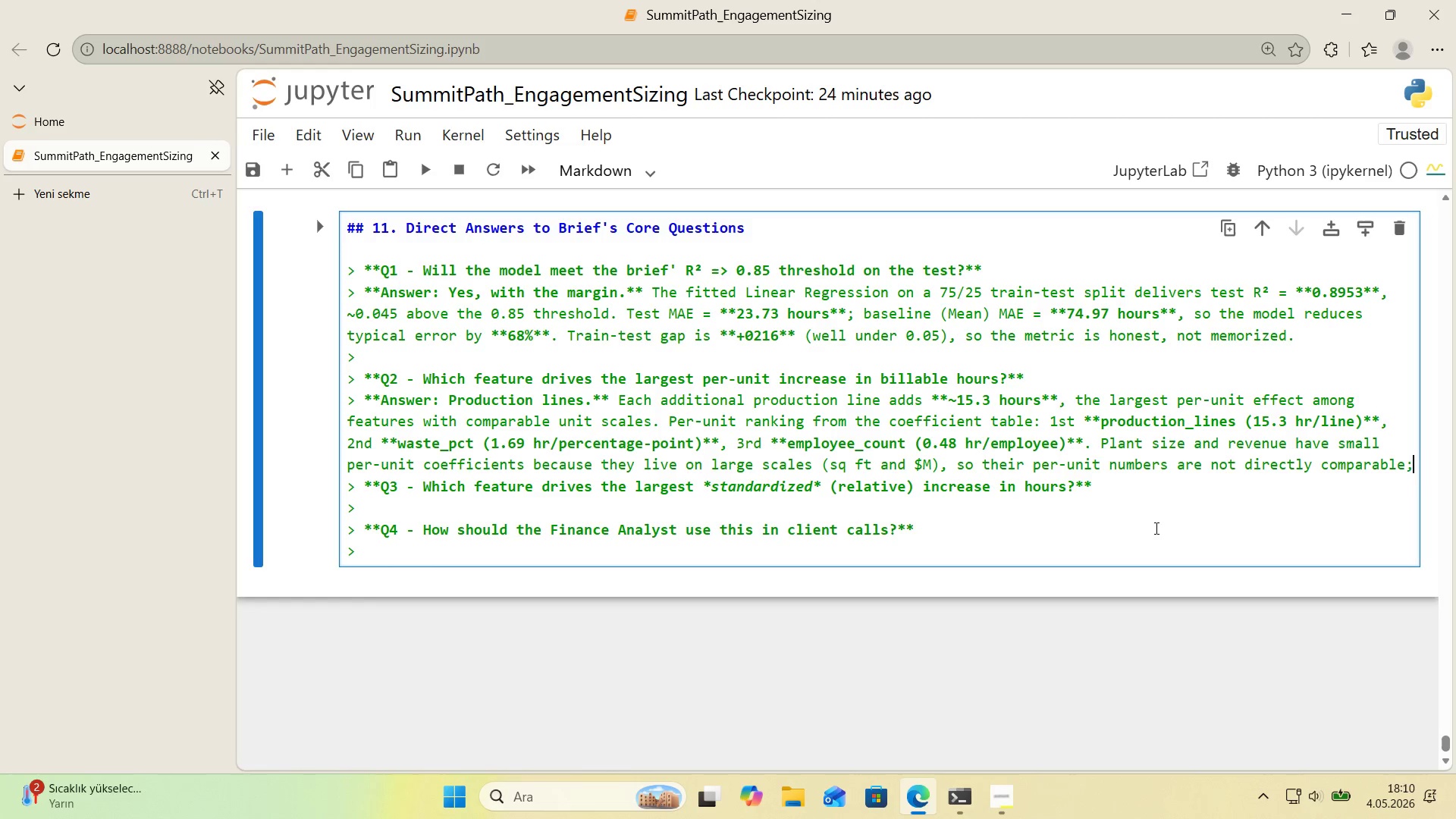 
key(Enter)
 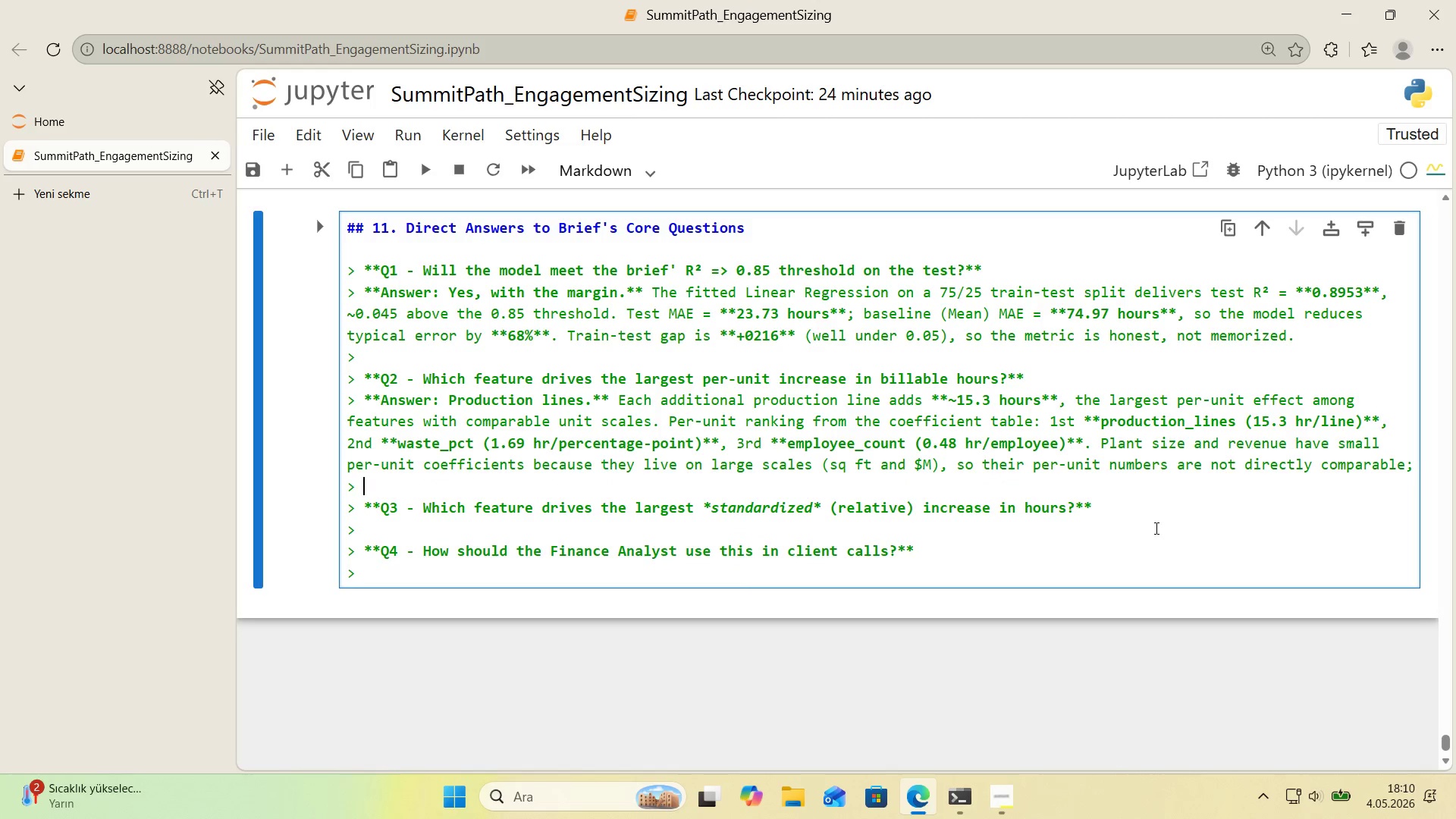 
type(the'r t)
key(Backspace)
type(*total* 'mpact across real'st'c plant ranges 's non-tr'val)
 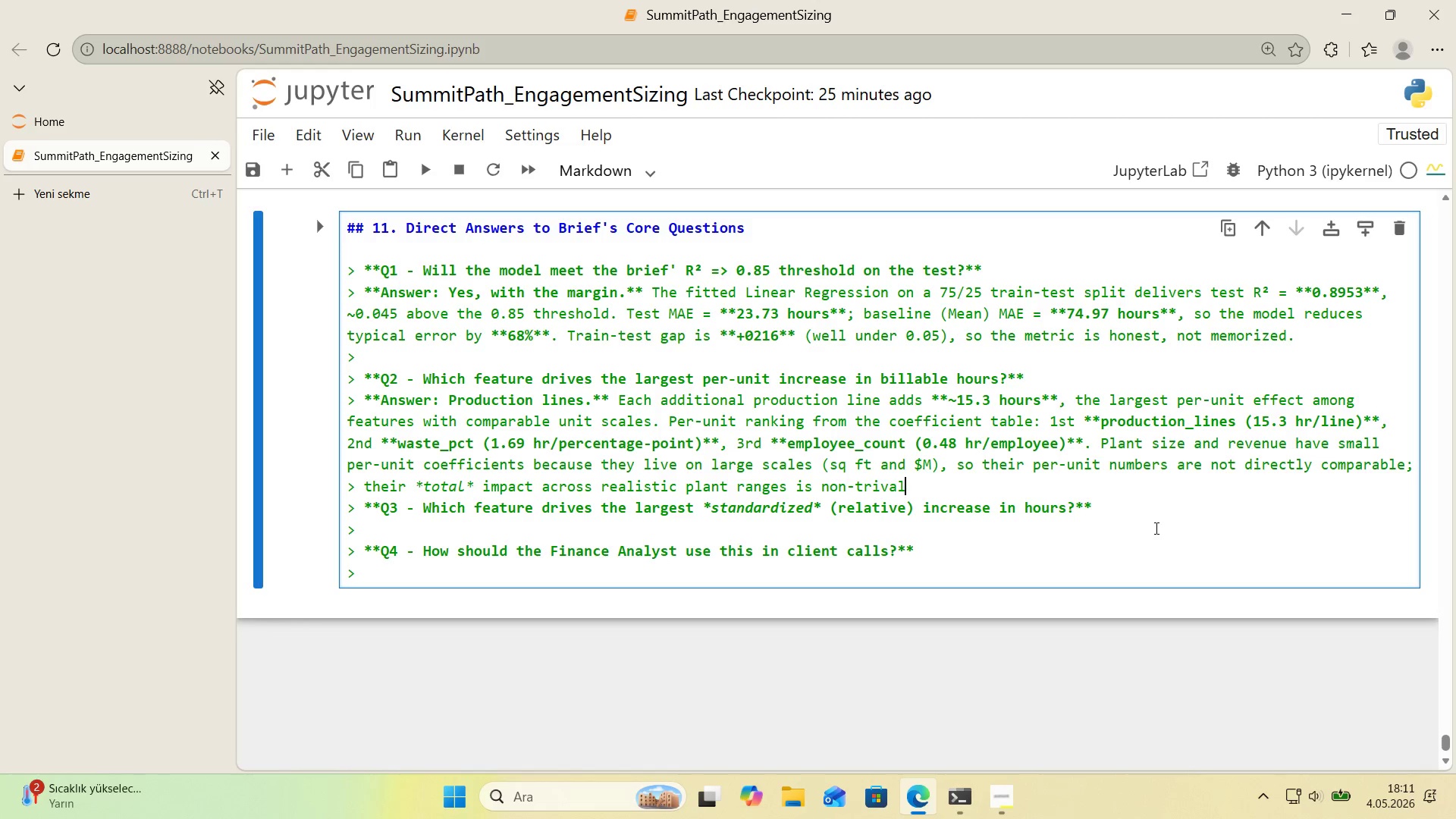 
key(ArrowLeft)
 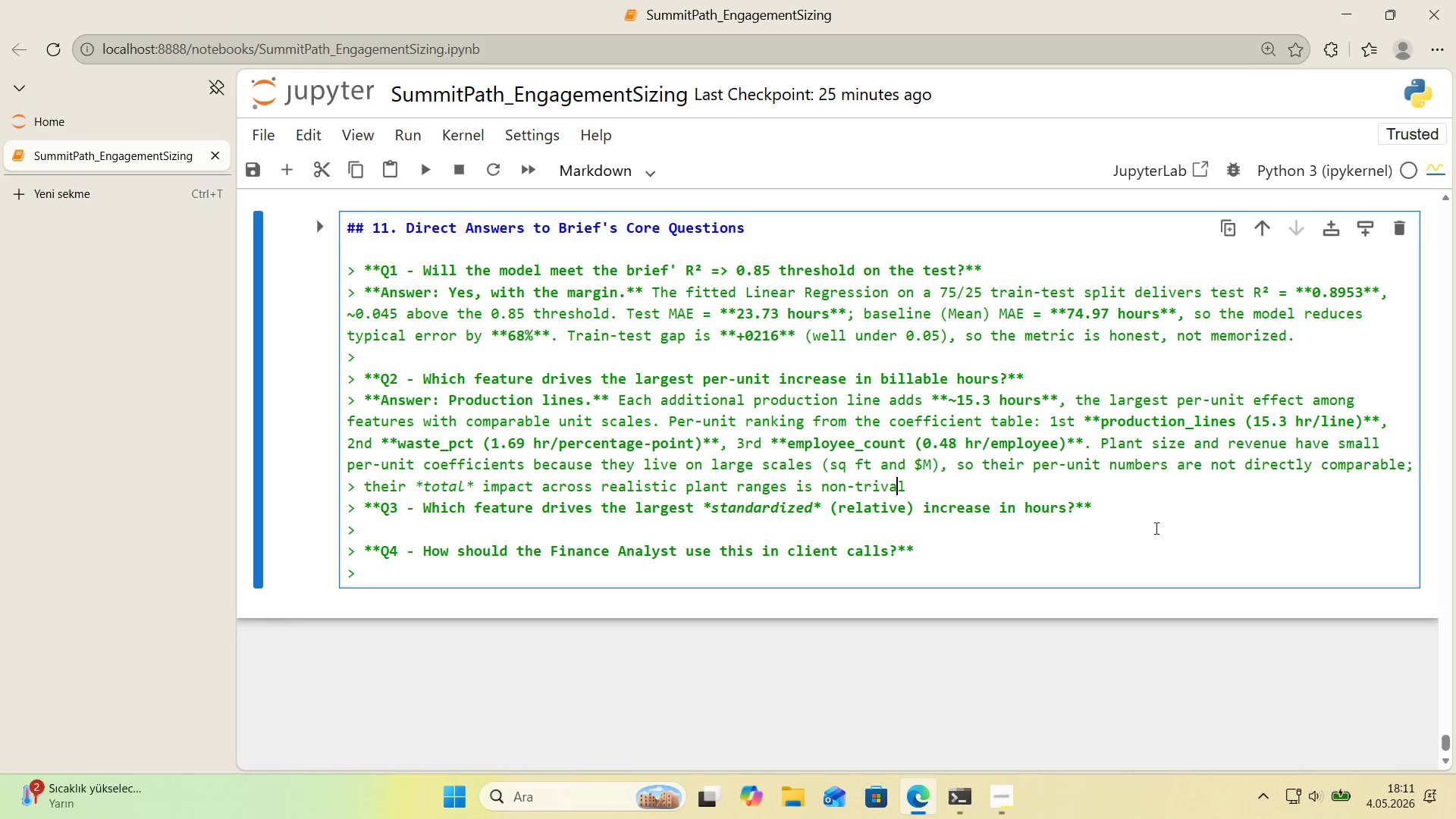 
key(ArrowLeft)
 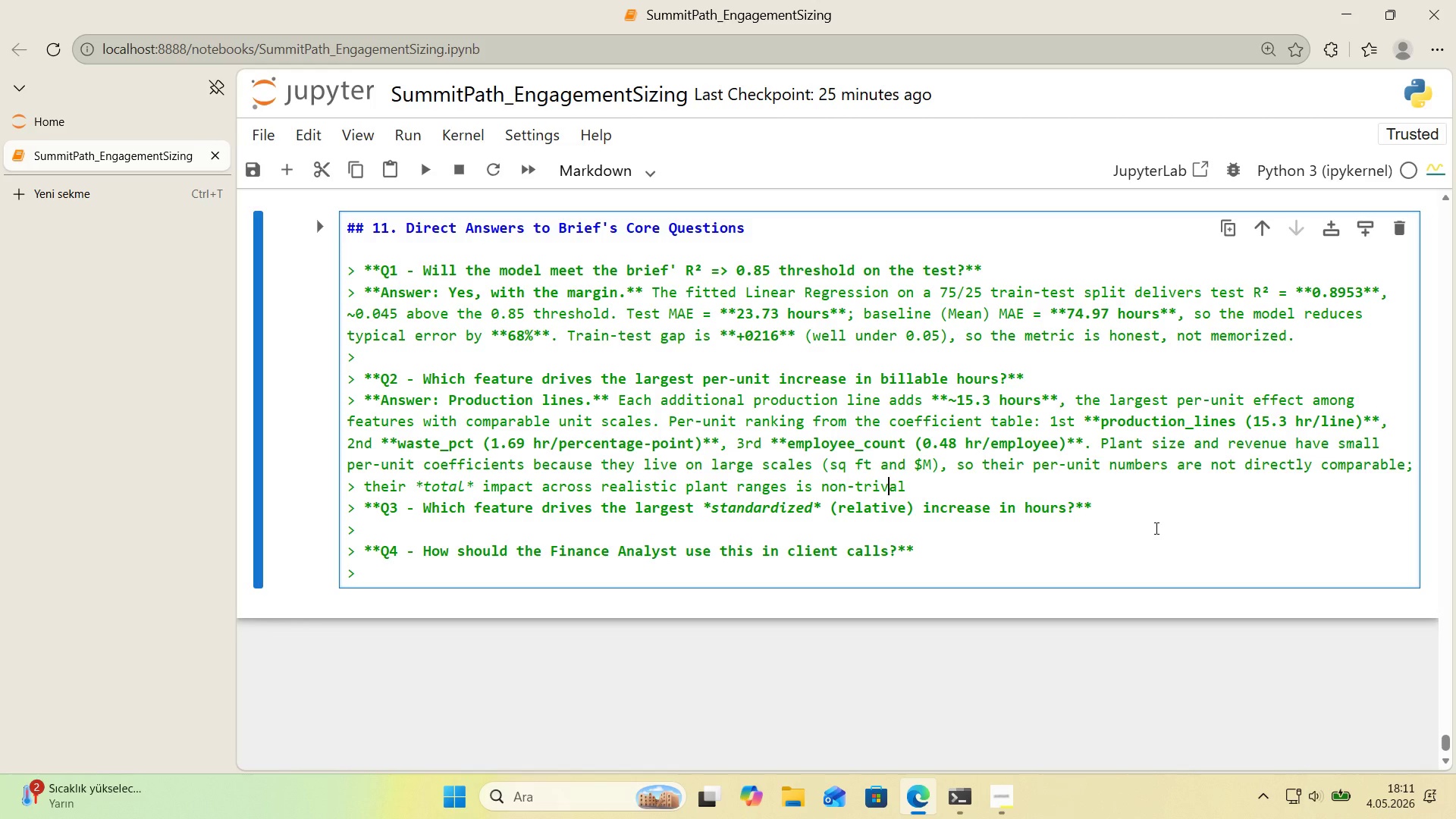 
key(Quote)
 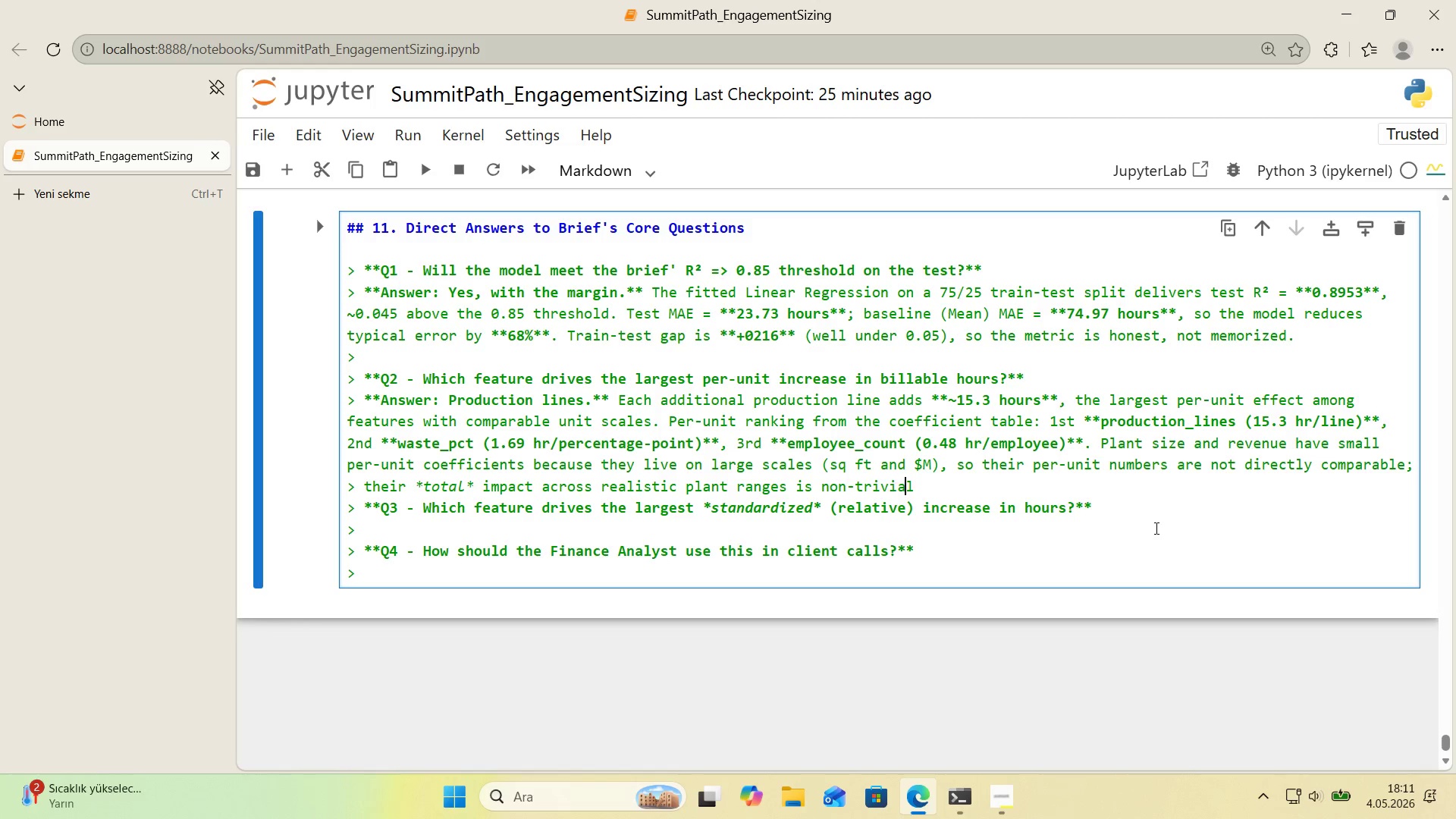 
key(ArrowRight)
 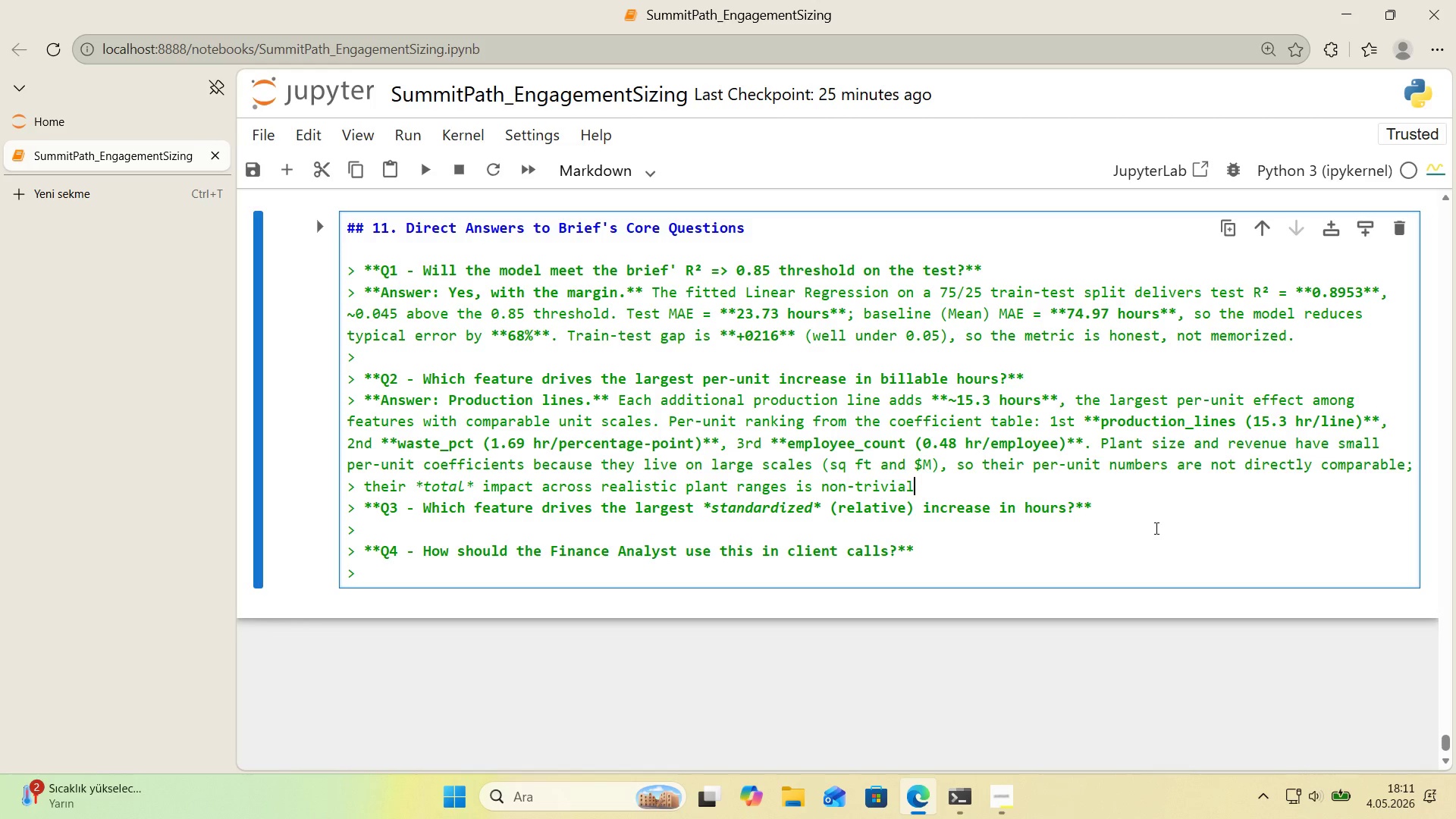 
key(ArrowRight)
 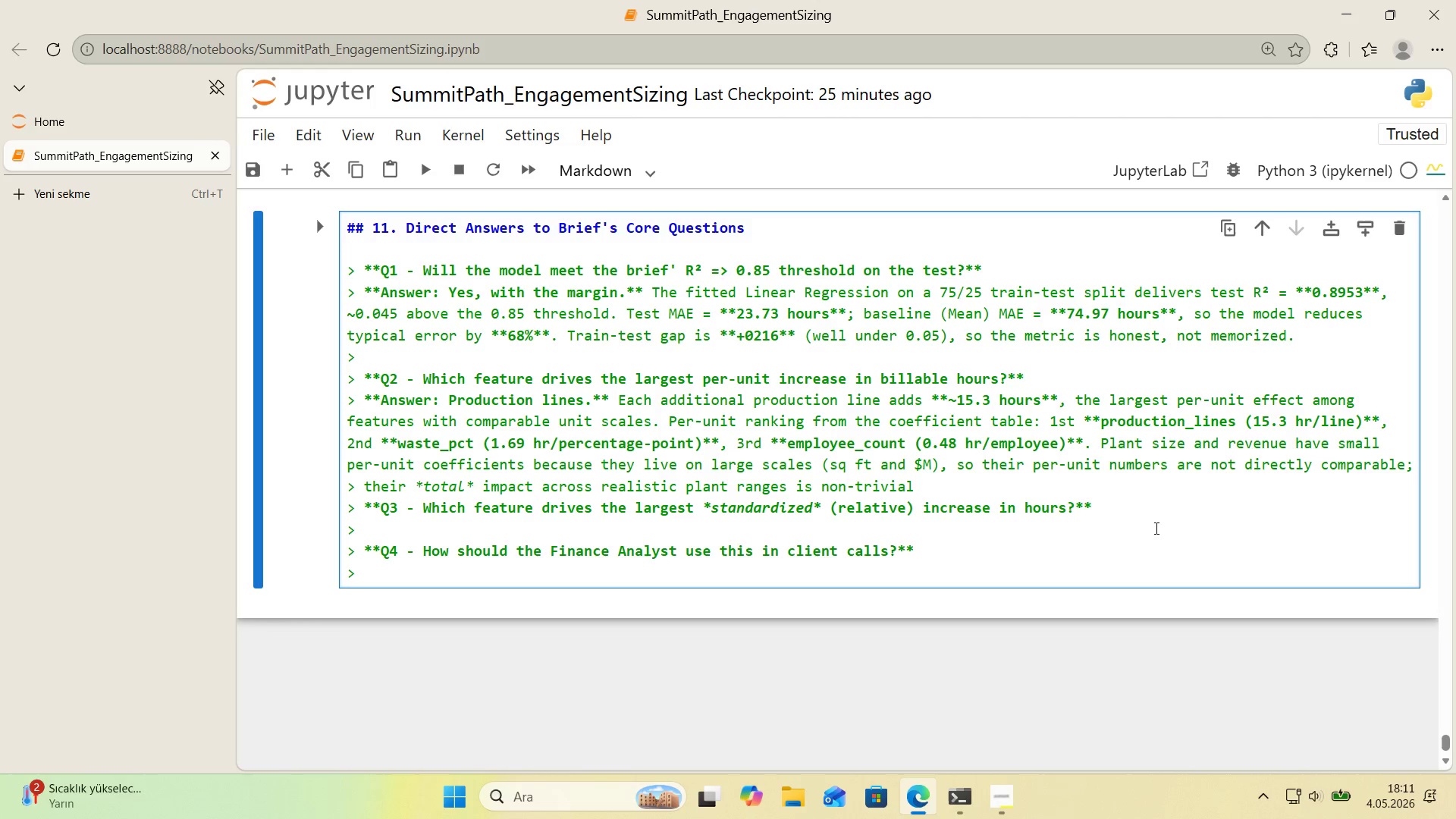 
key(Space)
 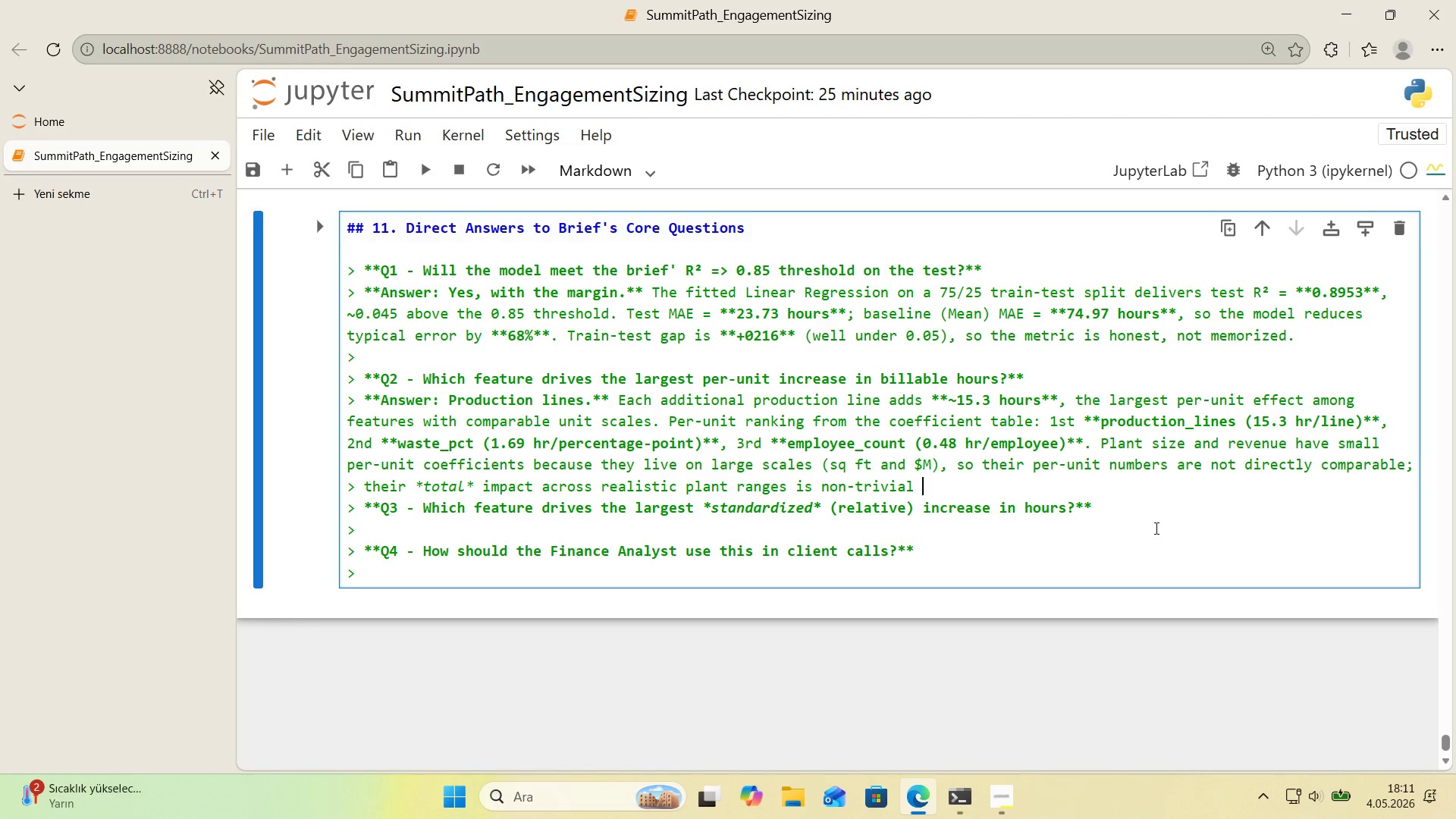 
key(A)
 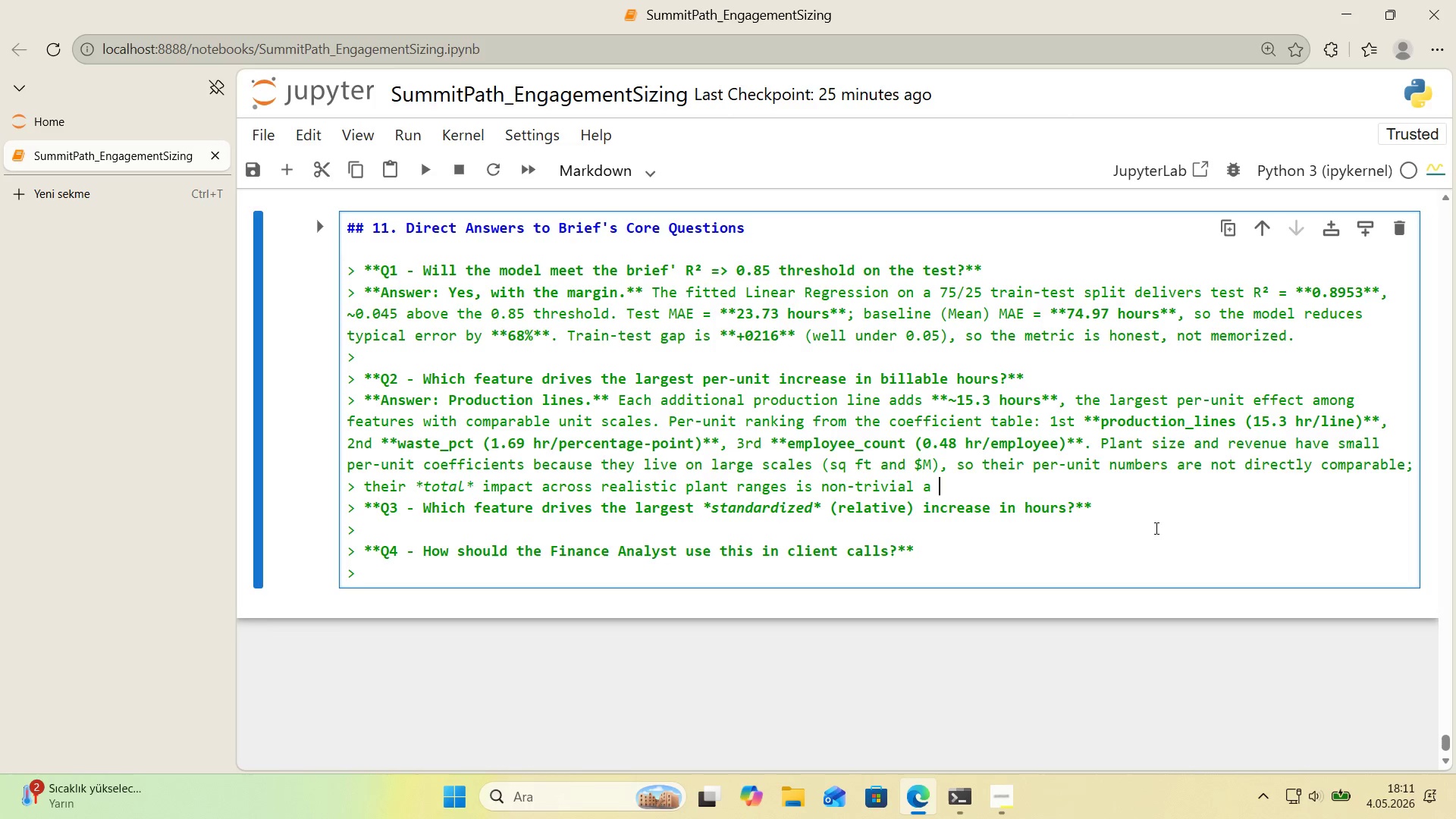 
key(Space)
 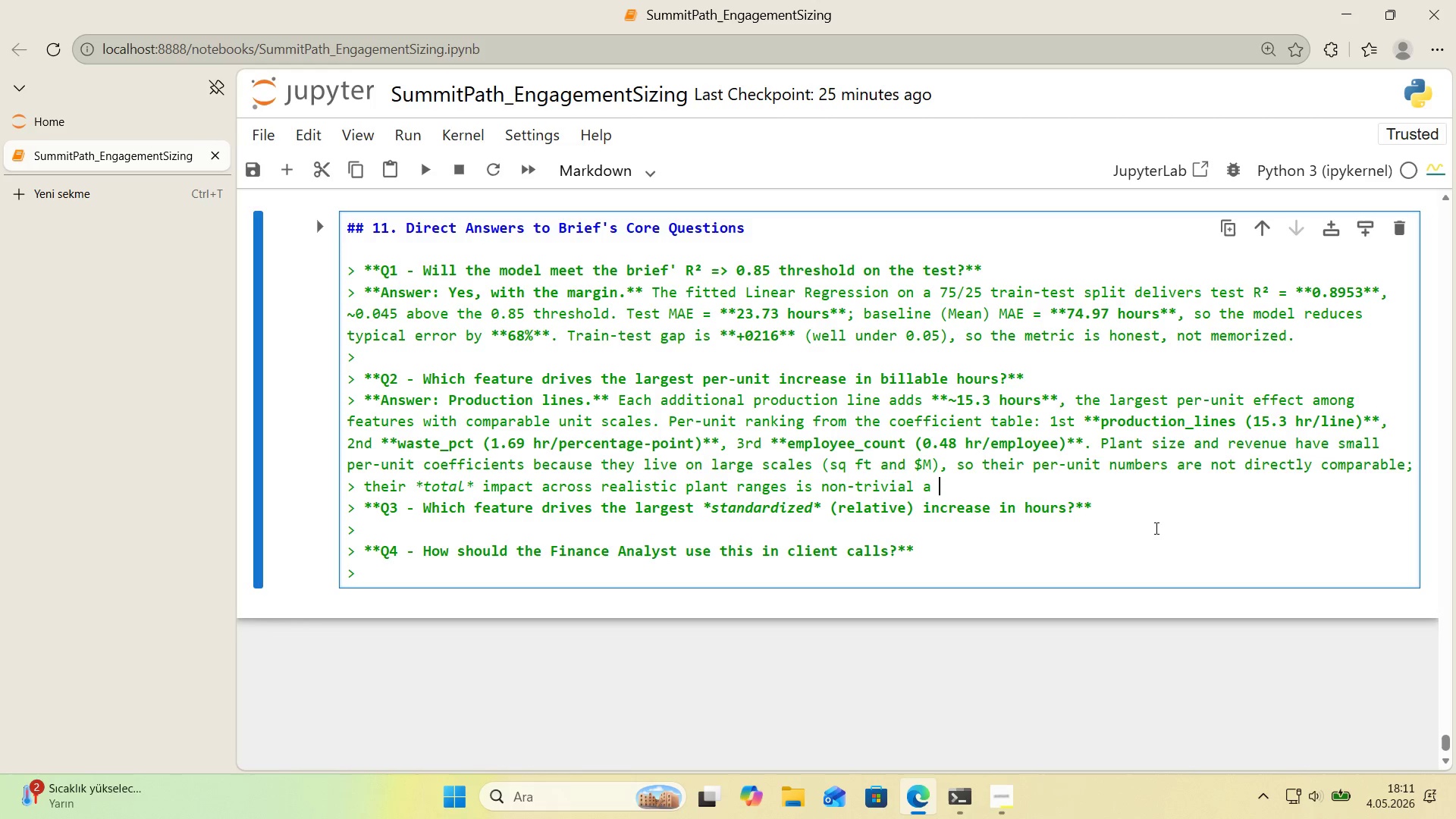 
type(100k sq ft plant adds )
 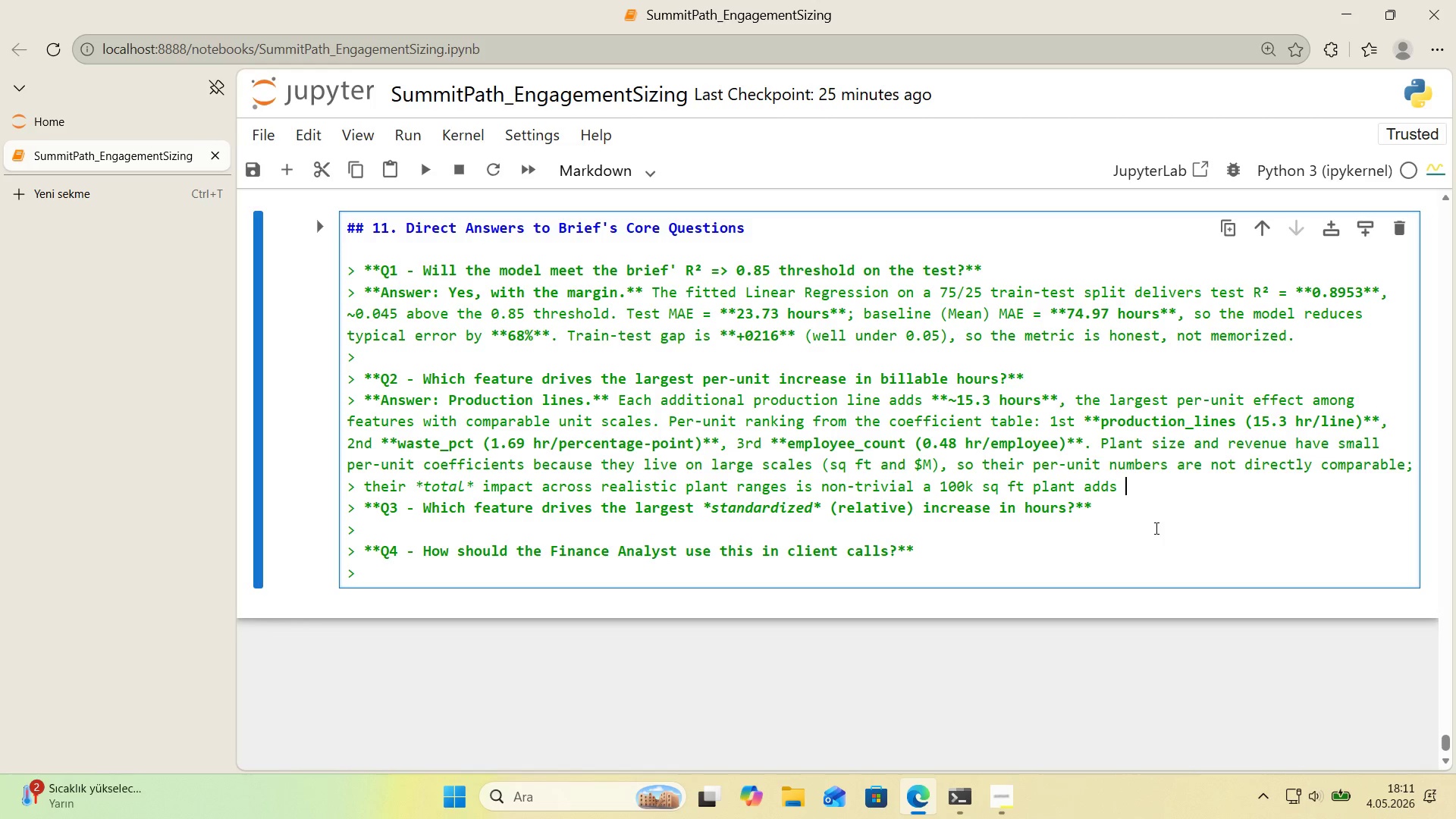 
key(Alt+Control+BracketRight)
 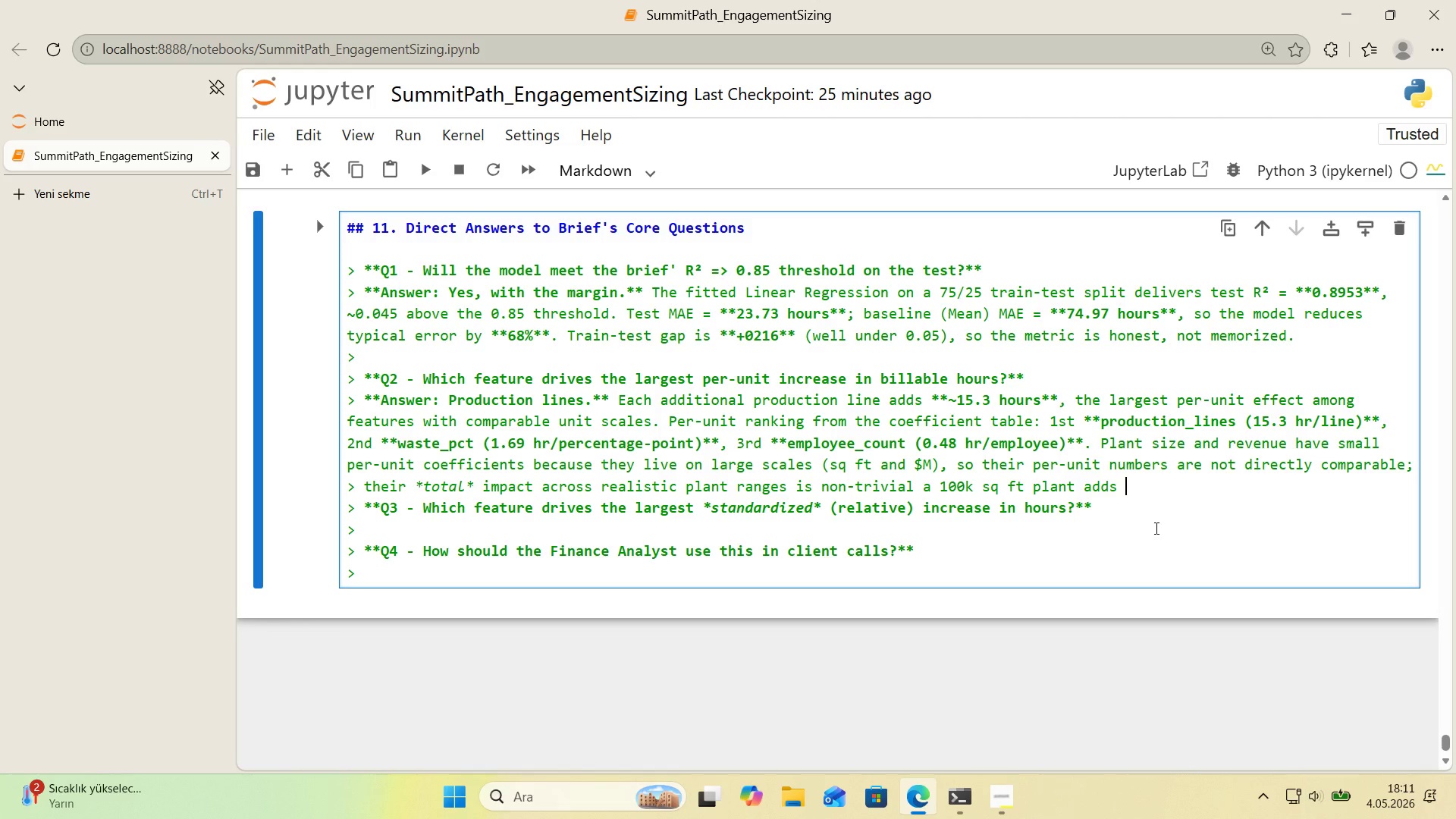 
type(0 hours v'a plant s'ze alone *()
 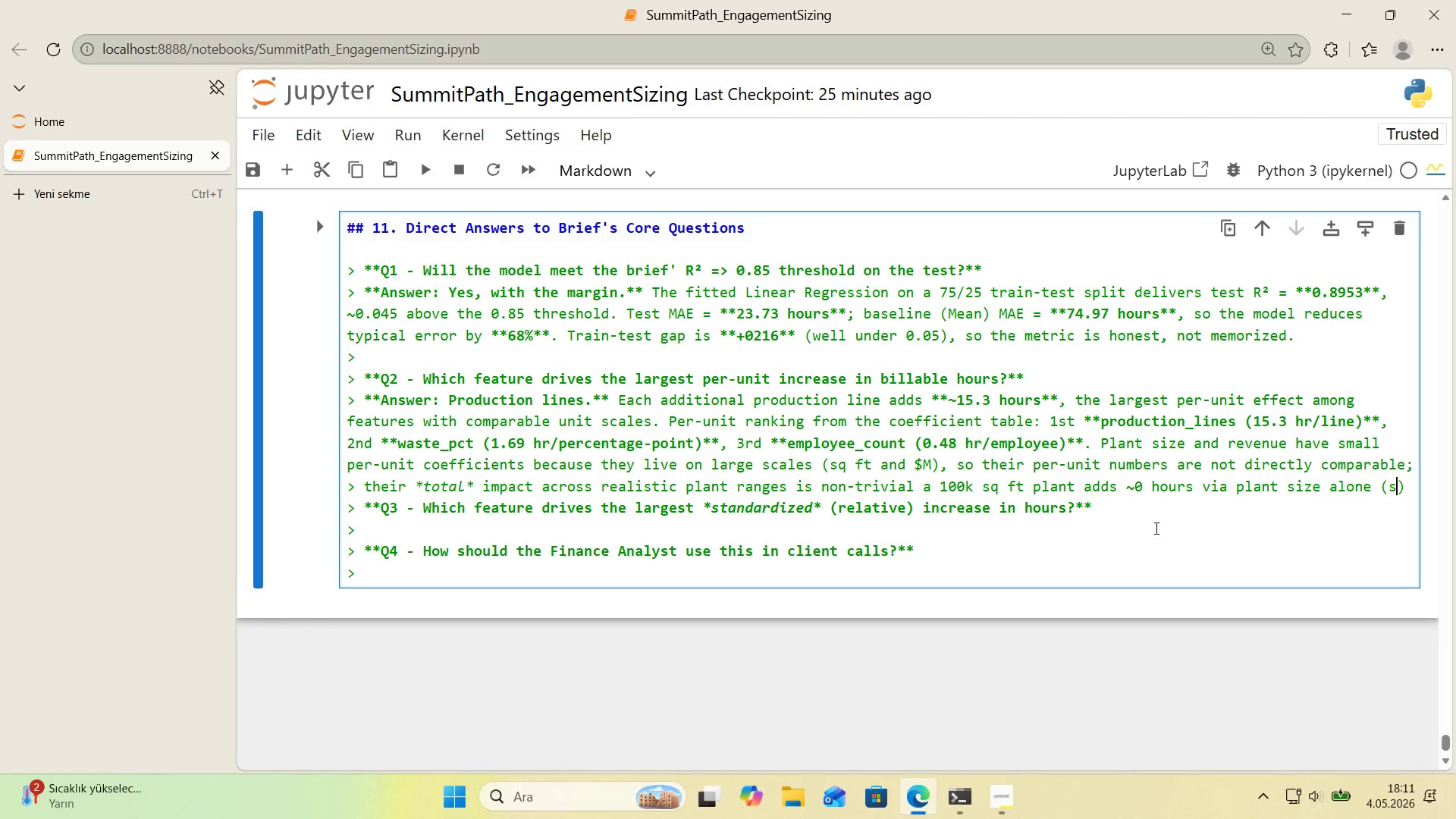 
 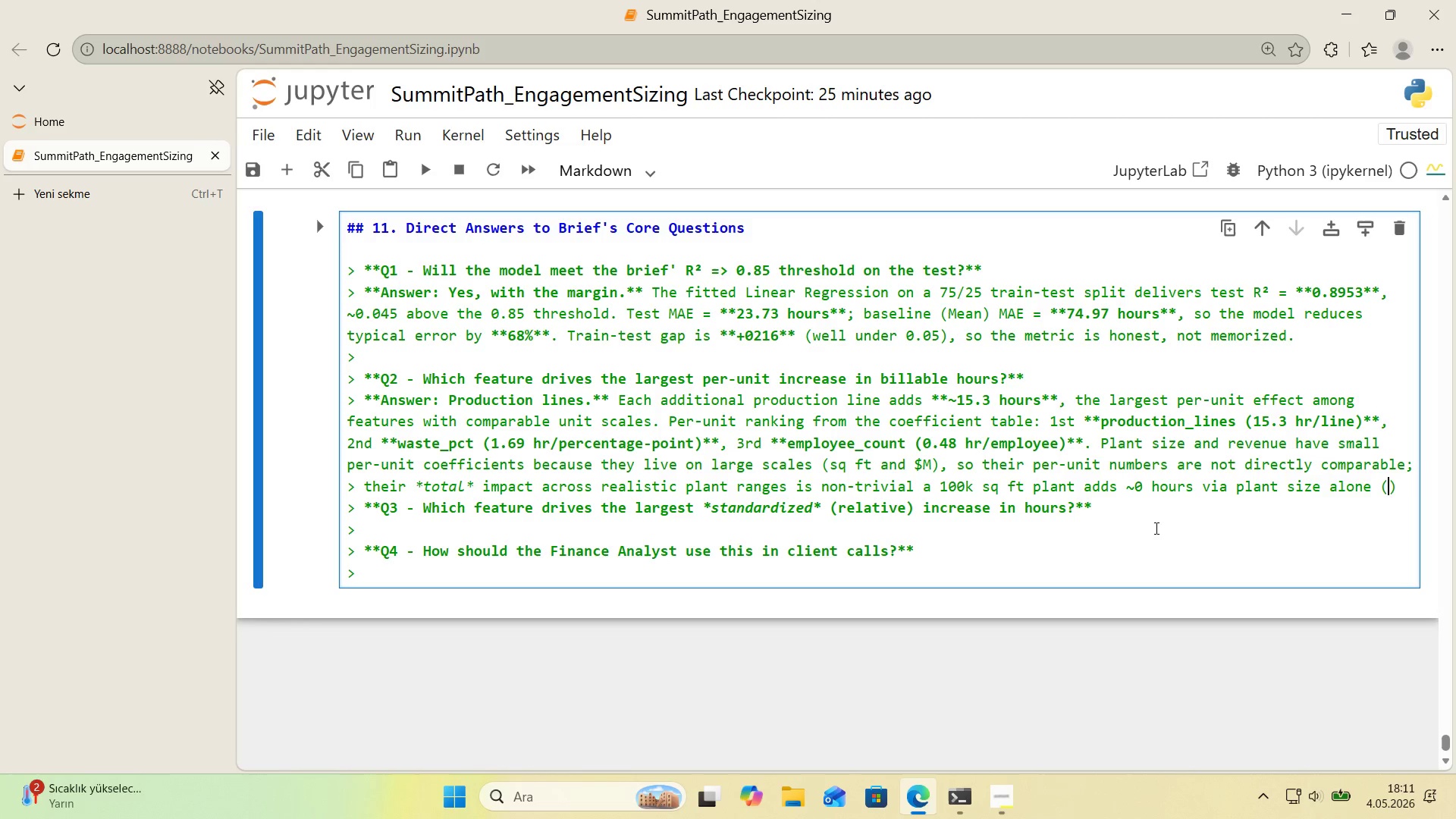 
key(ArrowLeft)
 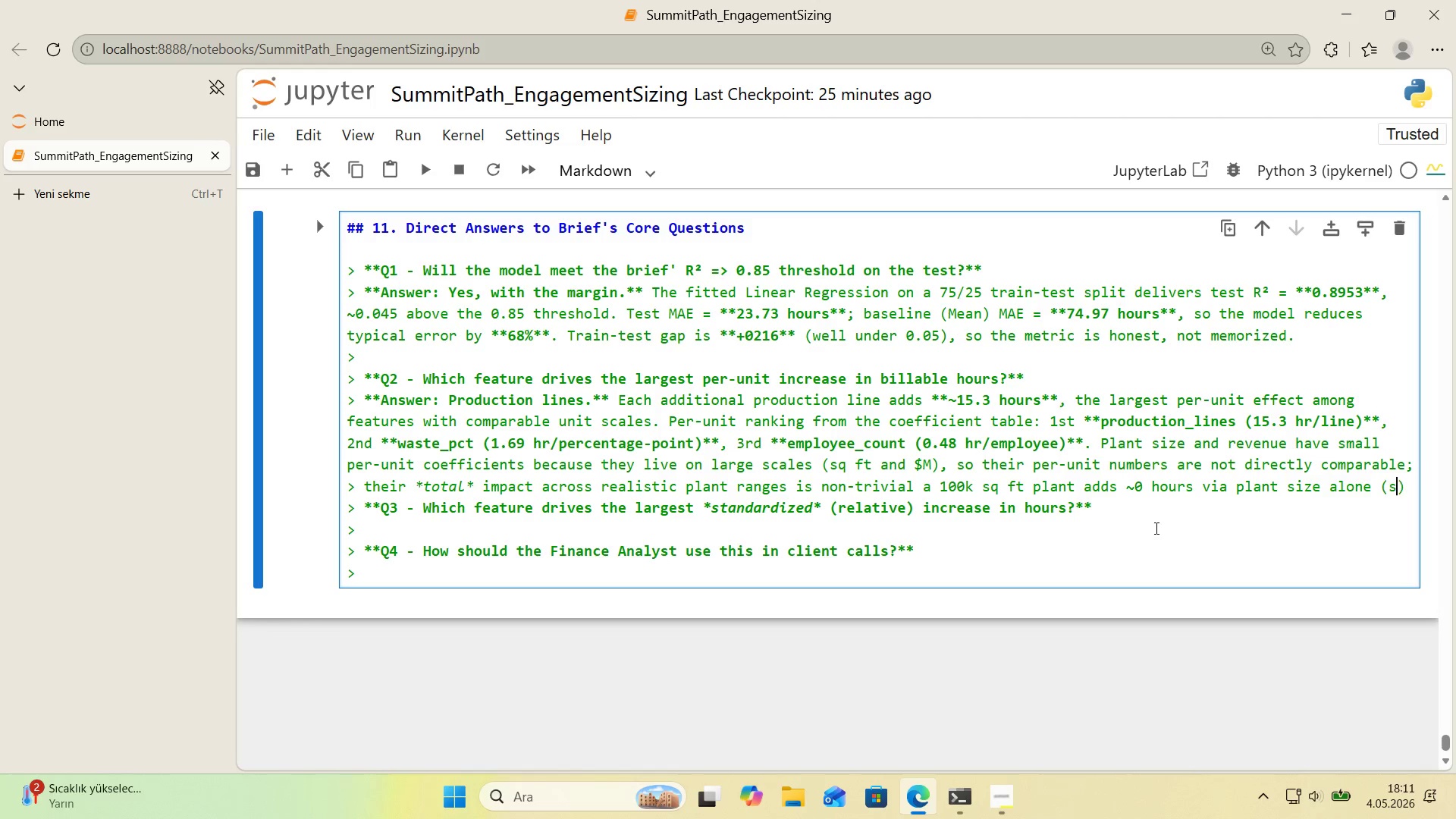 
type(s'gnal absorbed by employee_count andd pr)
key(Backspace)
key(Backspace)
key(Backspace)
key(Backspace)
type( product'on_l'nes under mult'coll'near'ty,)
 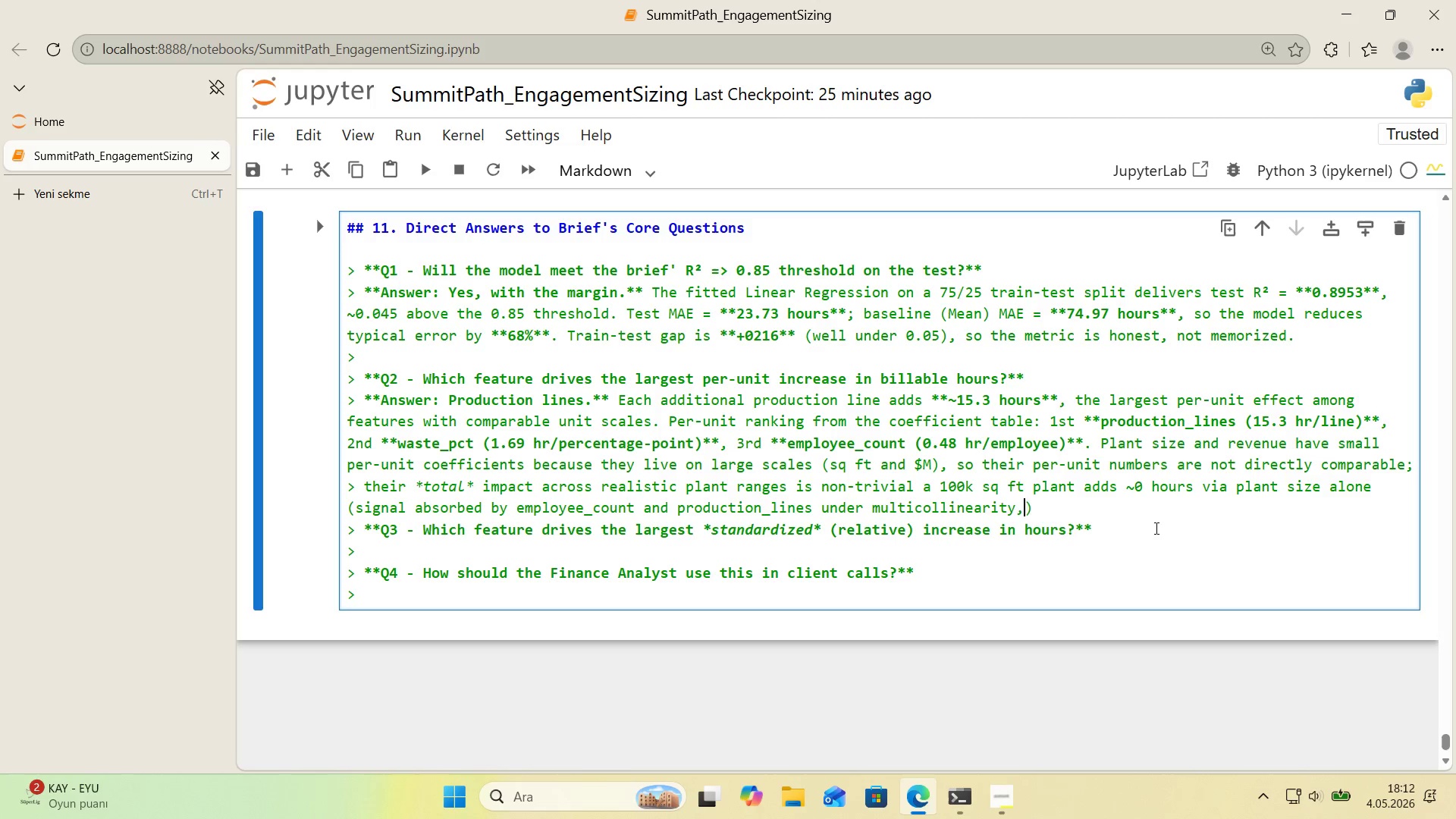 
type( see)
 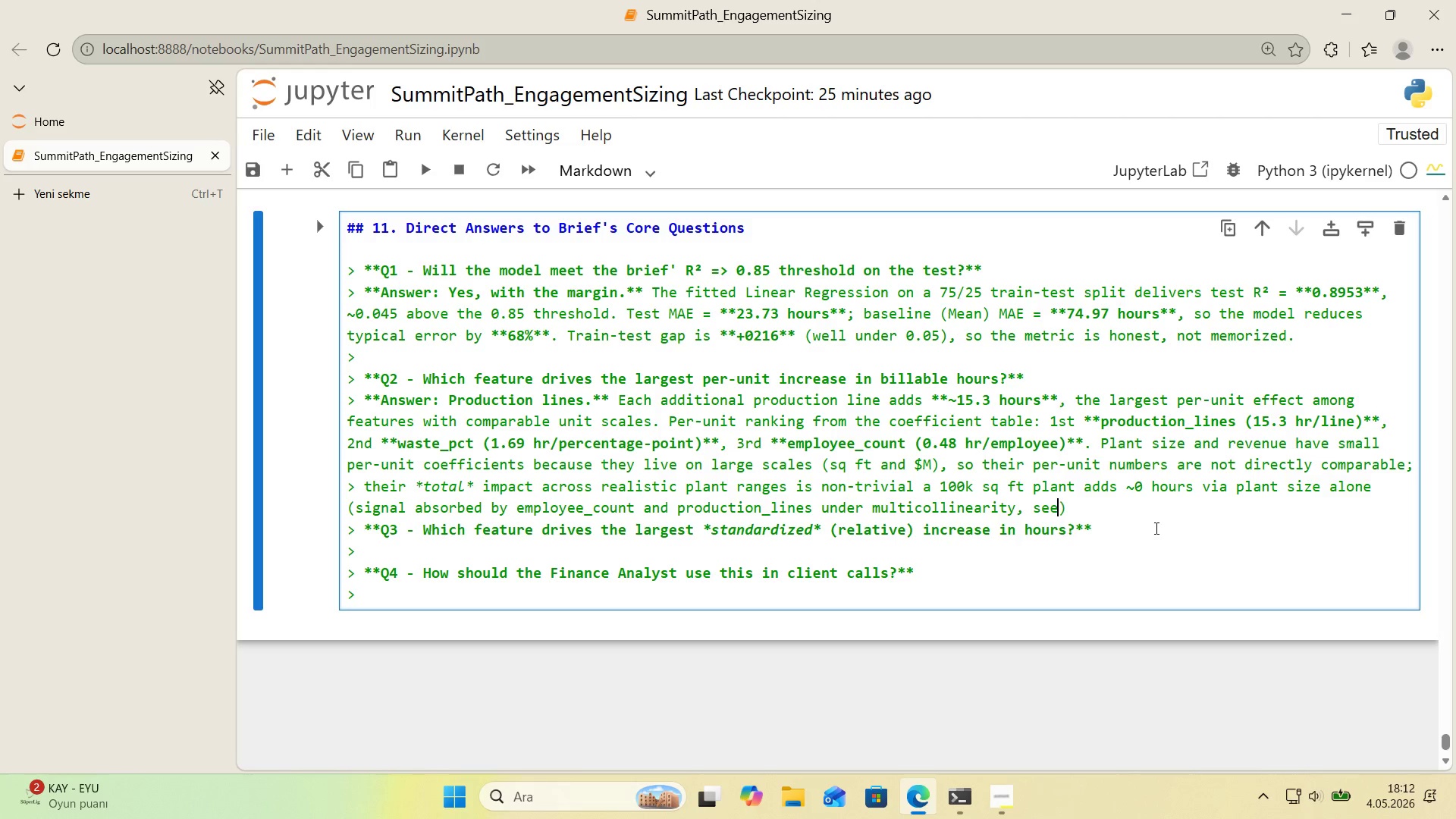 
type( the the)
key(Backspace)
key(Backspace)
key(Backspace)
key(Backspace)
type( heatmapa)
key(Backspace)
type( and coeff'c'ent sect'ons)
 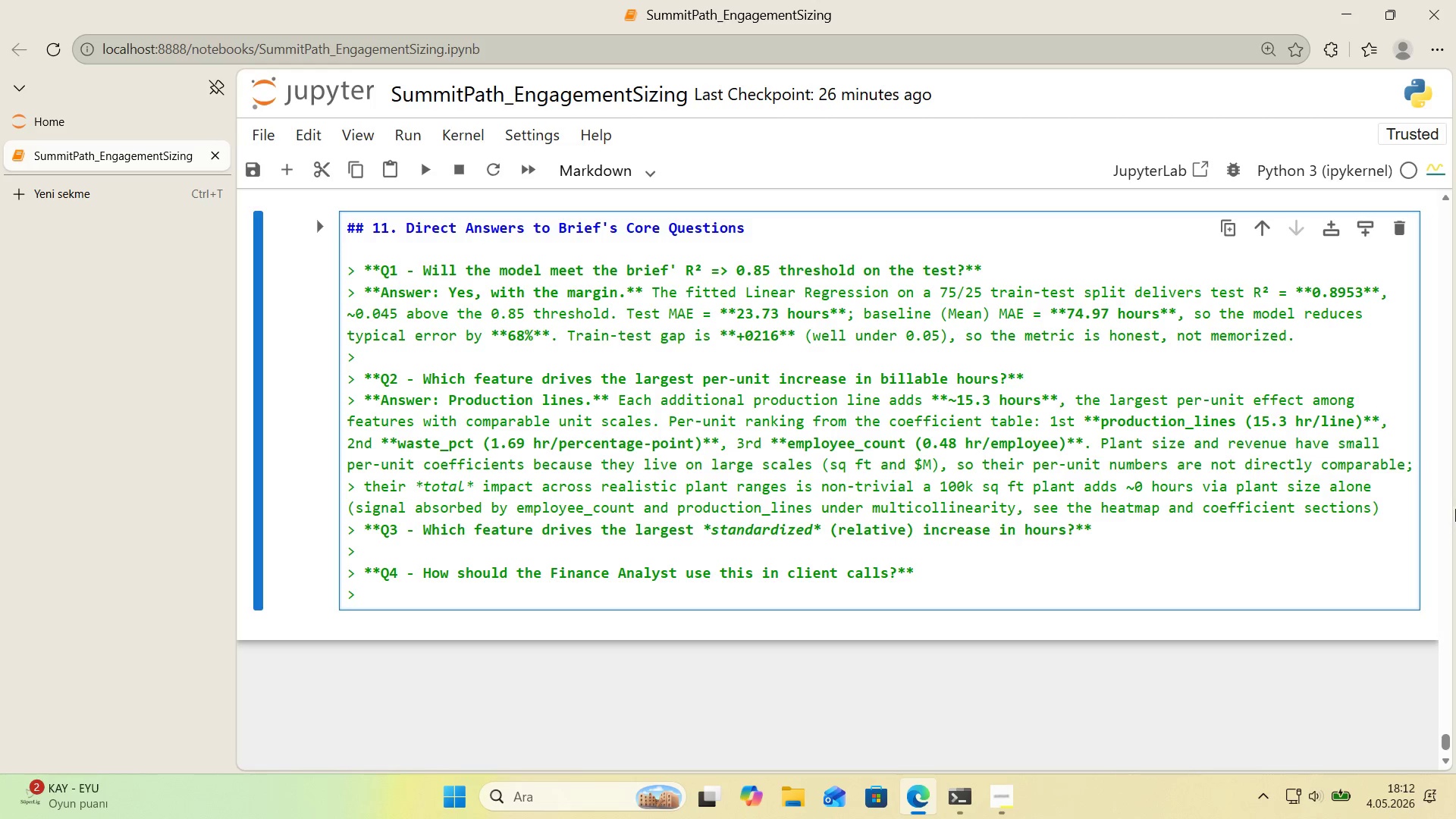 
left_click([1385, 511])
 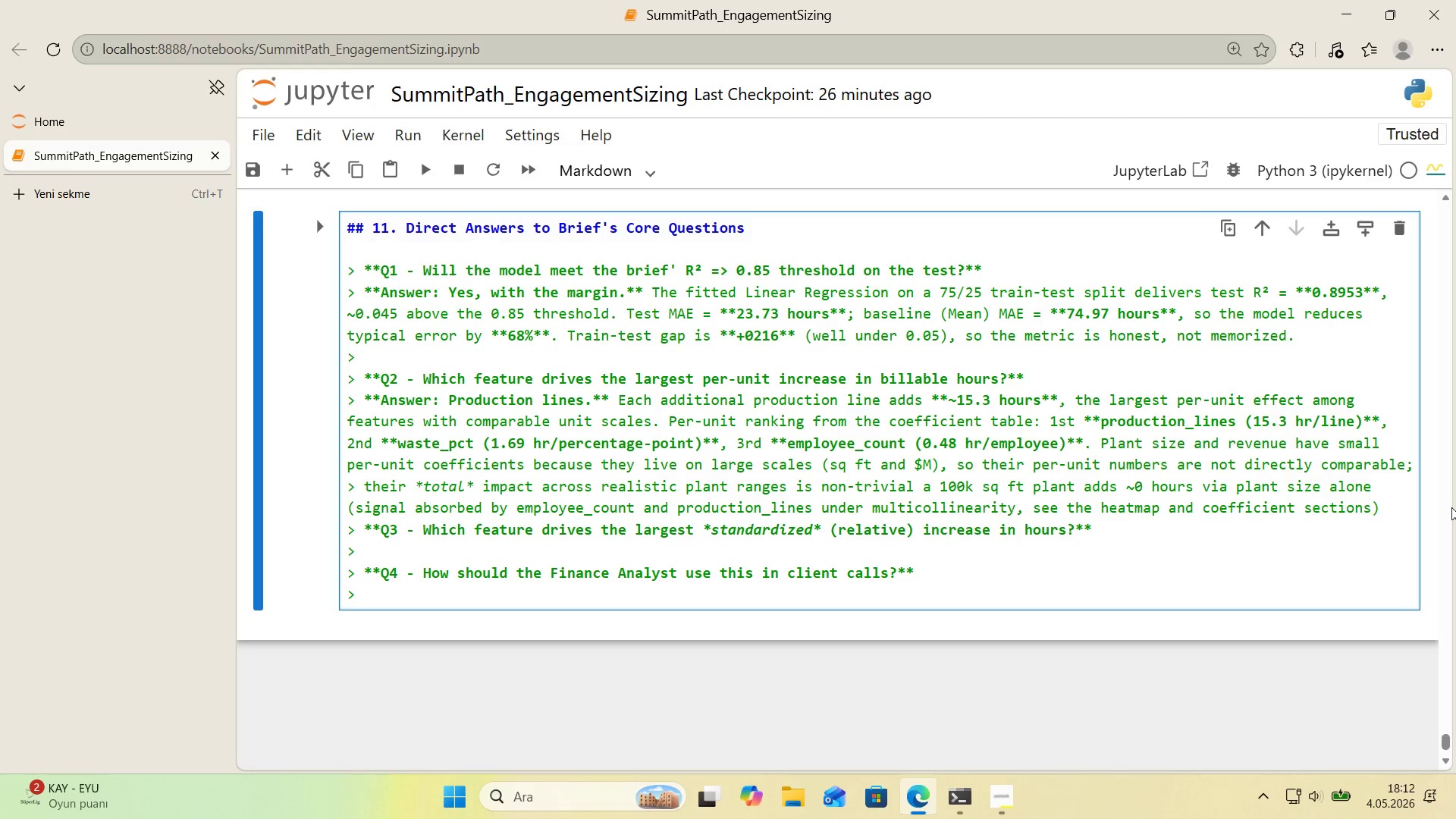 
type(, but revenue across 'ts )
 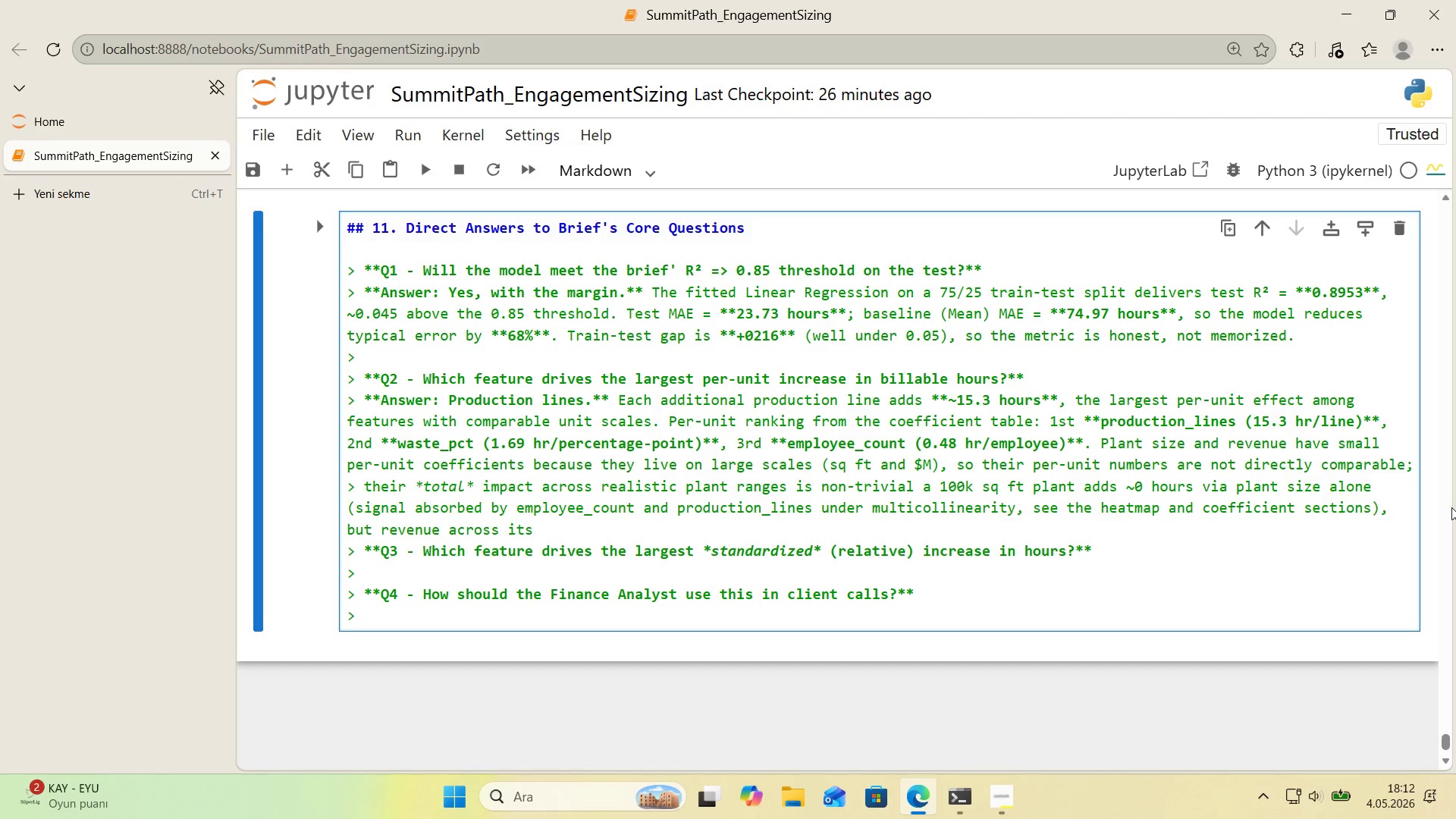 
key(Alt+Control+4)
 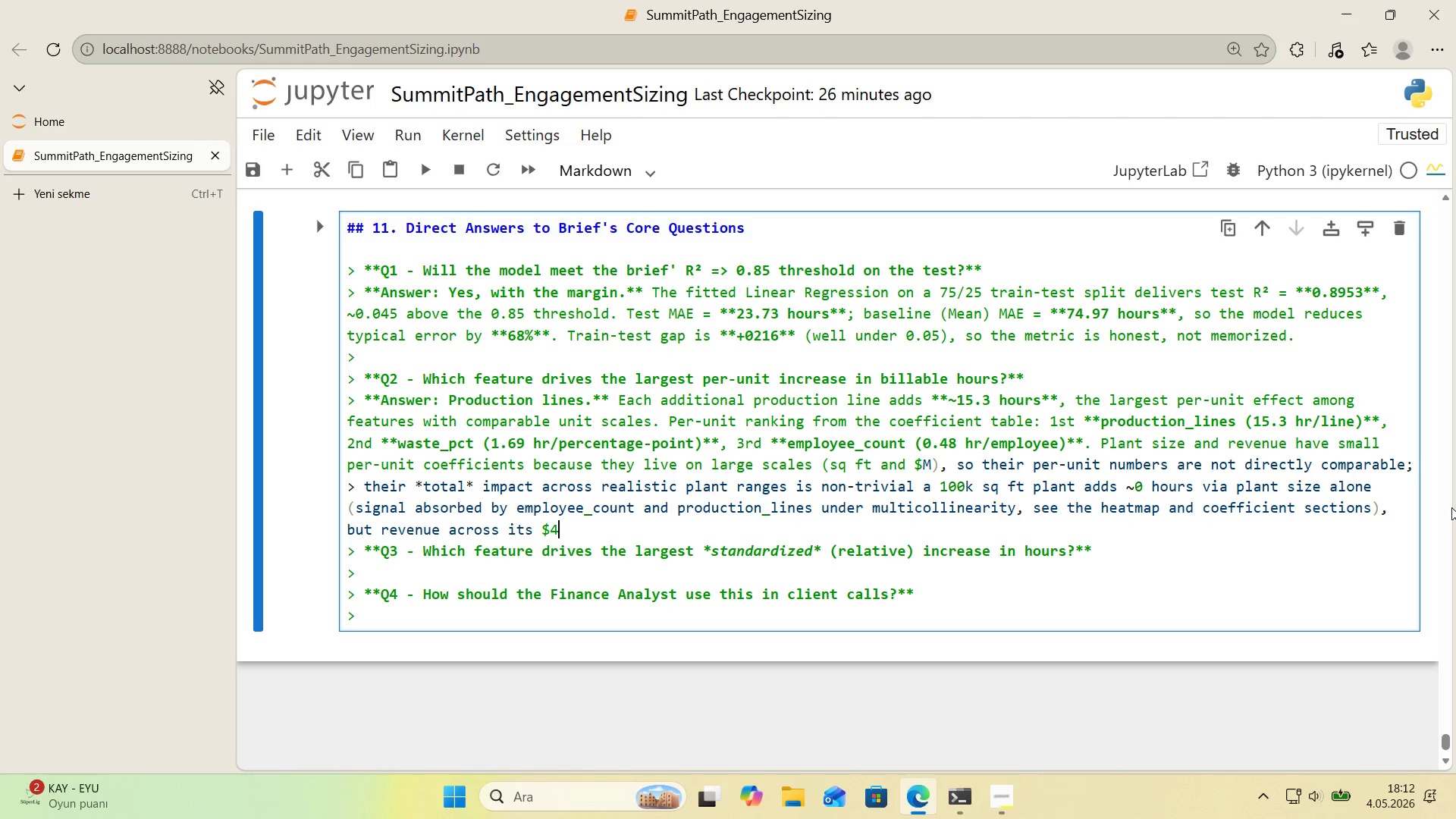 
type(4)
key(Backspace)
type(5-250)
 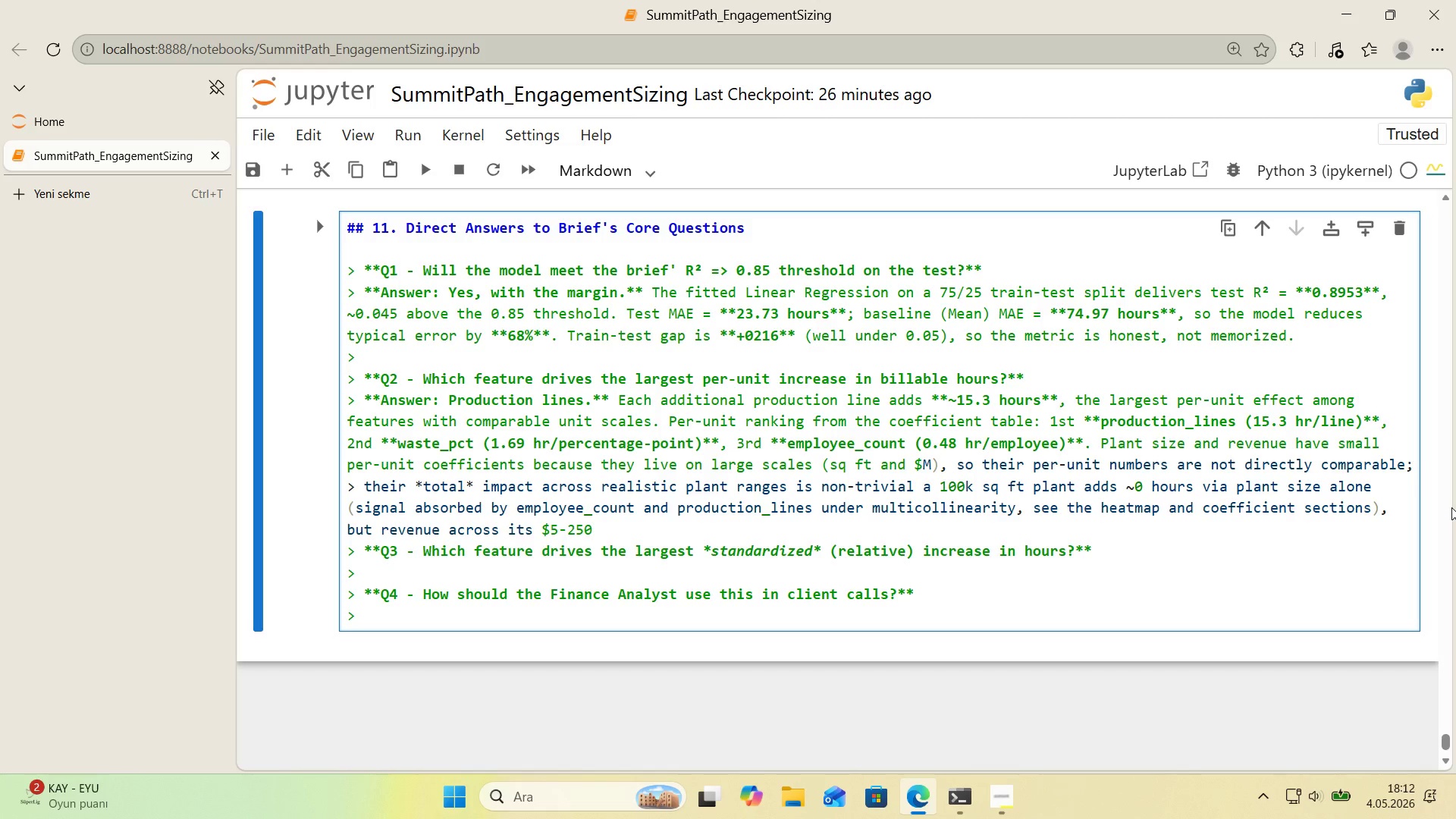 
type(M range adds up.)
 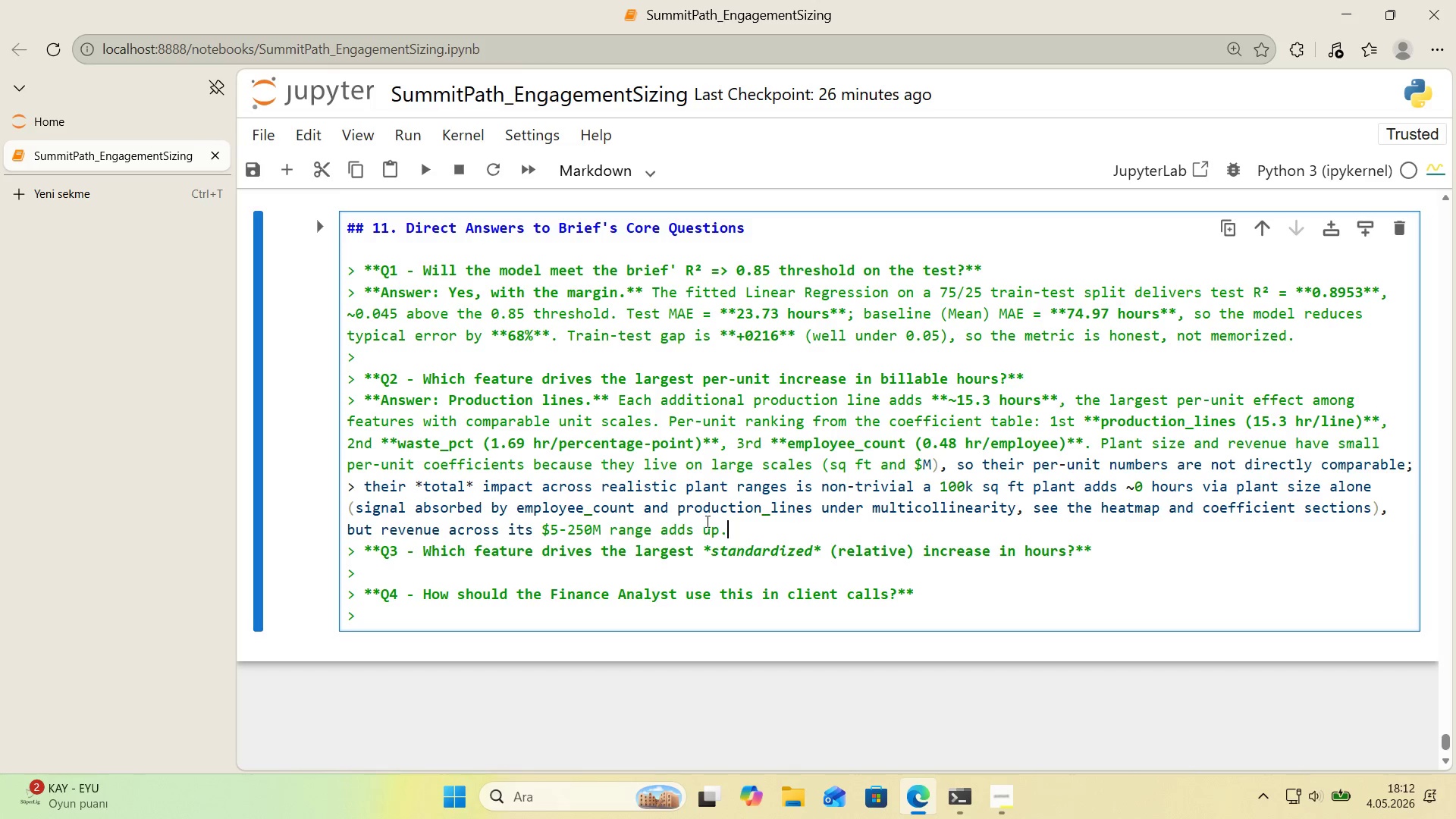 
left_click([541, 527])
 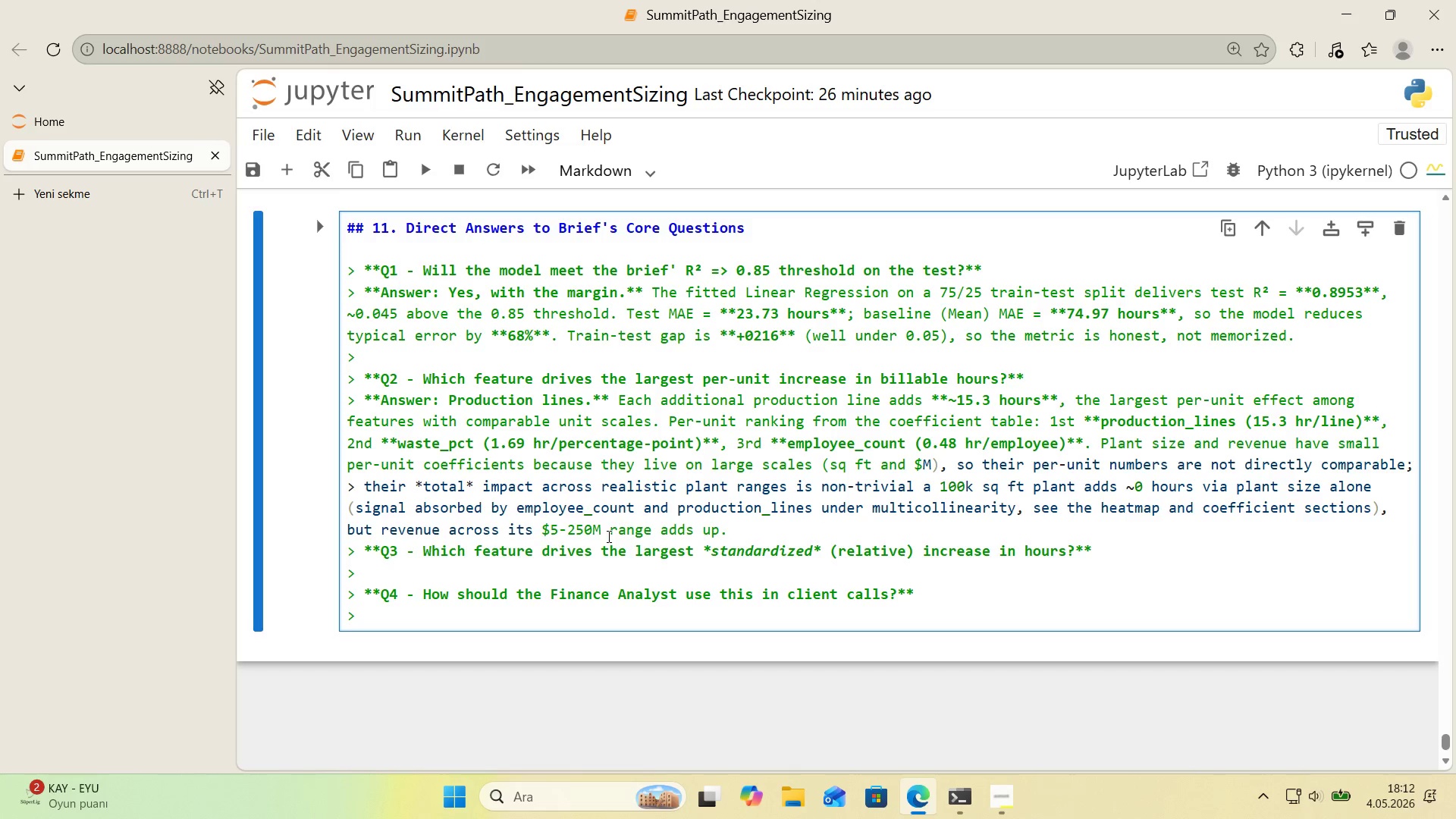 
key(Alt+Control+AltRight)
 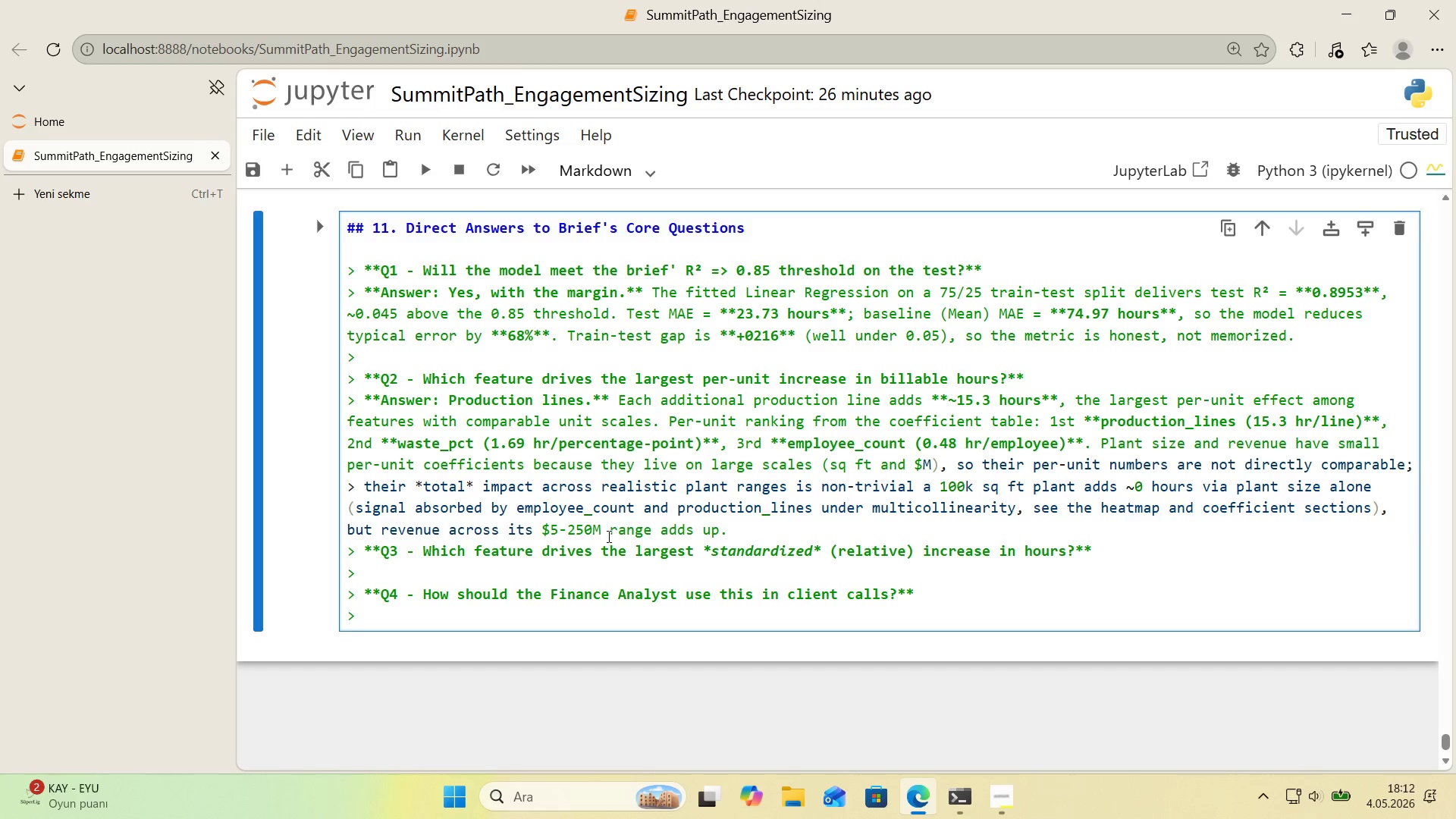 
key(Control+ControlLeft)
 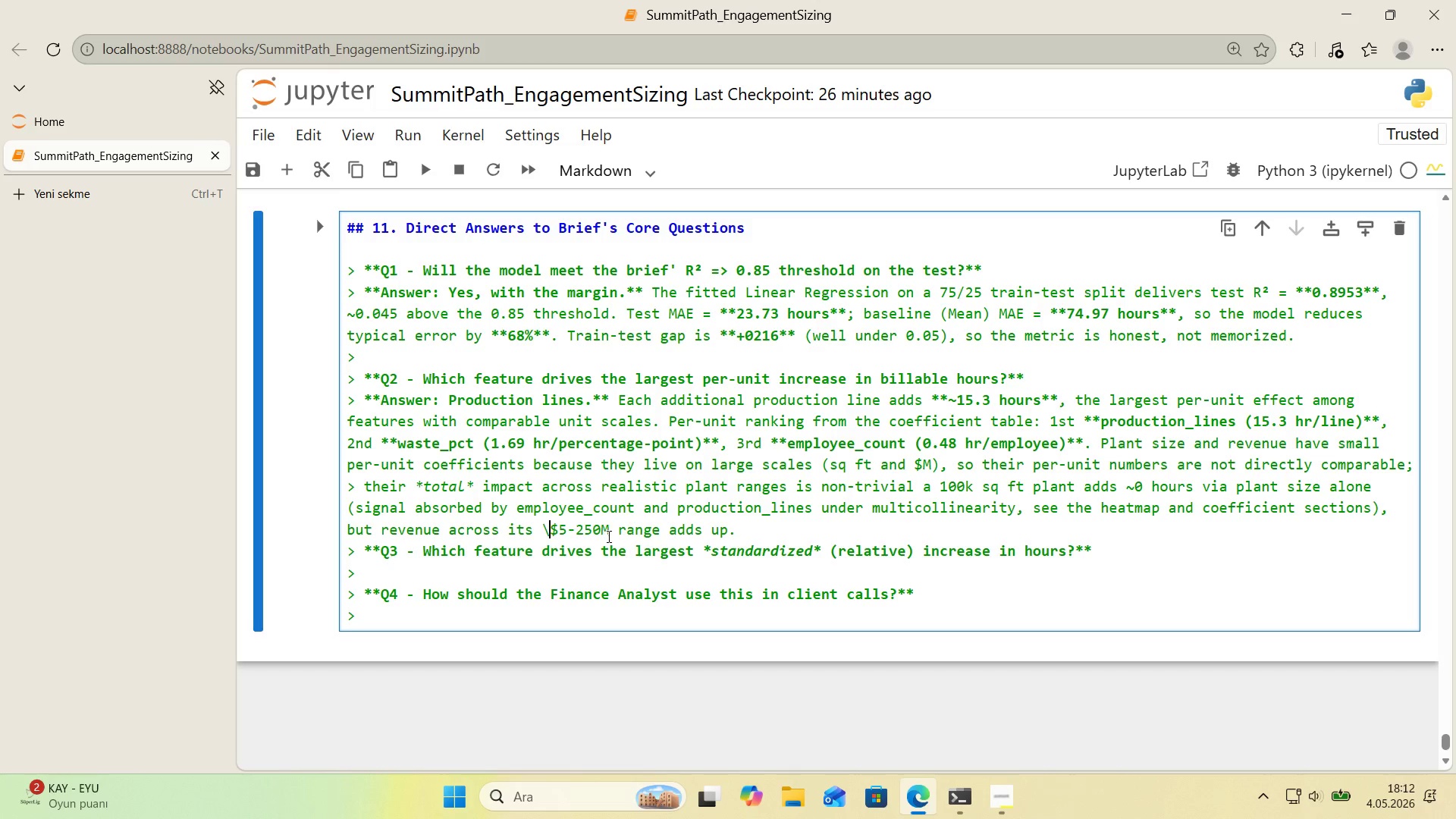 
key(Alt+Control+IntlYen)
 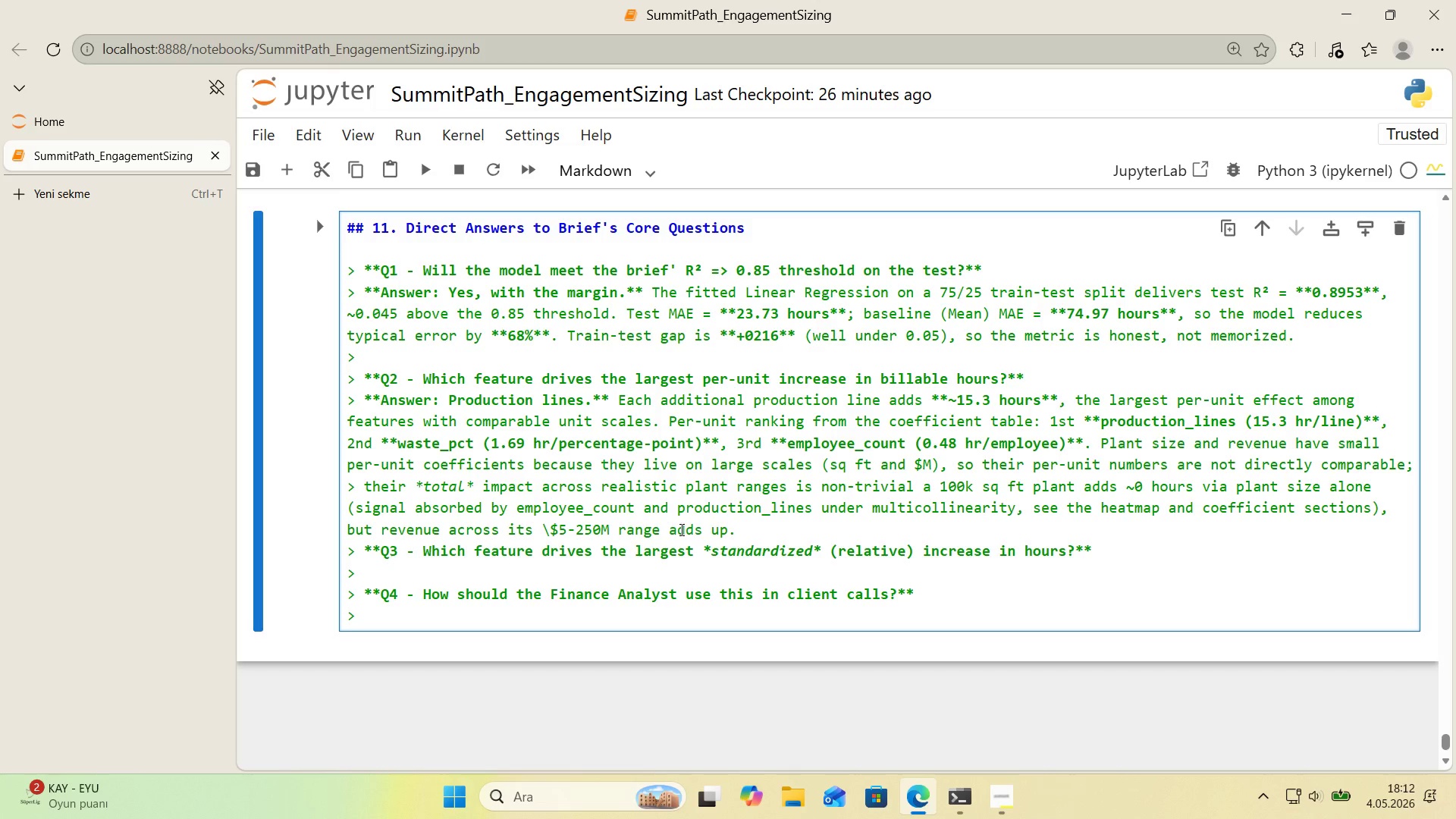 
scroll: coordinate [678, 532], scroll_direction: down, amount: 1.0
 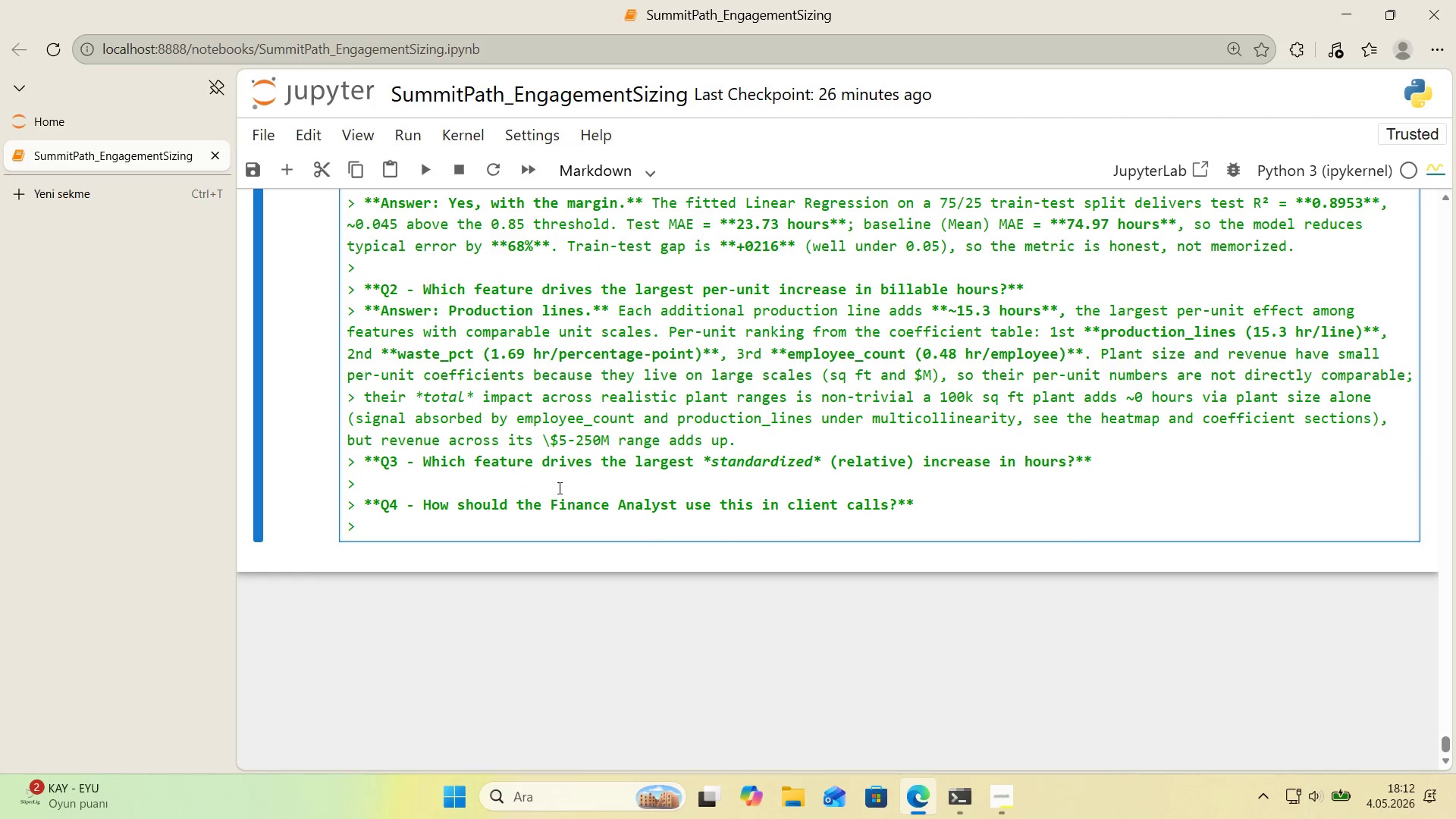 
left_click([552, 476])
 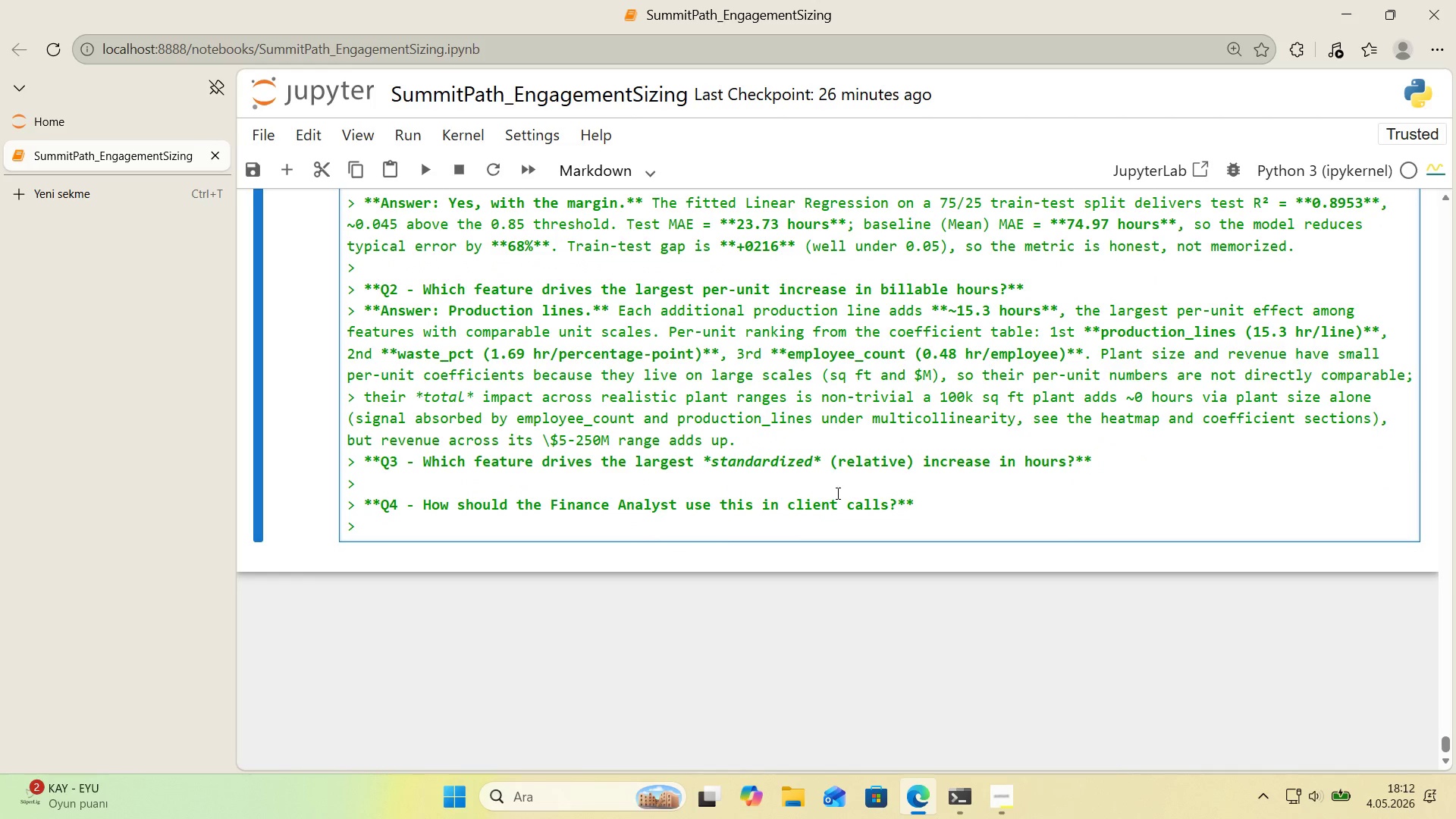 
type( Answewr)
 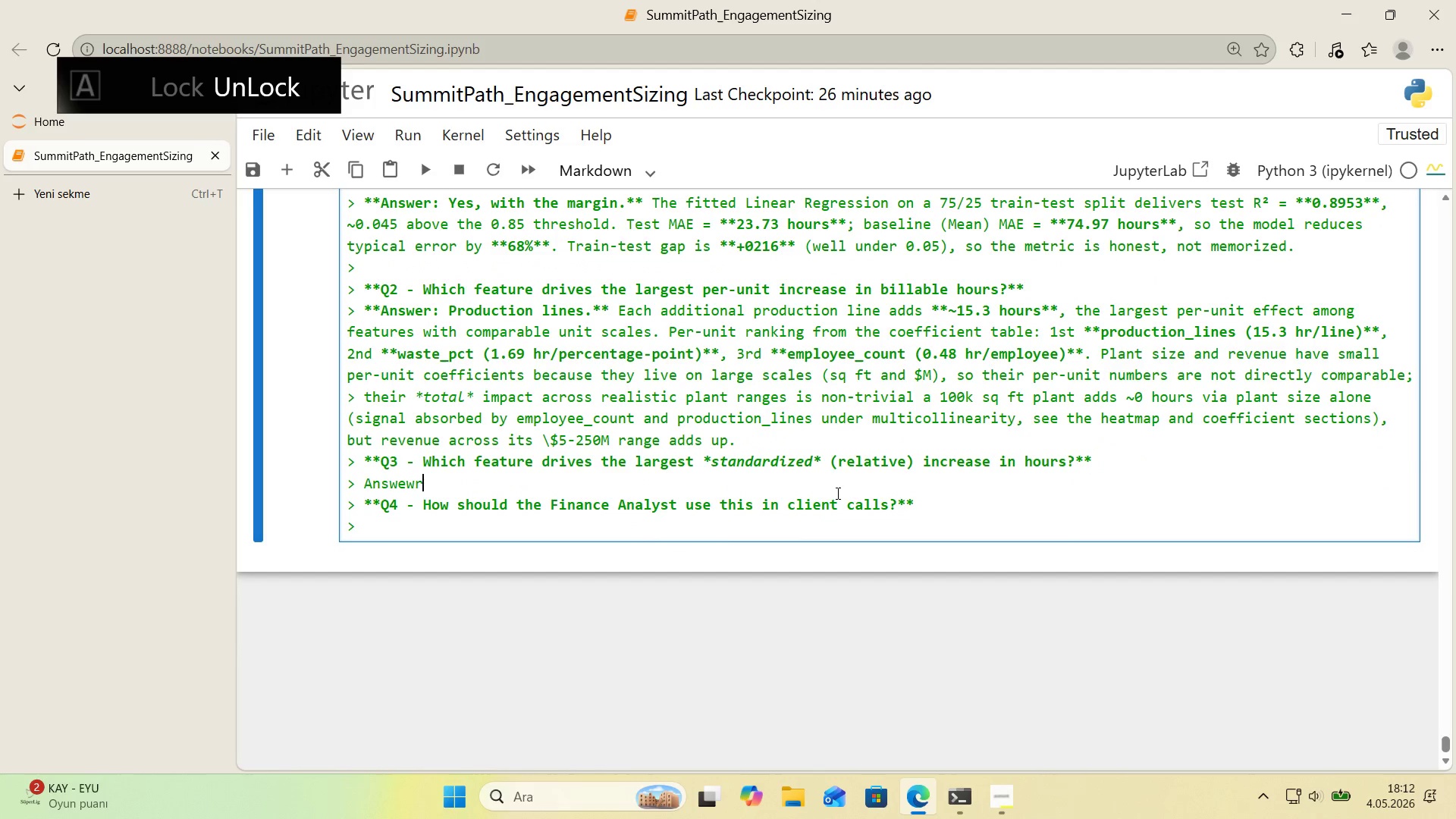 
key(ArrowLeft)
 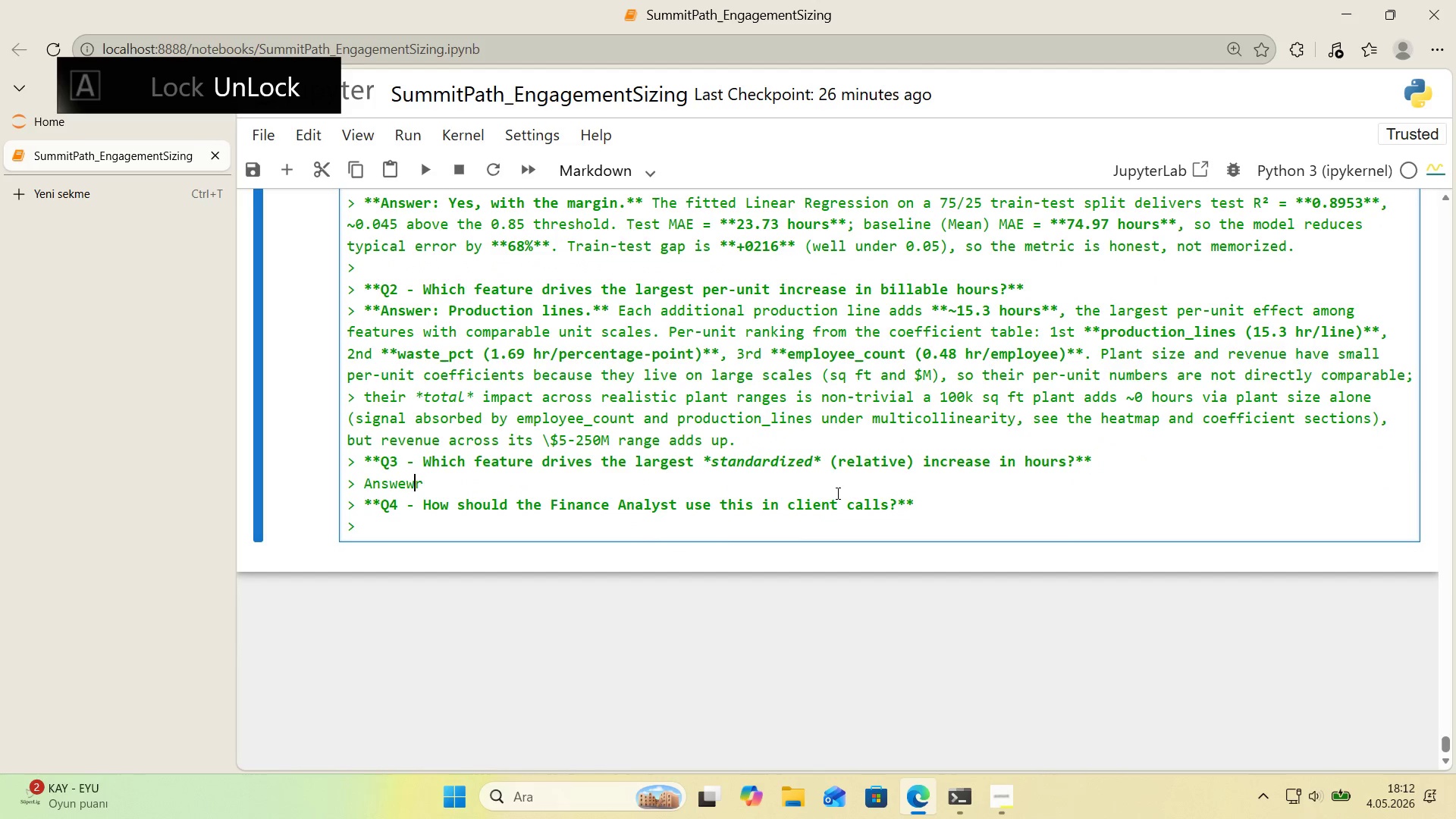 
key(ArrowLeft)
 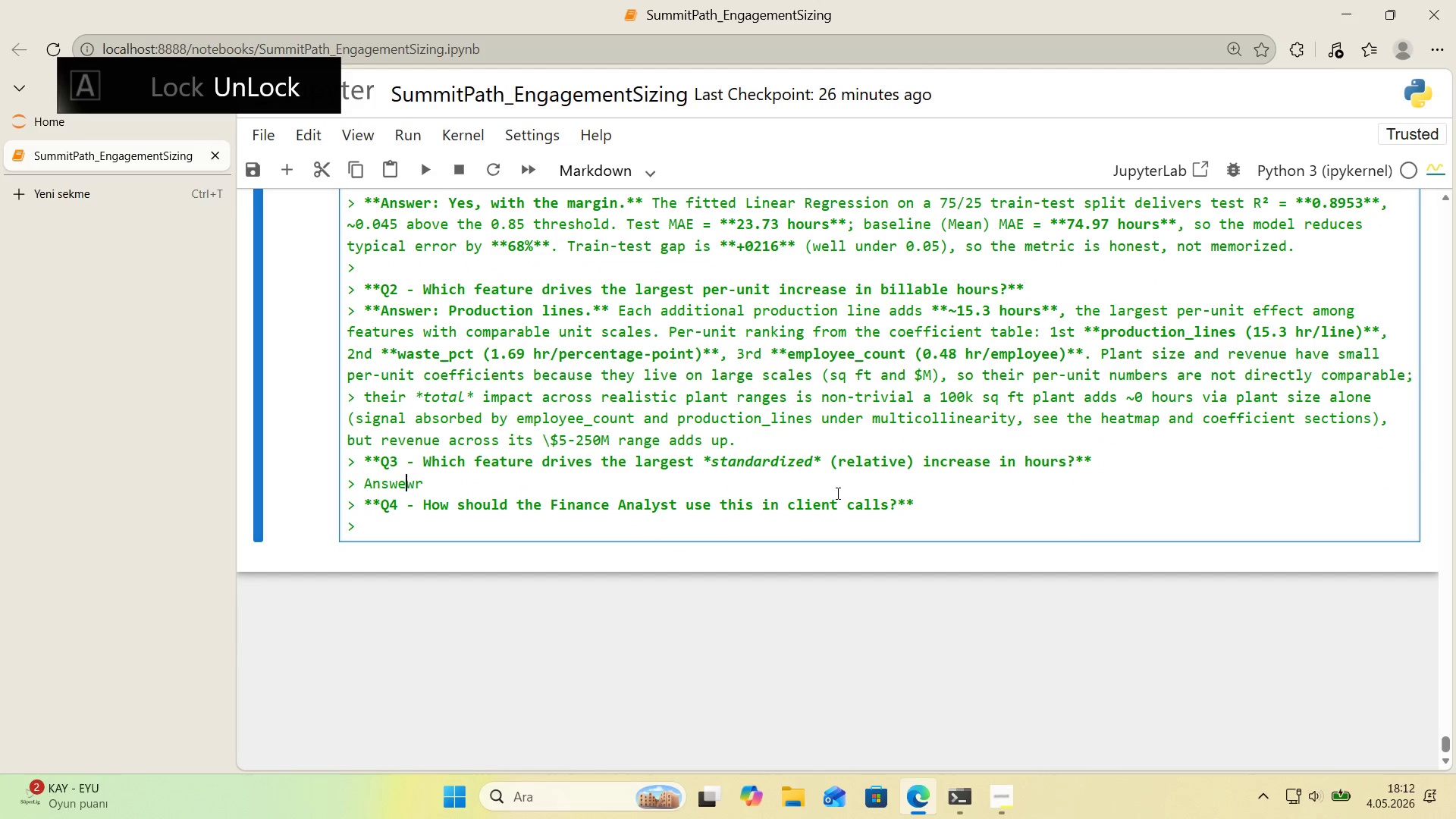 
key(ArrowLeft)
 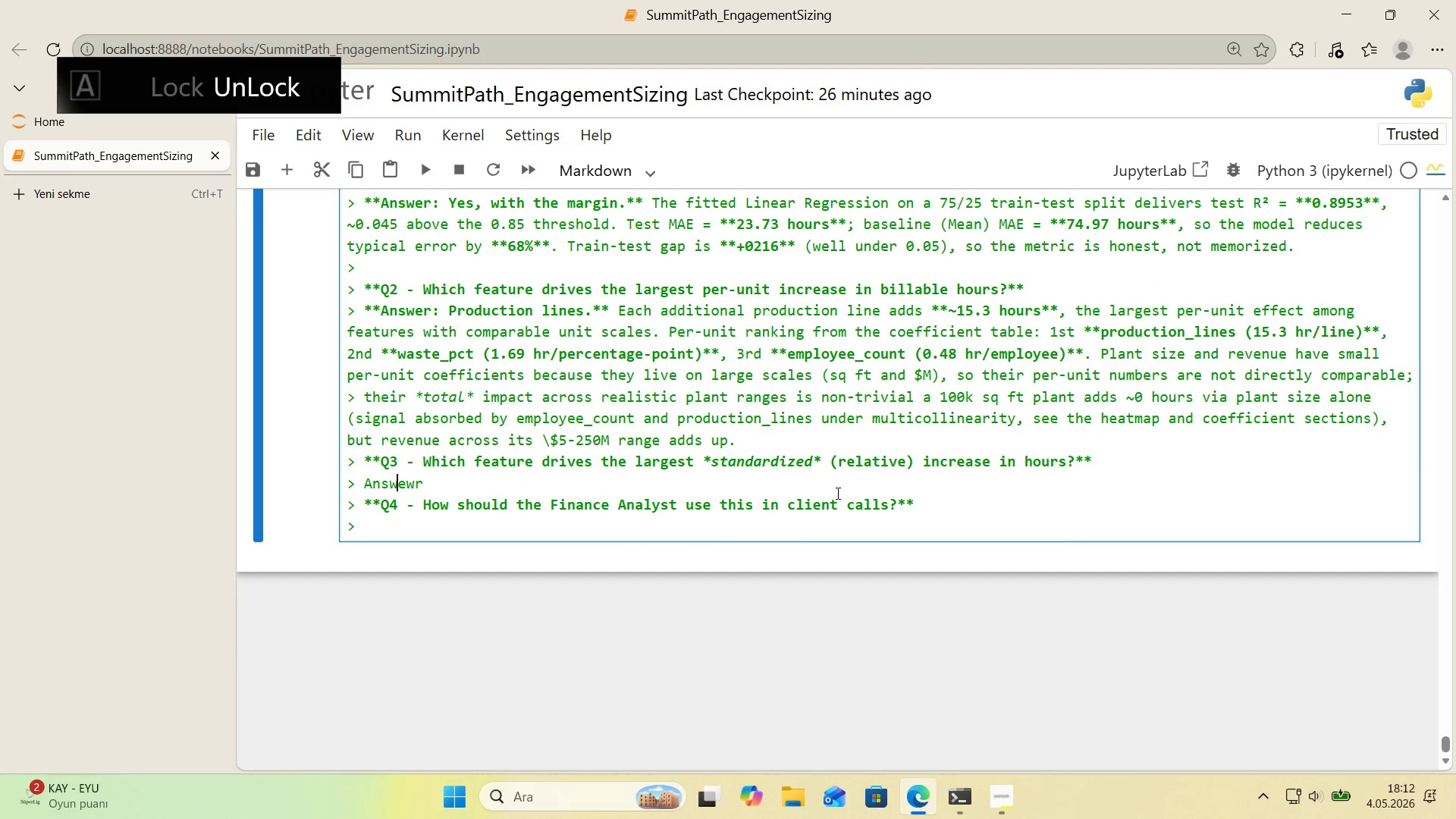 
key(ArrowLeft)
 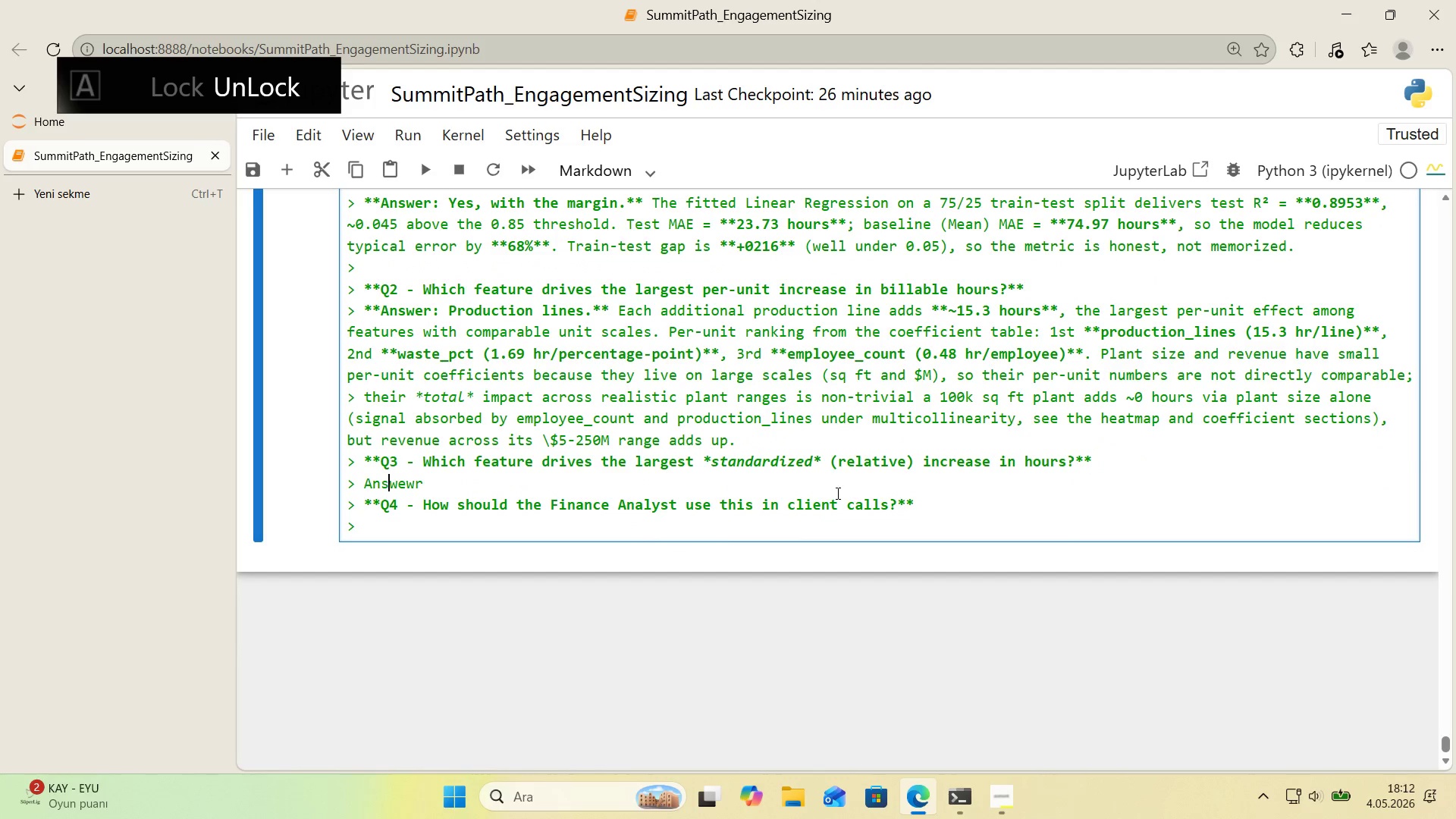 
key(ArrowLeft)
 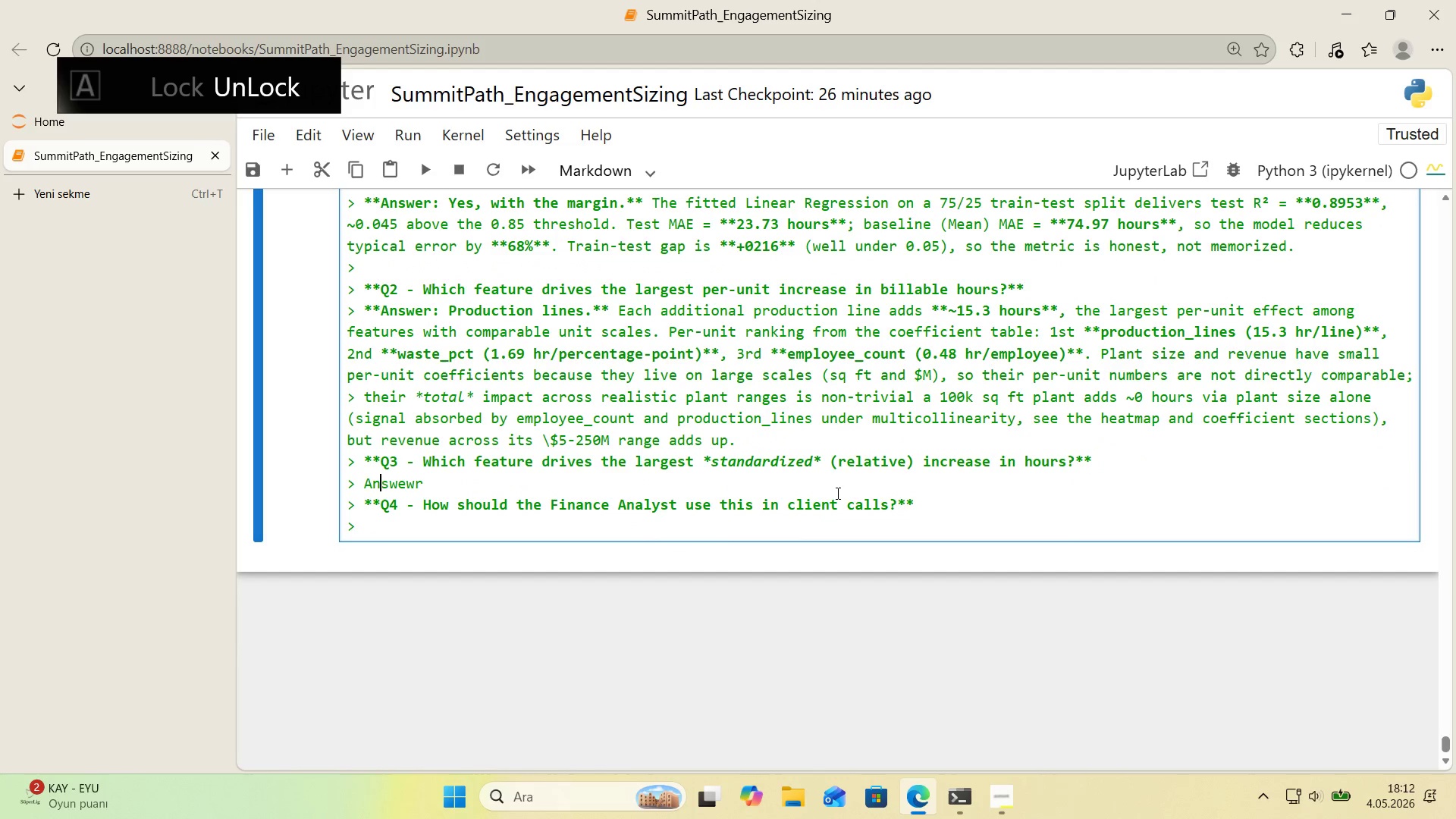 
key(ArrowLeft)
 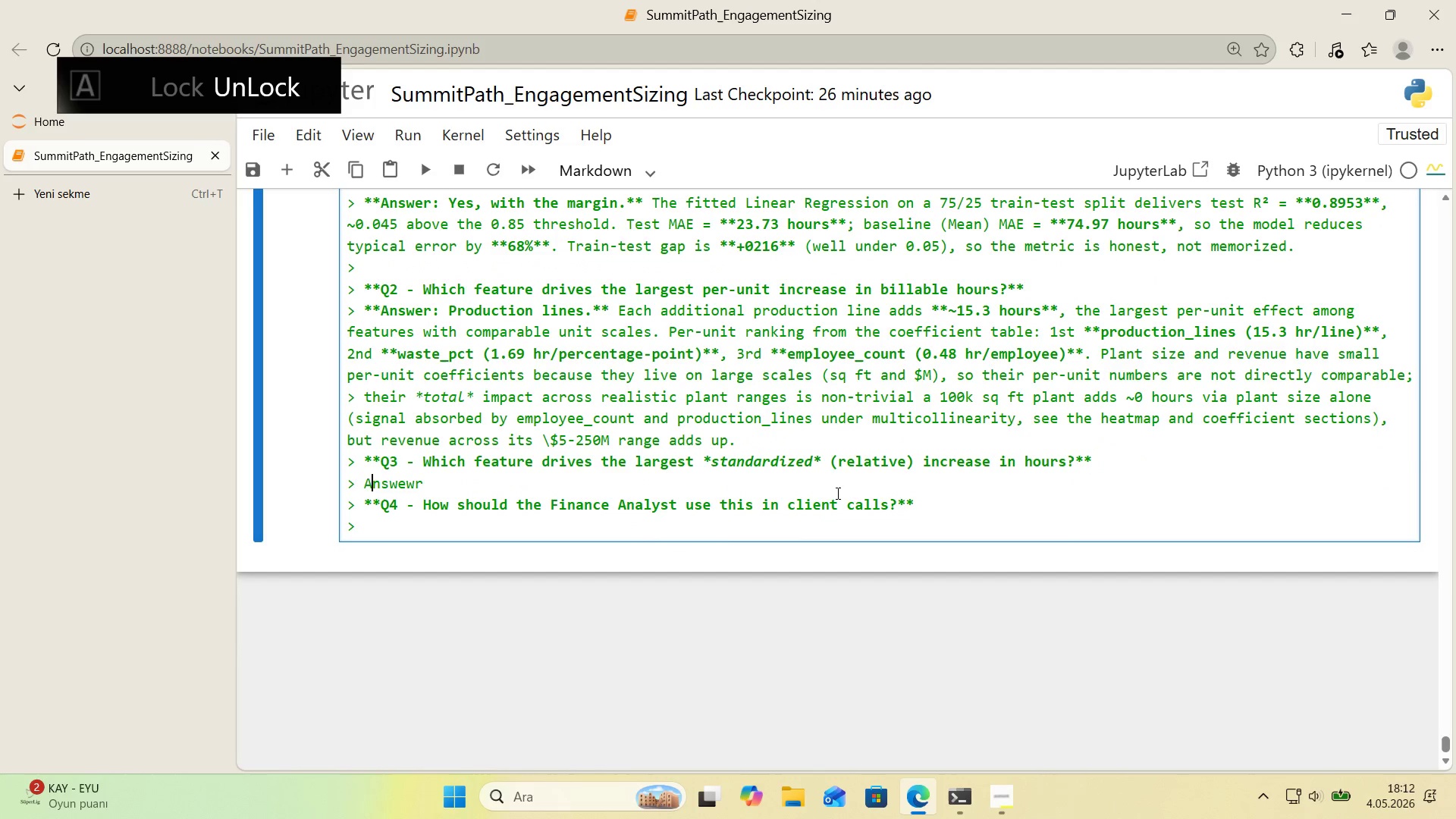 
key(ArrowLeft)
 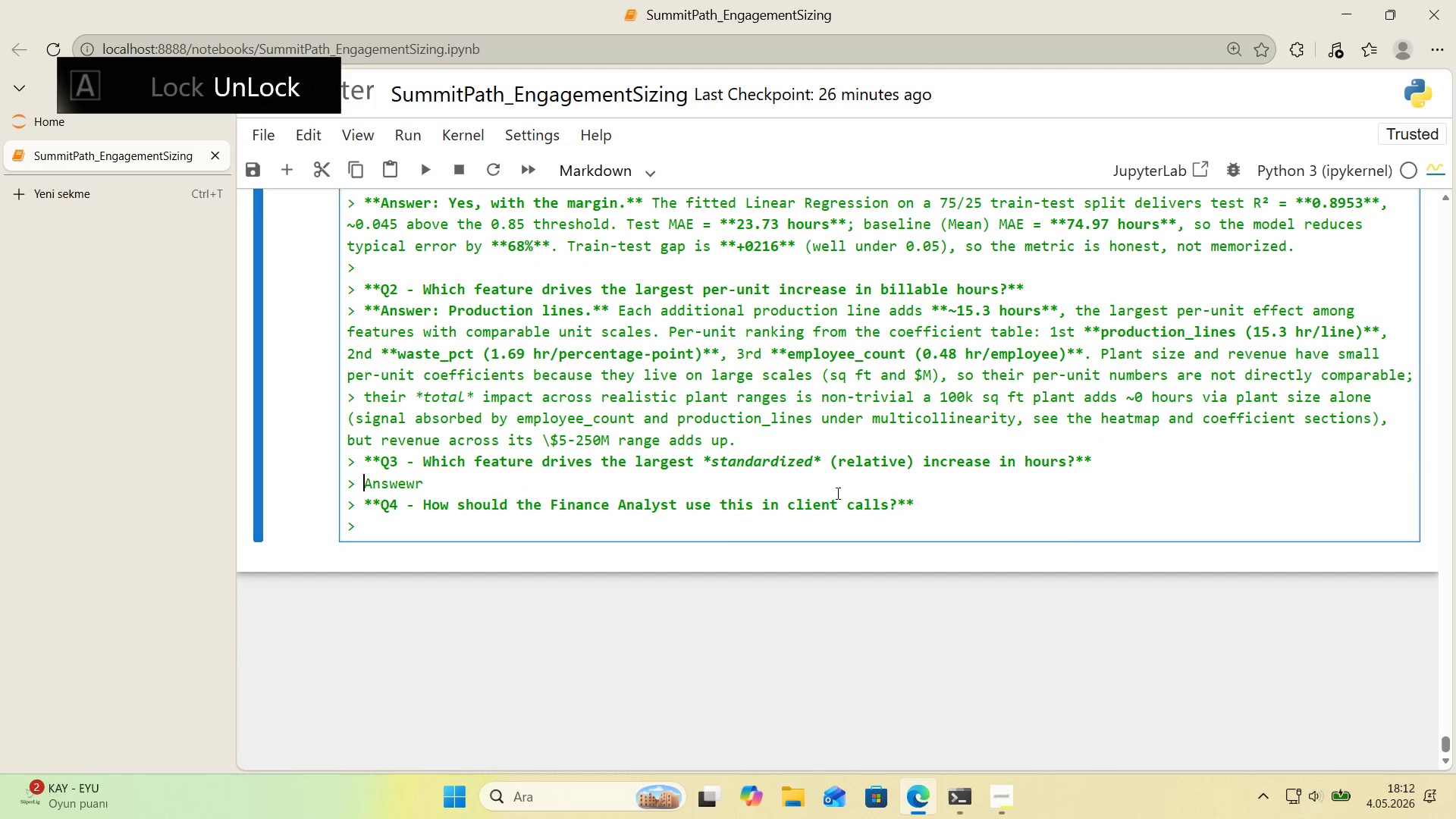 
key(NumpadMultiply)
 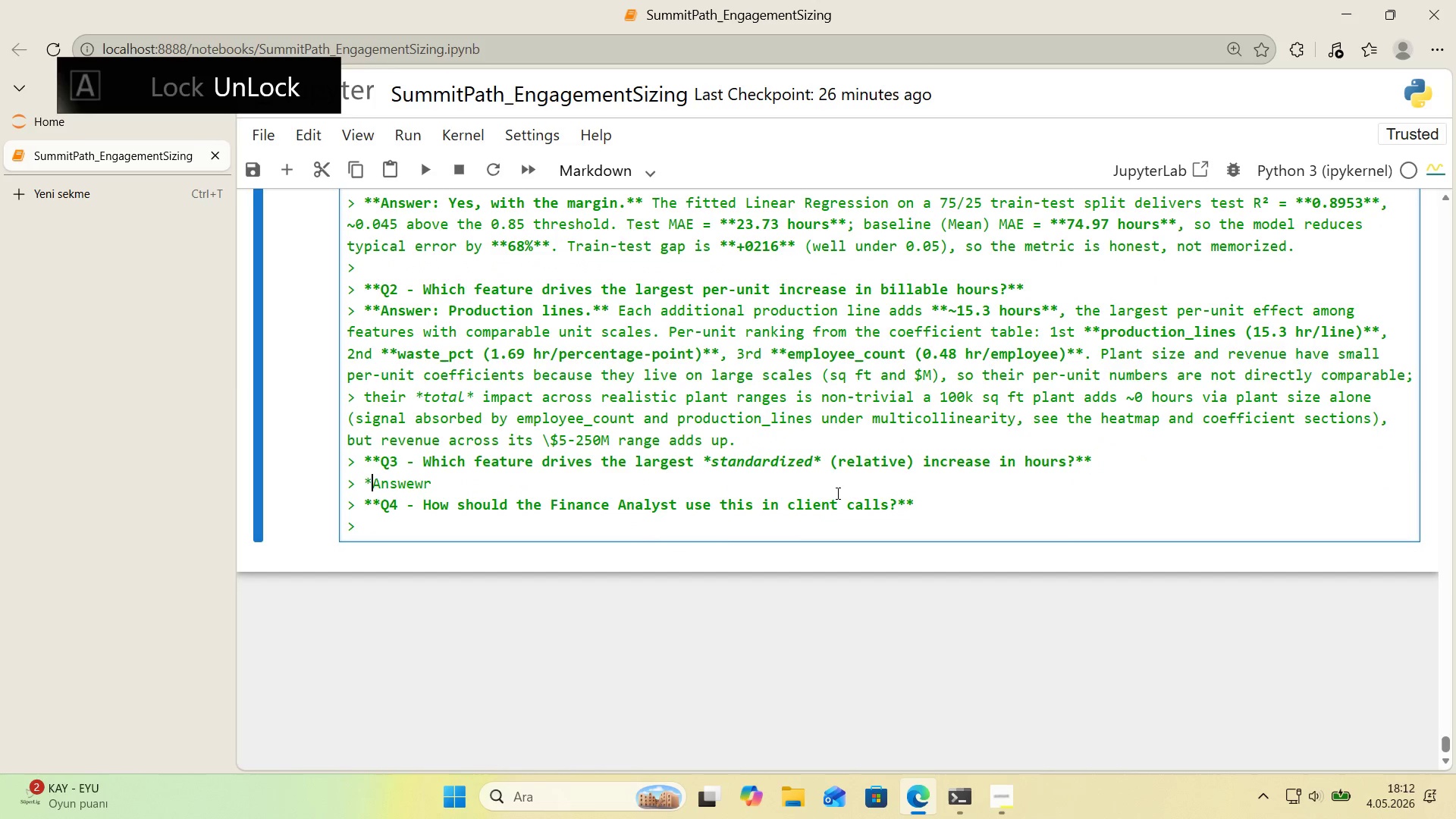 
key(NumpadMultiply)
 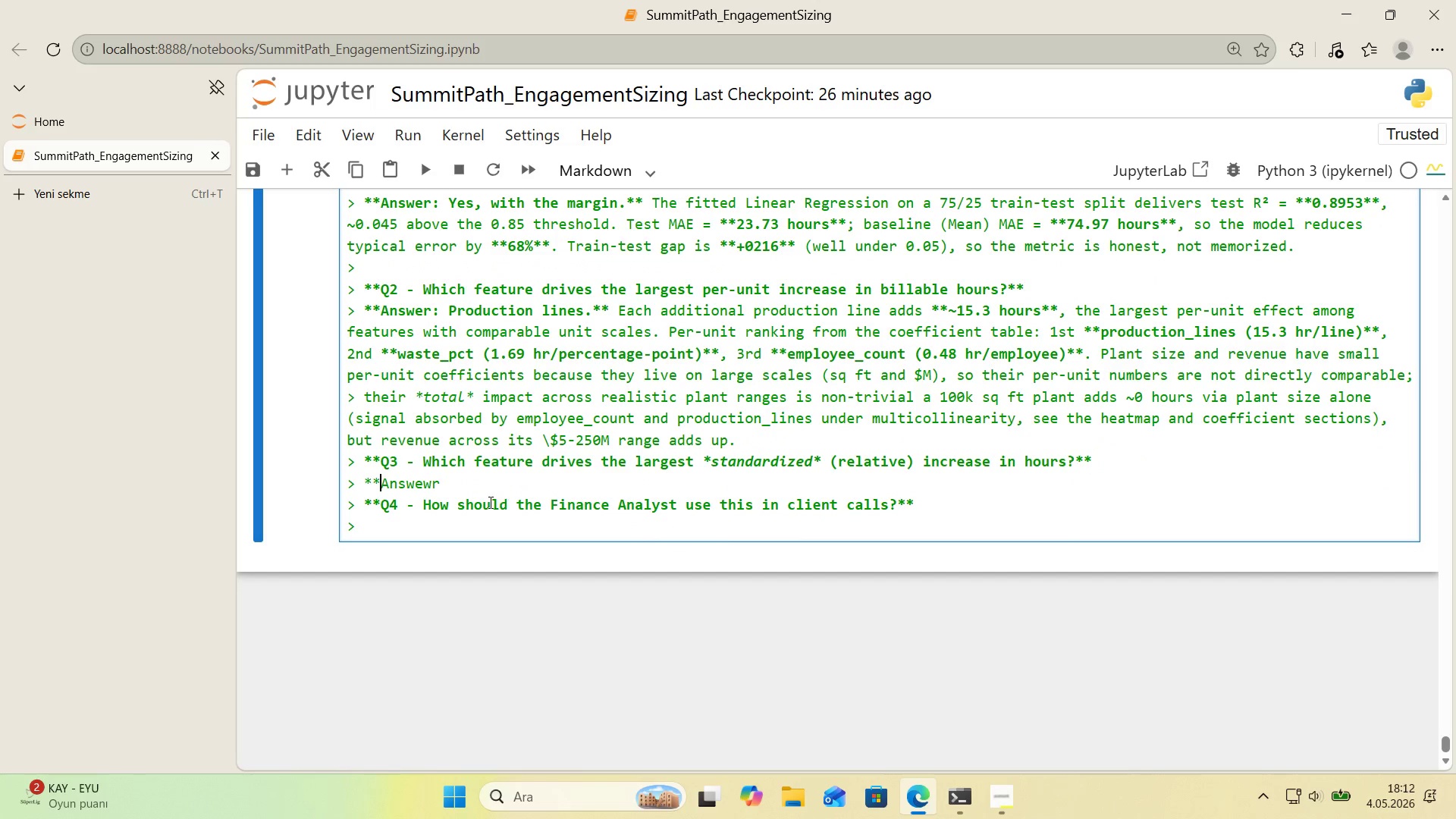 
left_click_drag(start_coordinate=[444, 491], to_coordinate=[426, 489])
 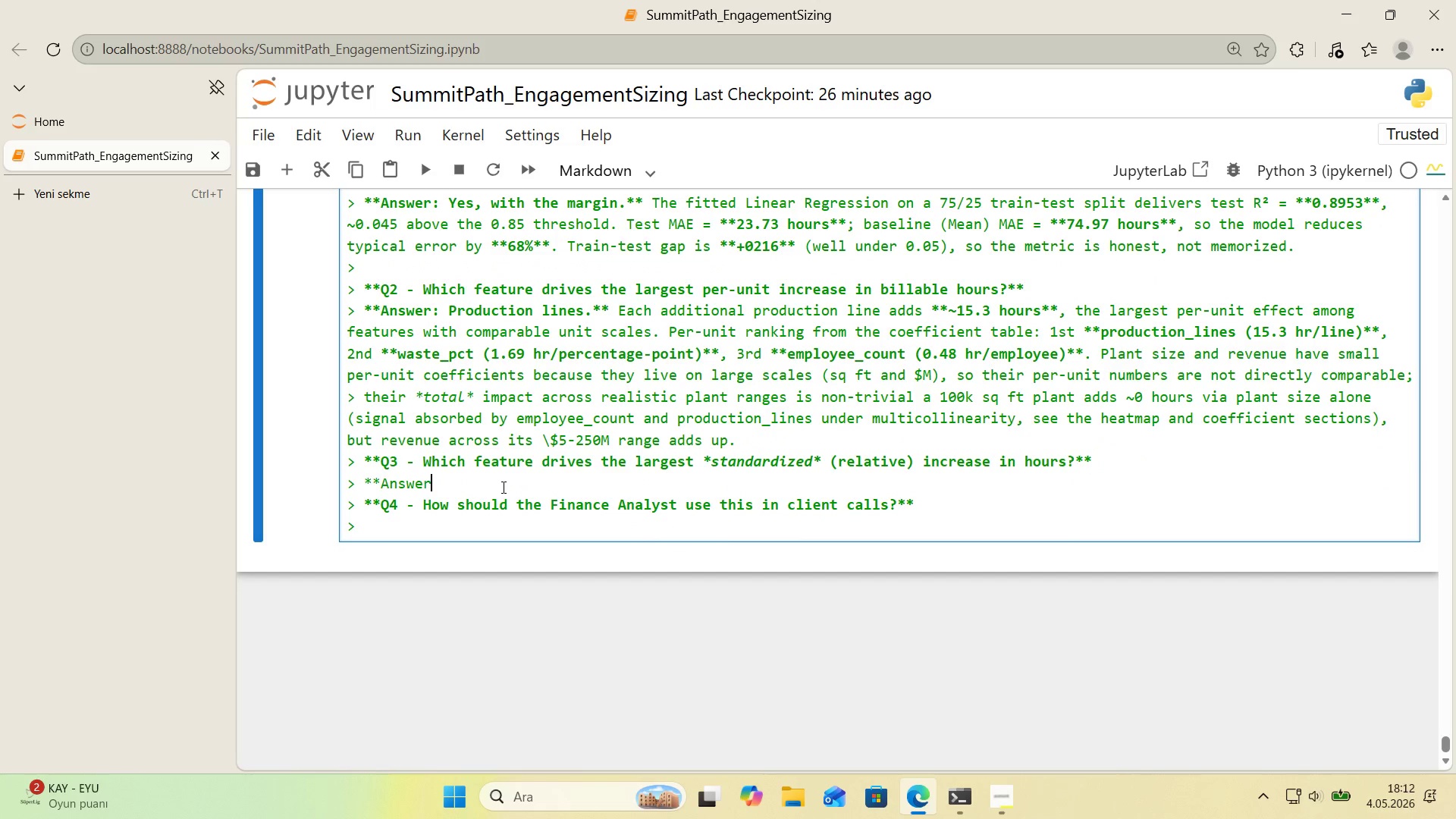 
key(R)
 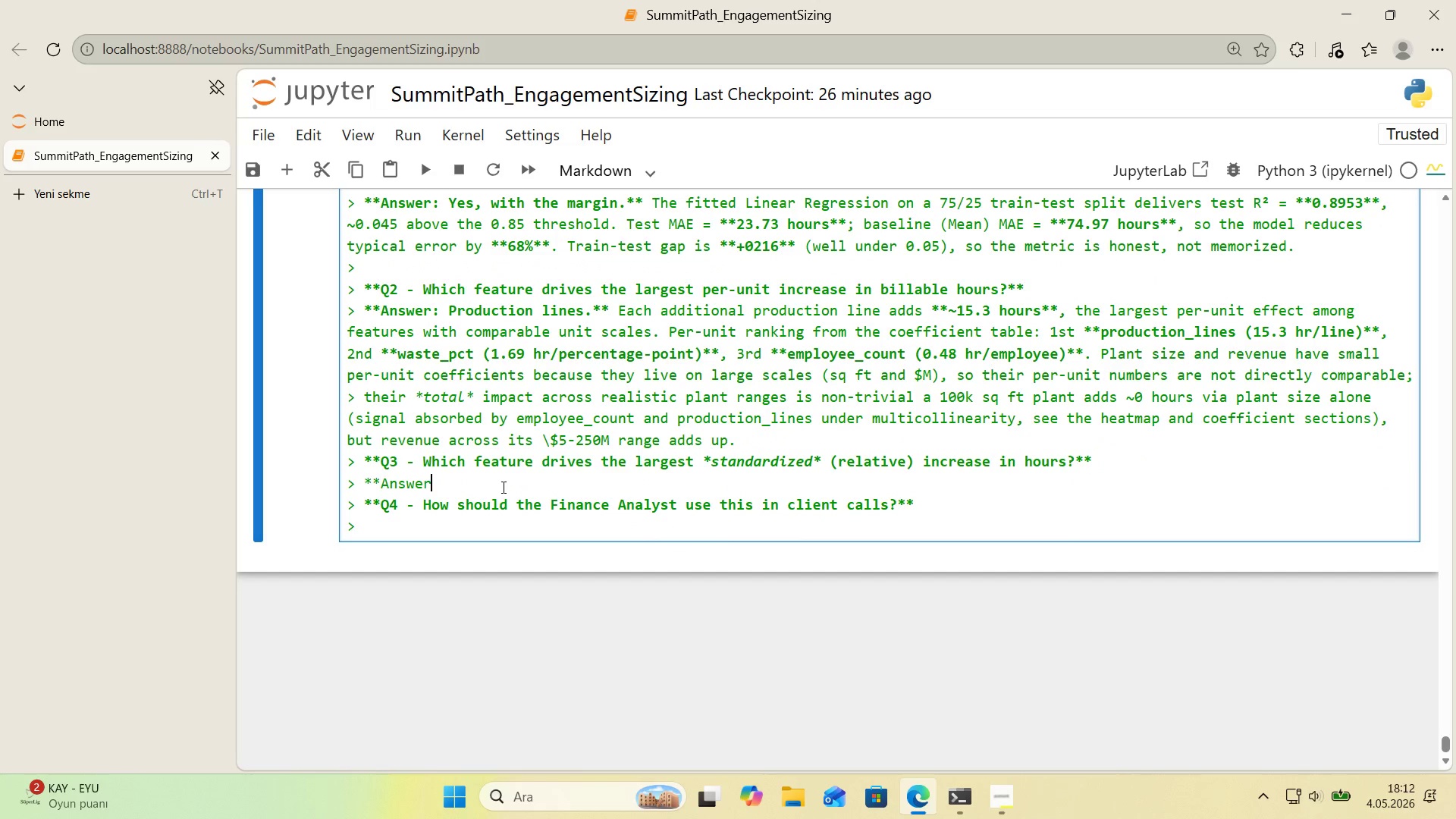 
left_click([502, 487])
 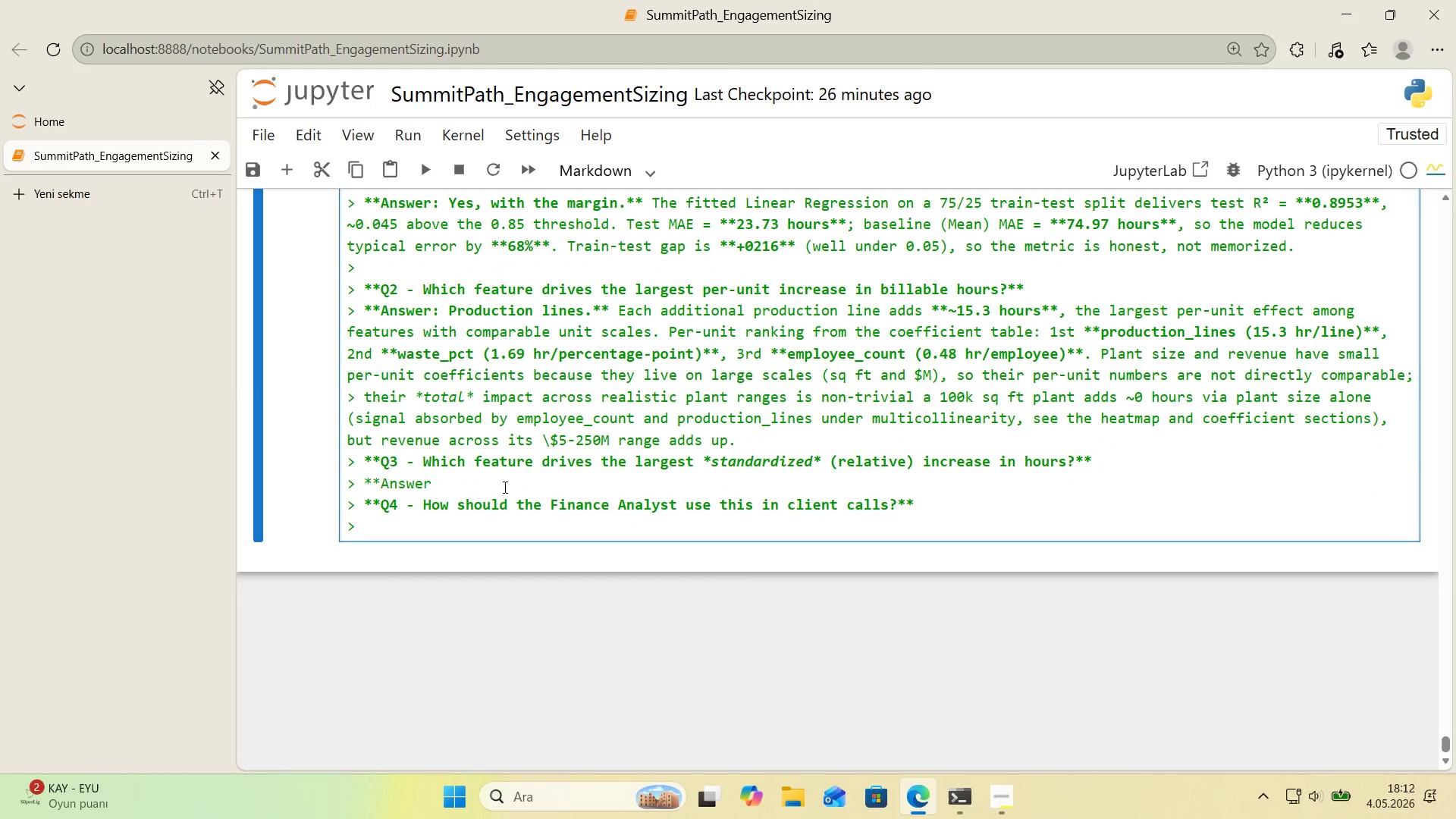 
type(> Employee)
 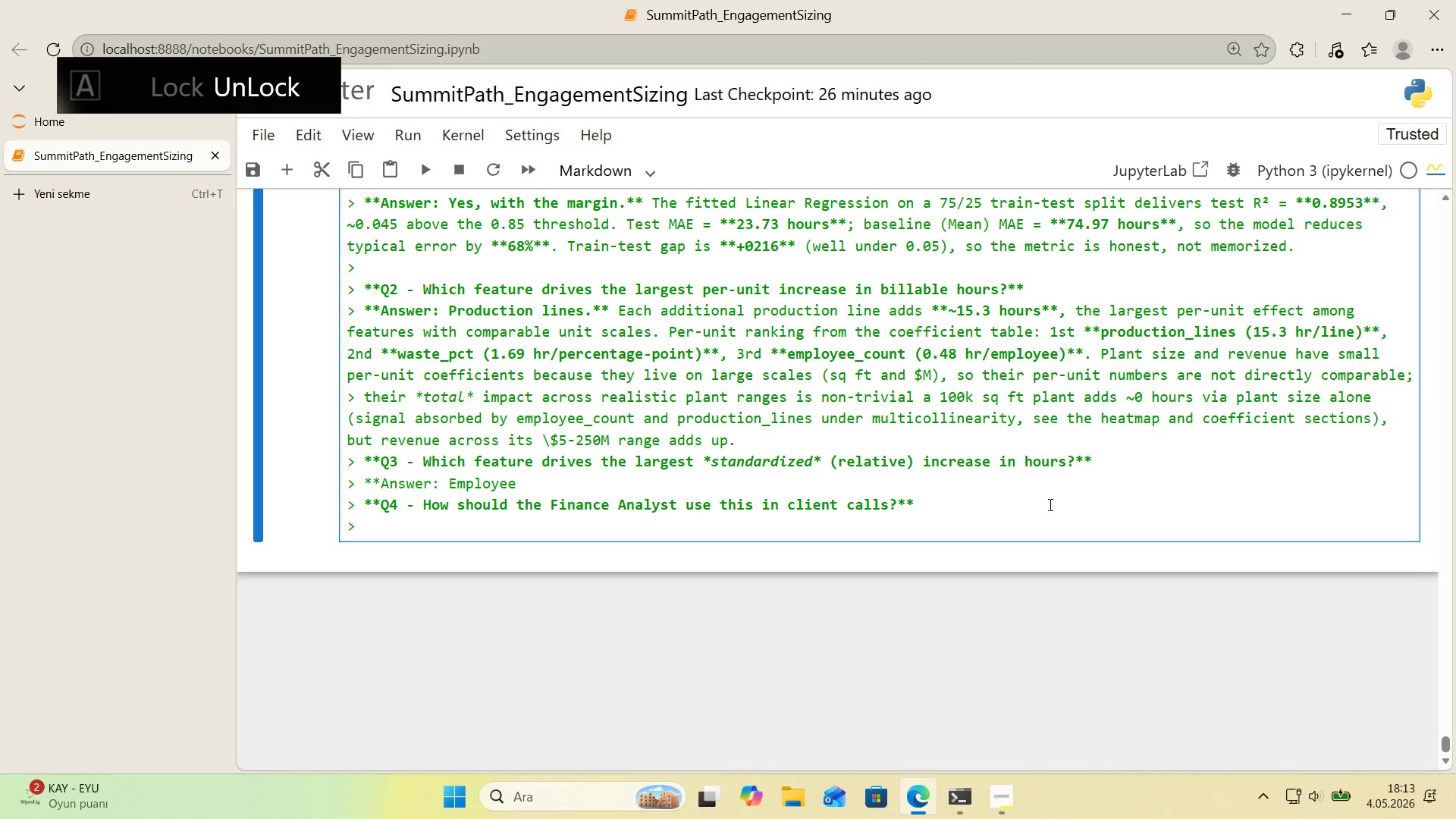 
type( count.** The standard'zed coeff'c'ent rank'ng 's> )
 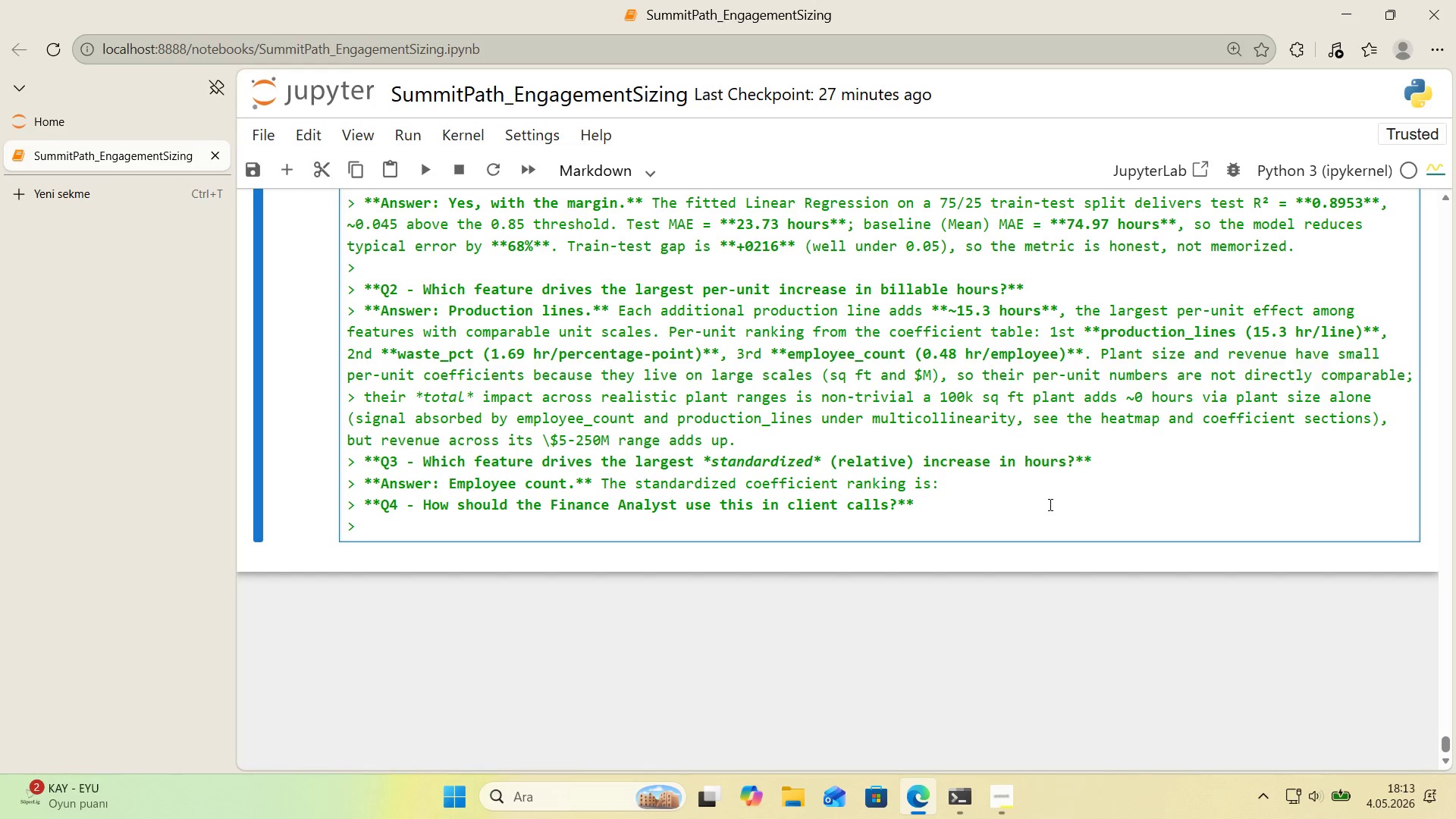 
type(**employee_count *()
 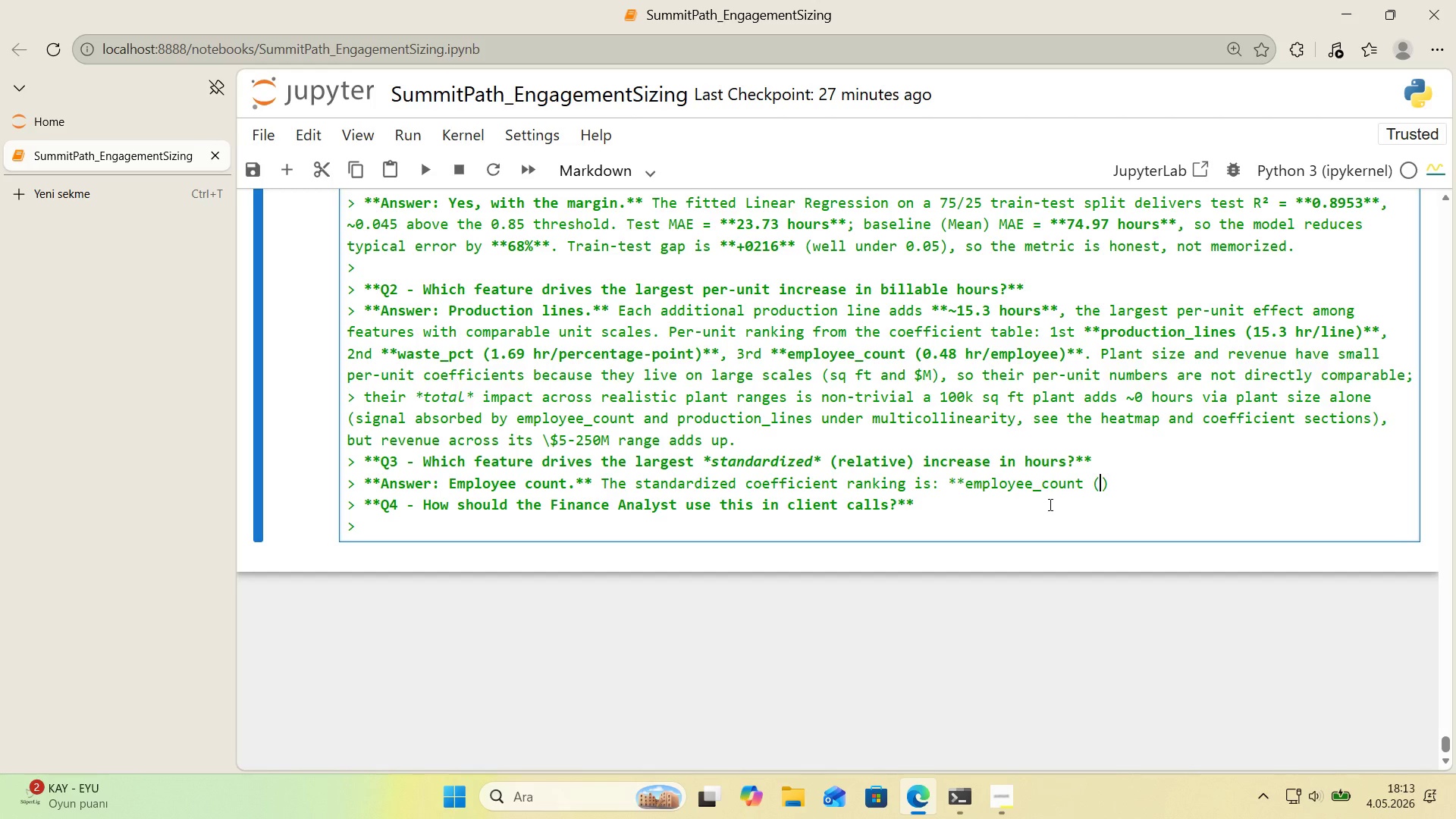 
 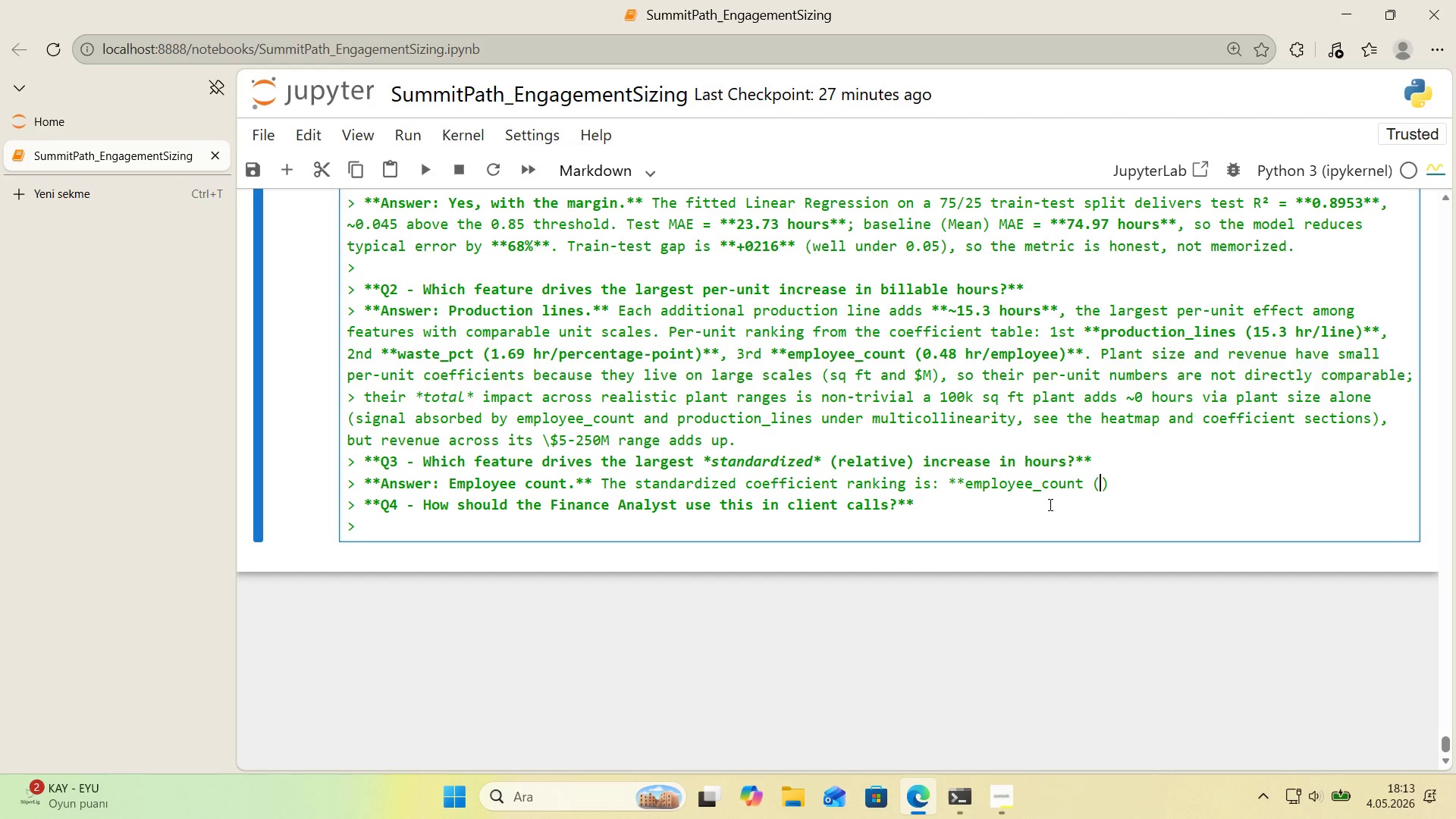 
key(ArrowLeft)
 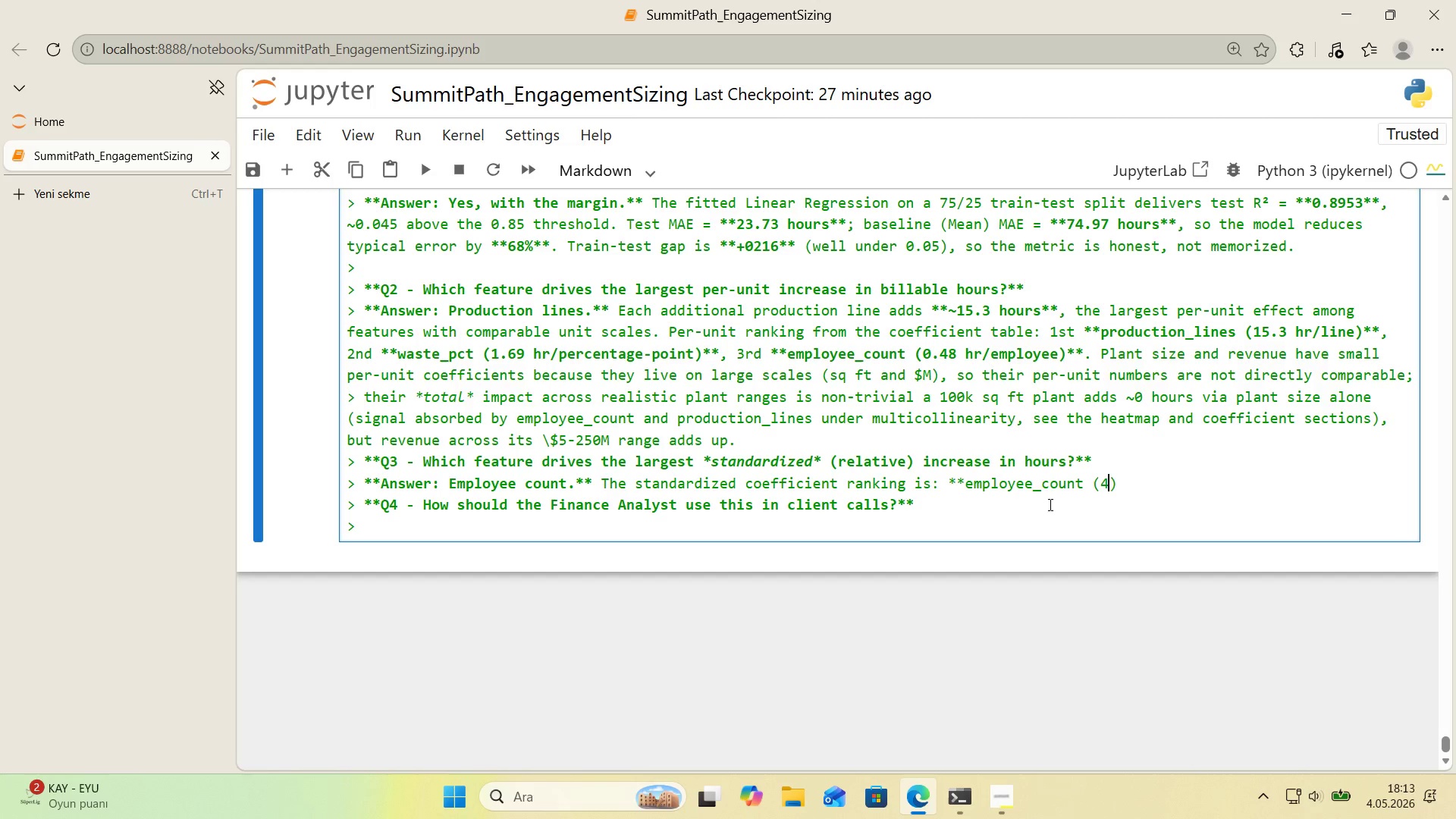 
type(45.6 ho)
key(Backspace)
type(r per 1-s'gma)
 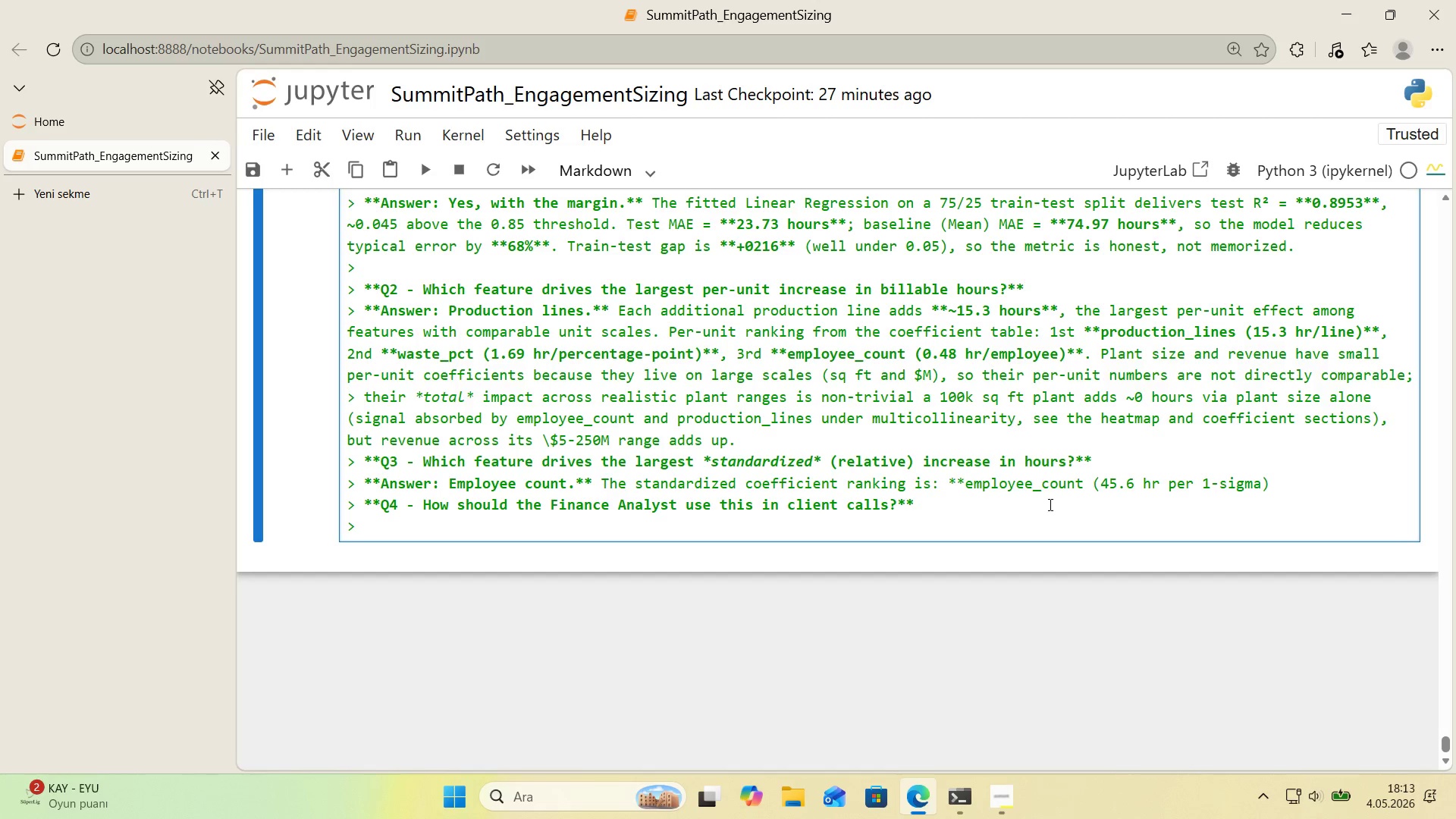 
key(ArrowRight)
 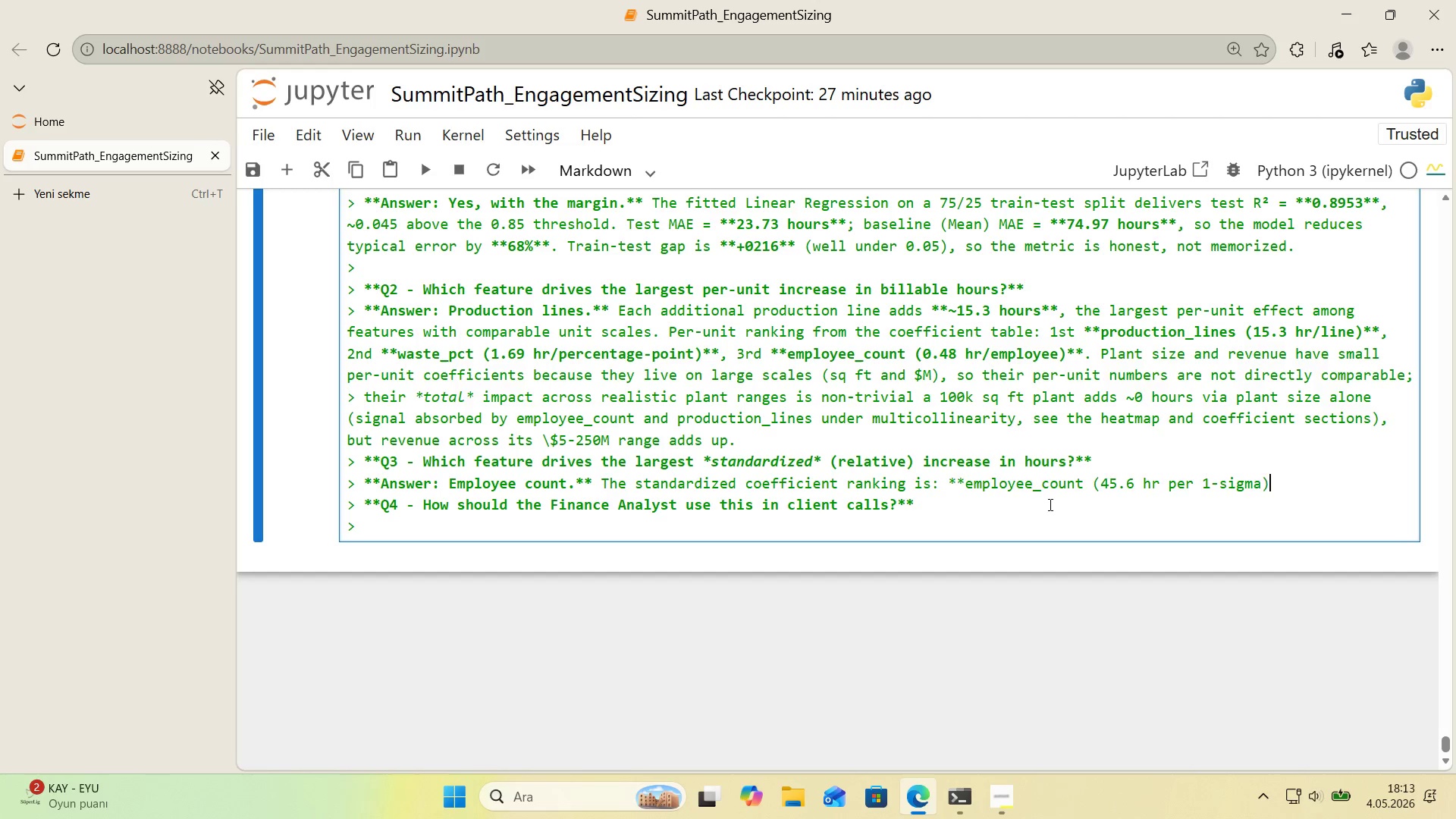 
type(** [Break] **prudct)
key(Backspace)
key(Backspace)
key(Backspace)
key(Backspace)
type(oduct'on_l'nes *()
 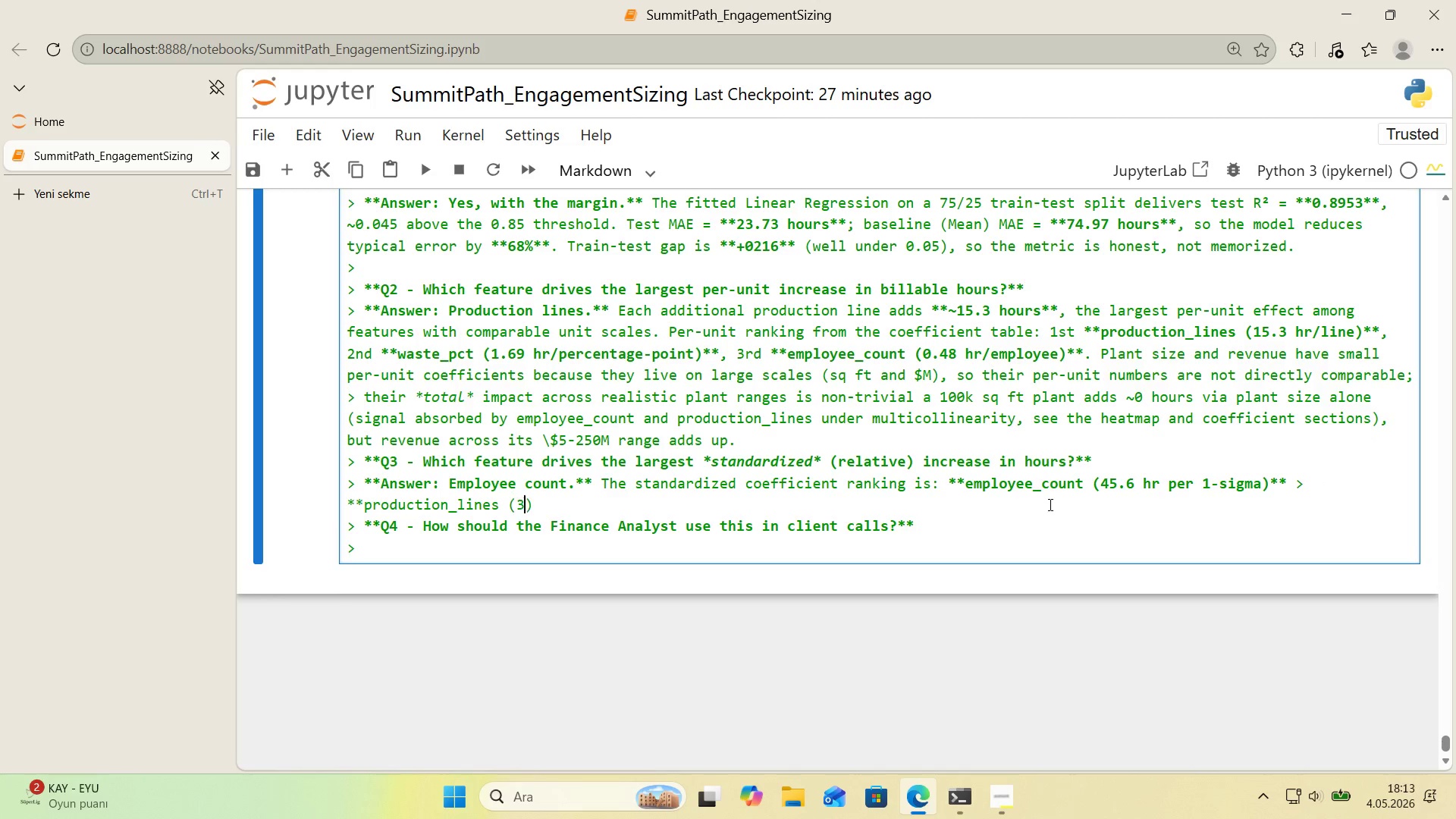 
 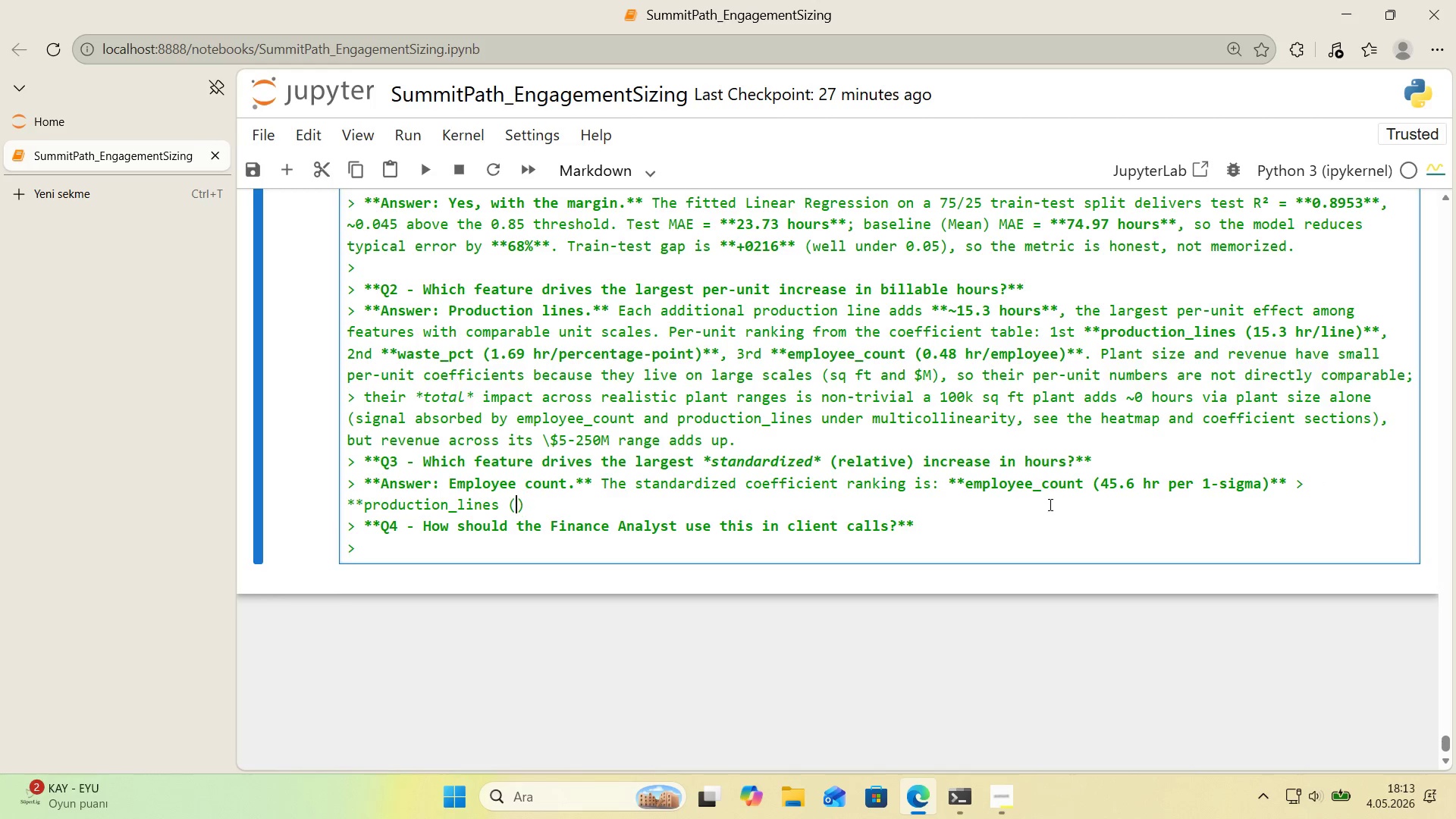 
key(ArrowLeft)
 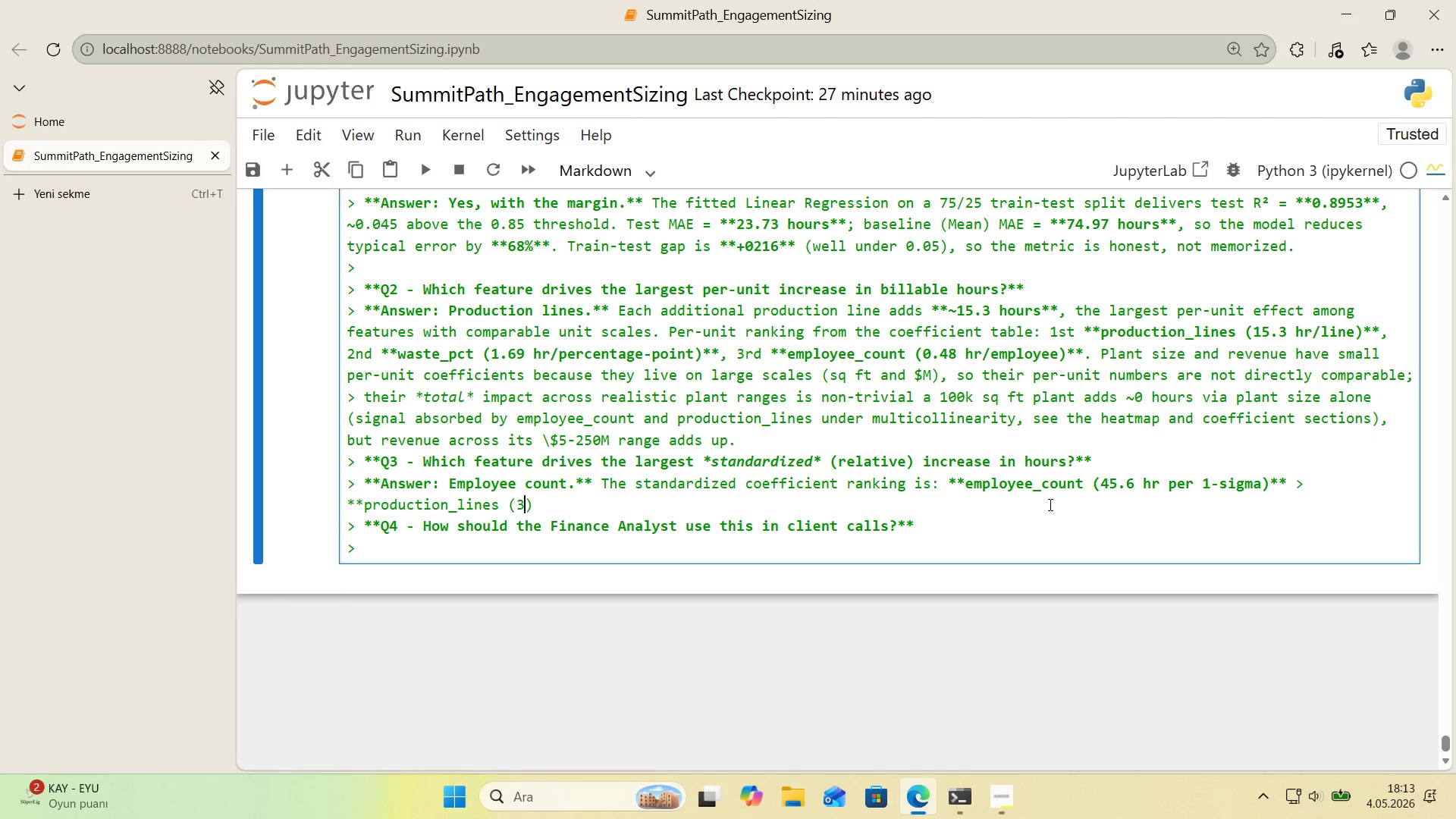 
type(39.2)
 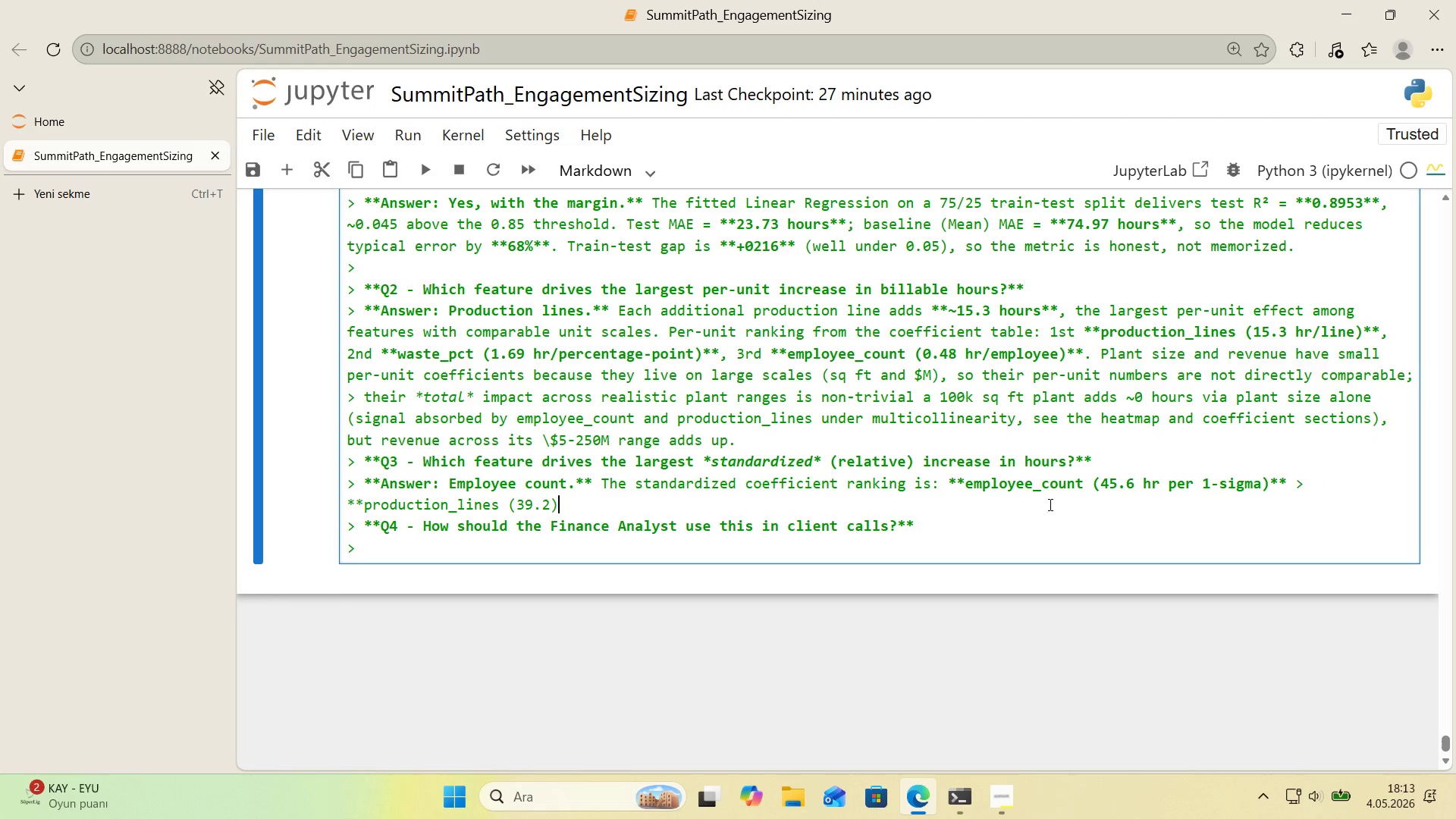 
key(ArrowRight)
 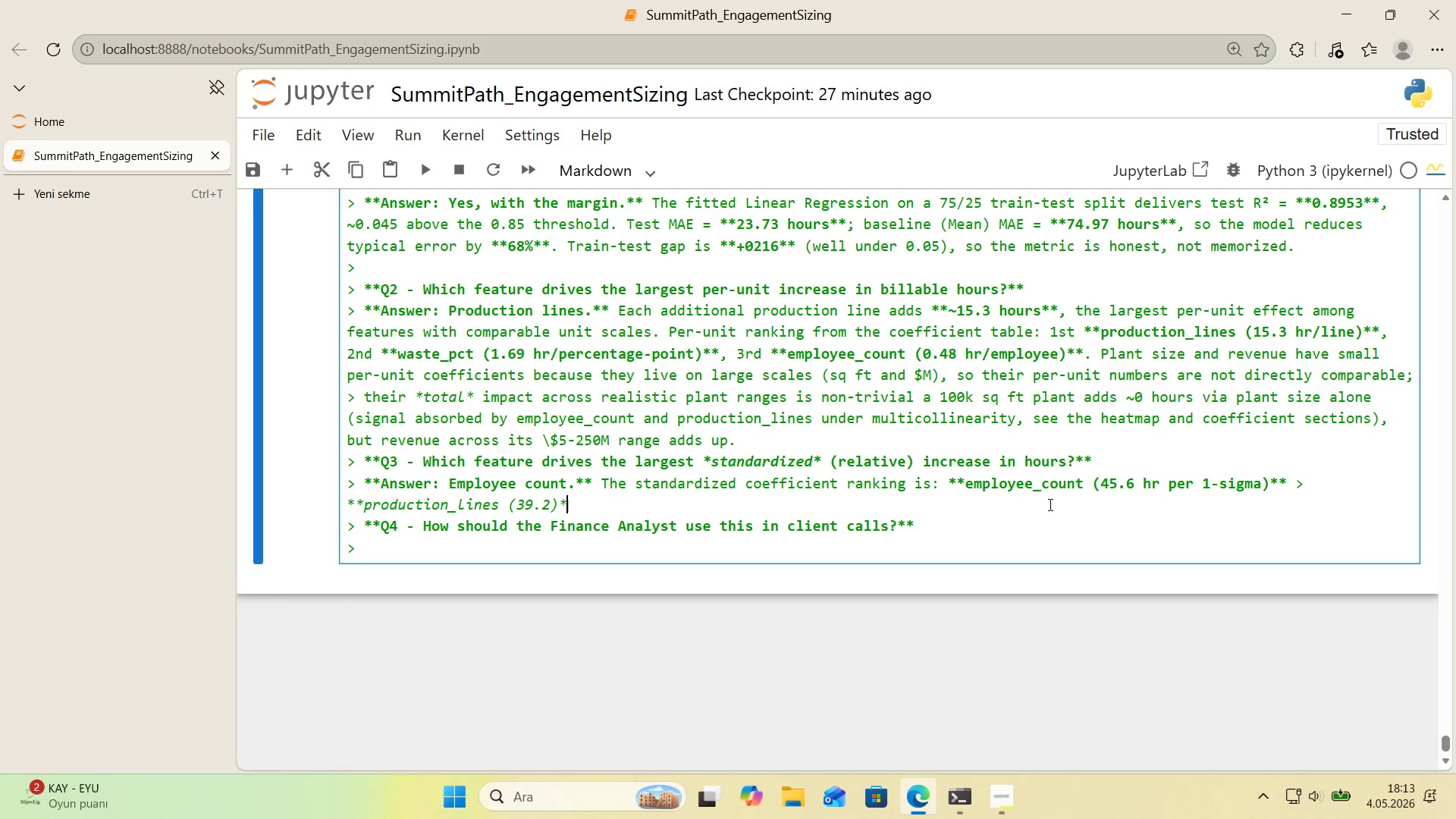 
key(NumpadMultiply)
 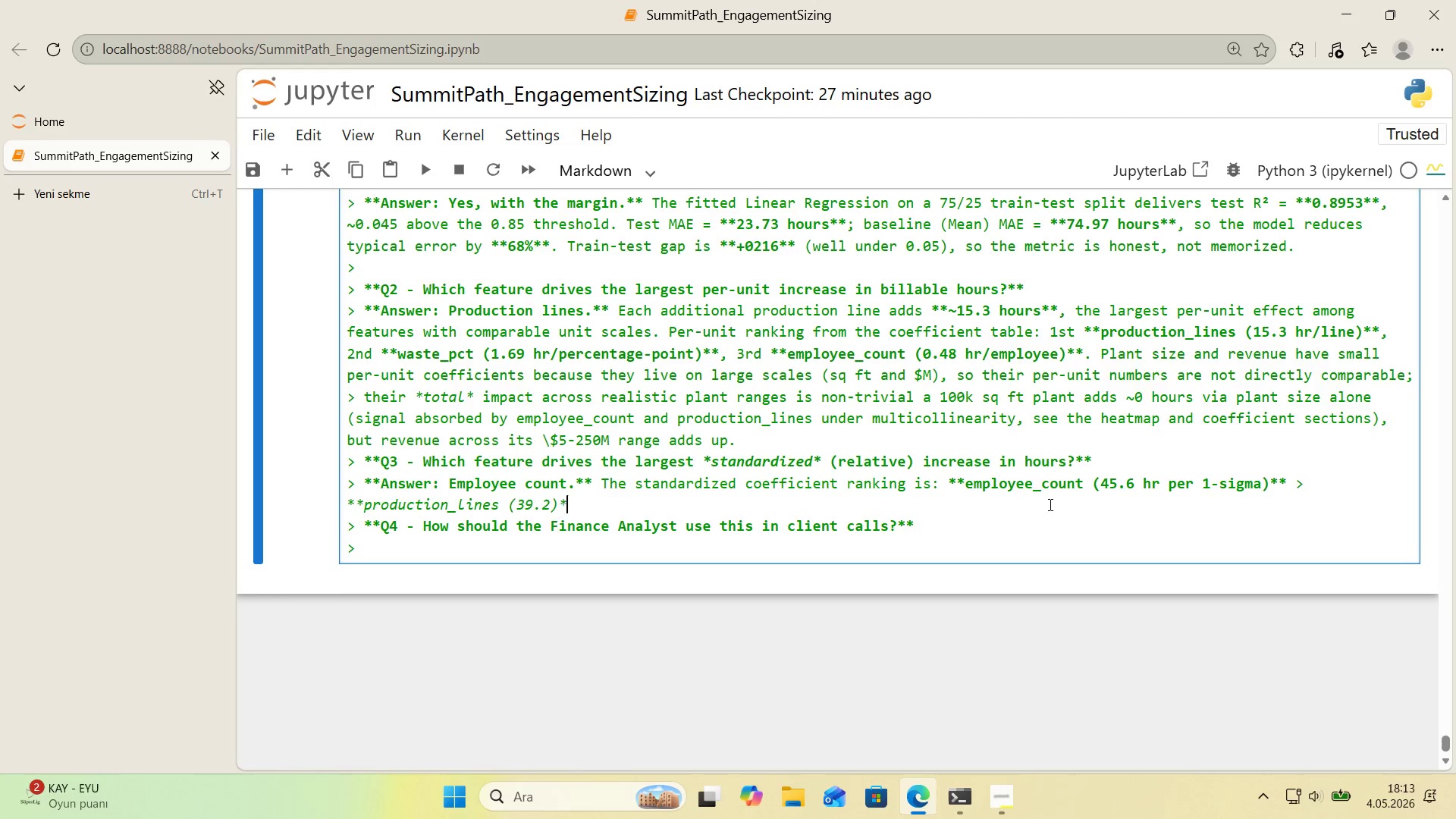 
key(NumpadMultiply)
 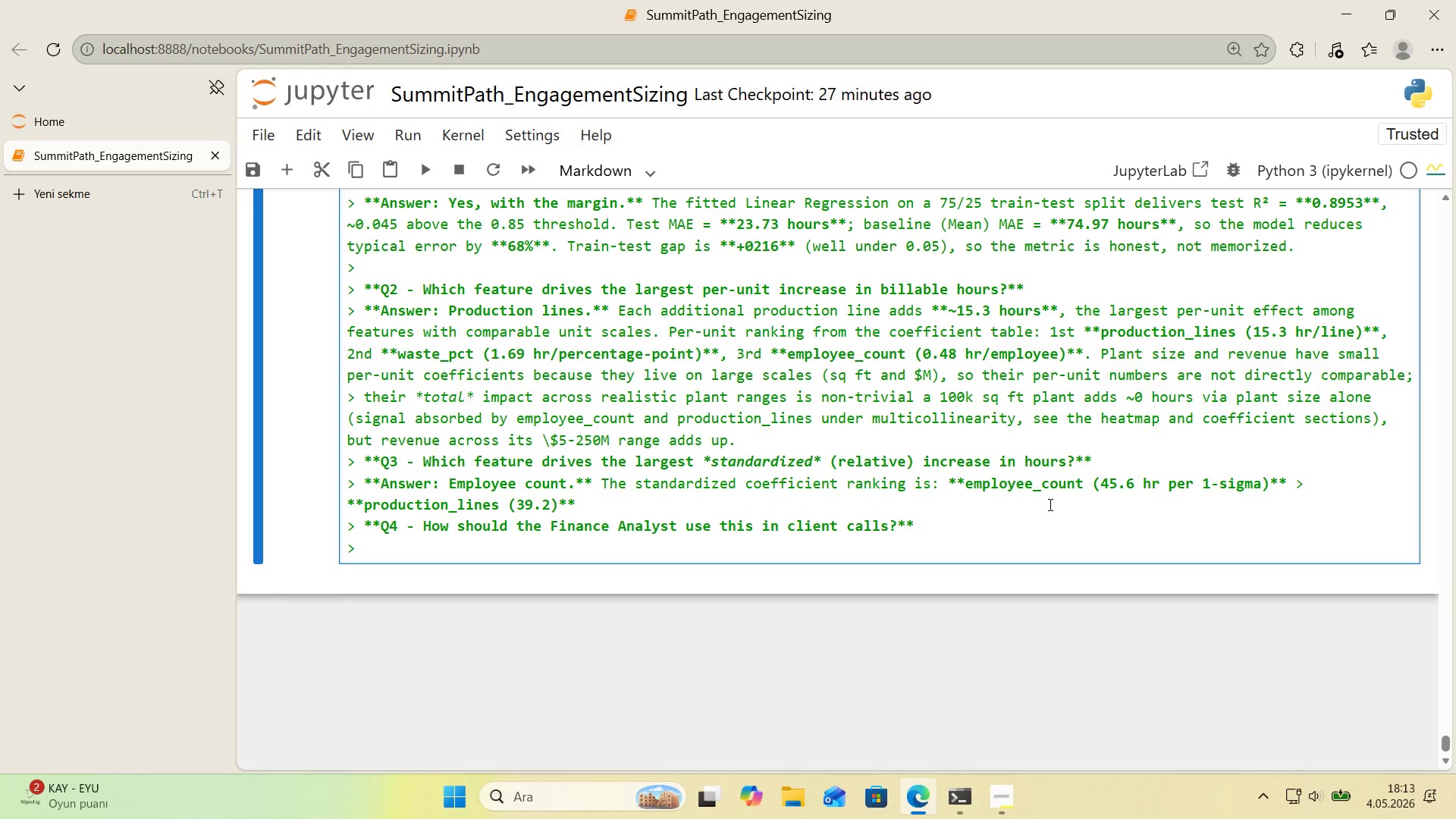 
key(Space)
 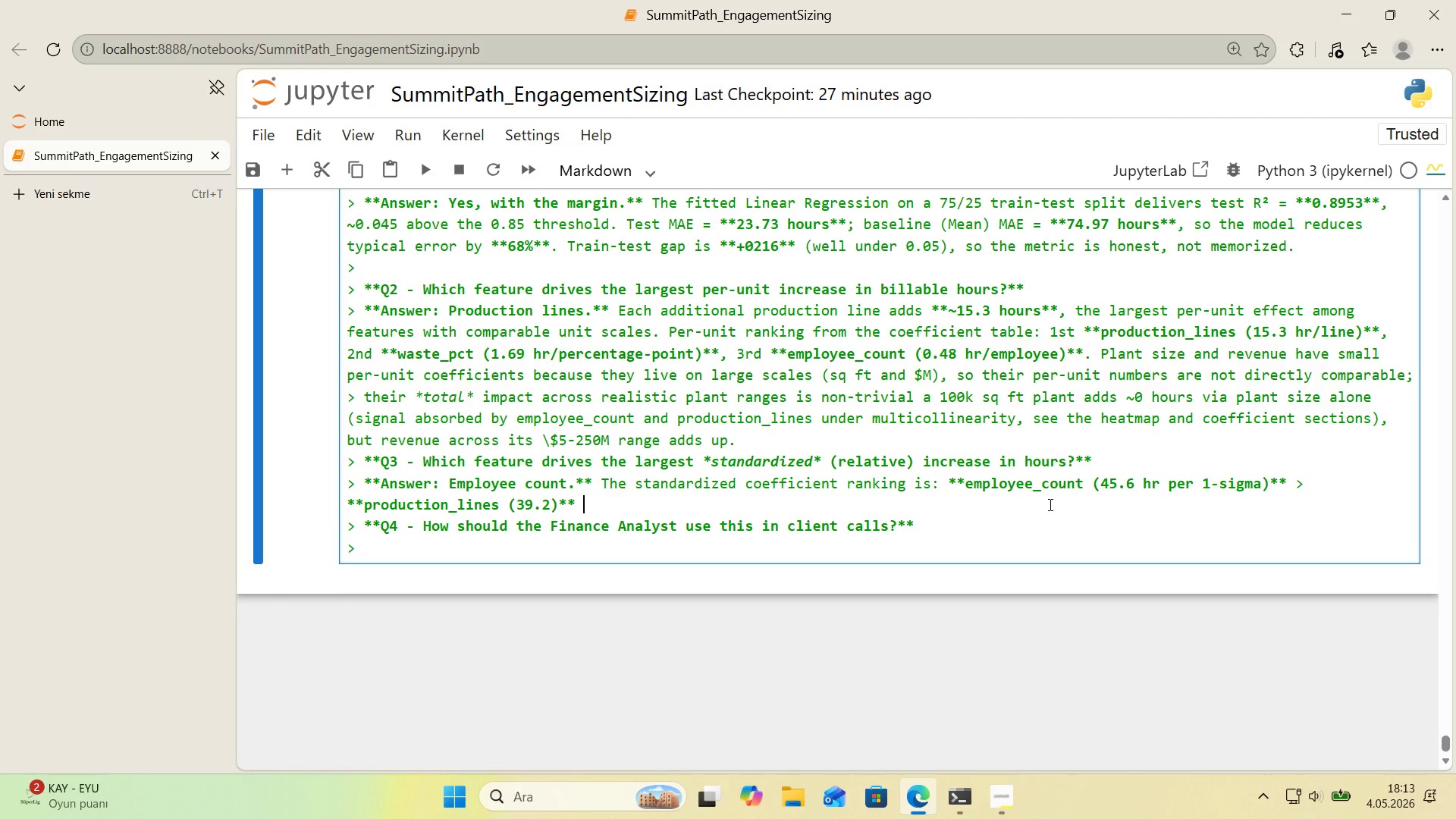 
key(Shift+Break)
 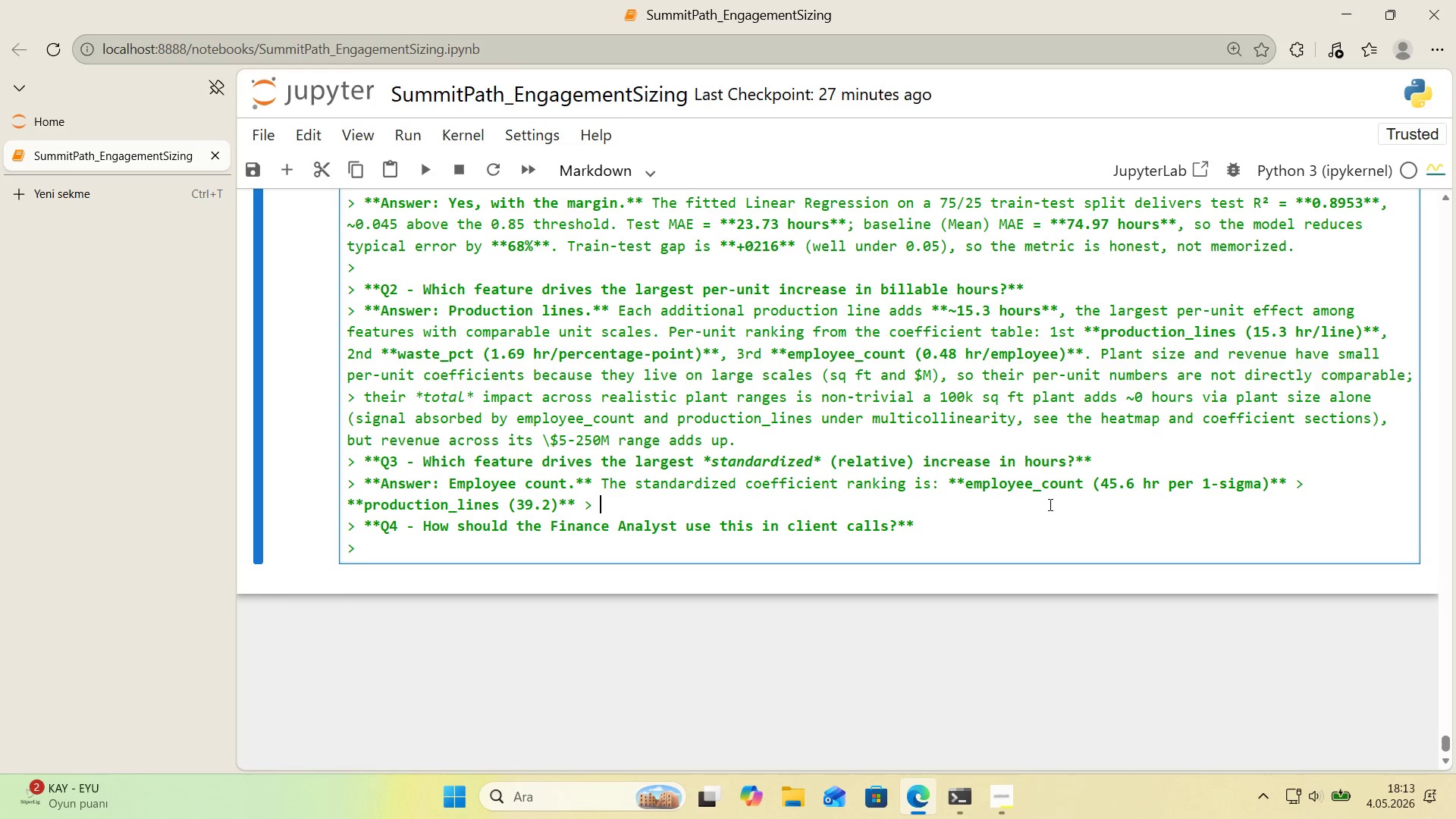 
key(Space)
 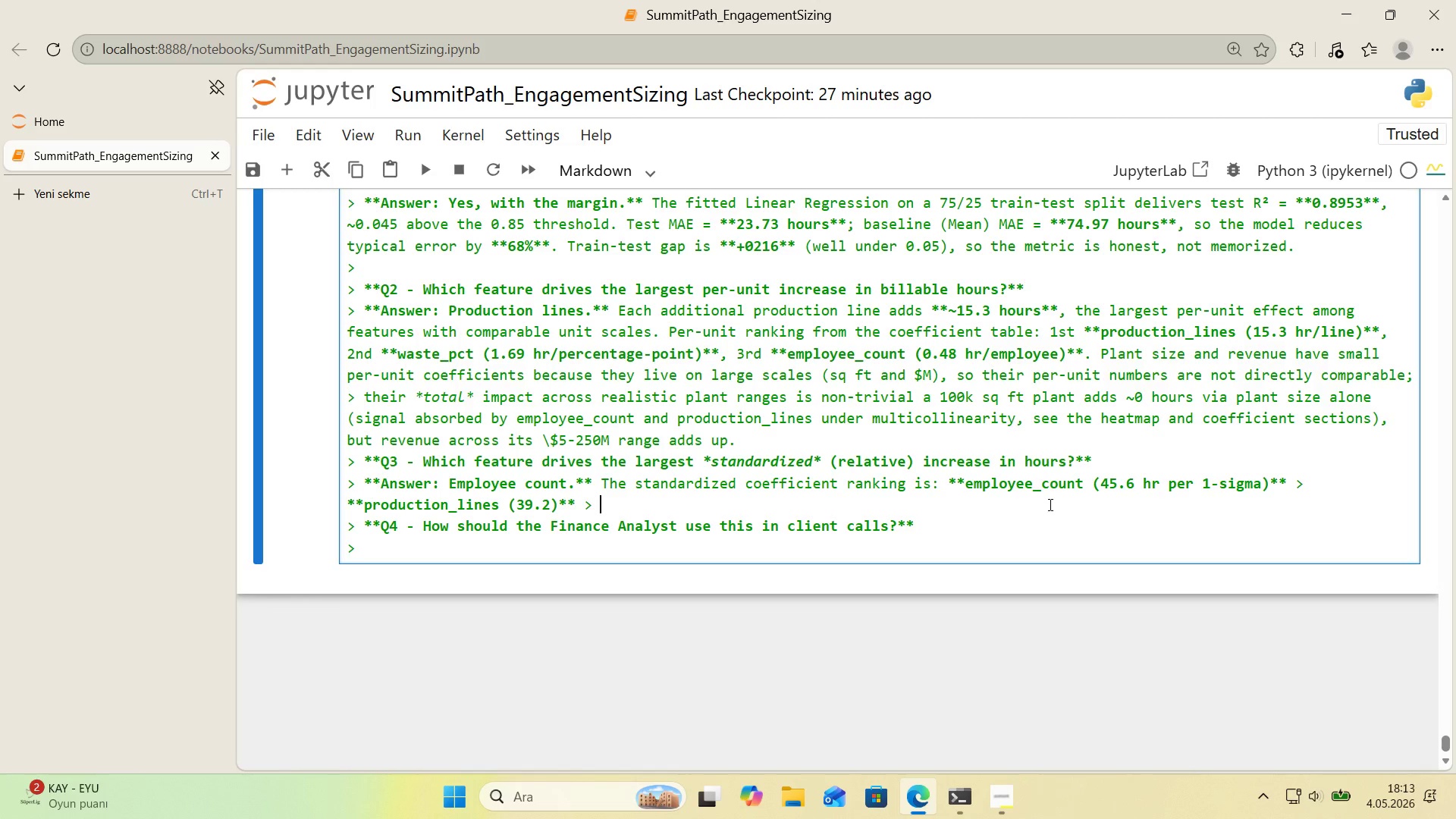 
type(**revenue_mm *()
 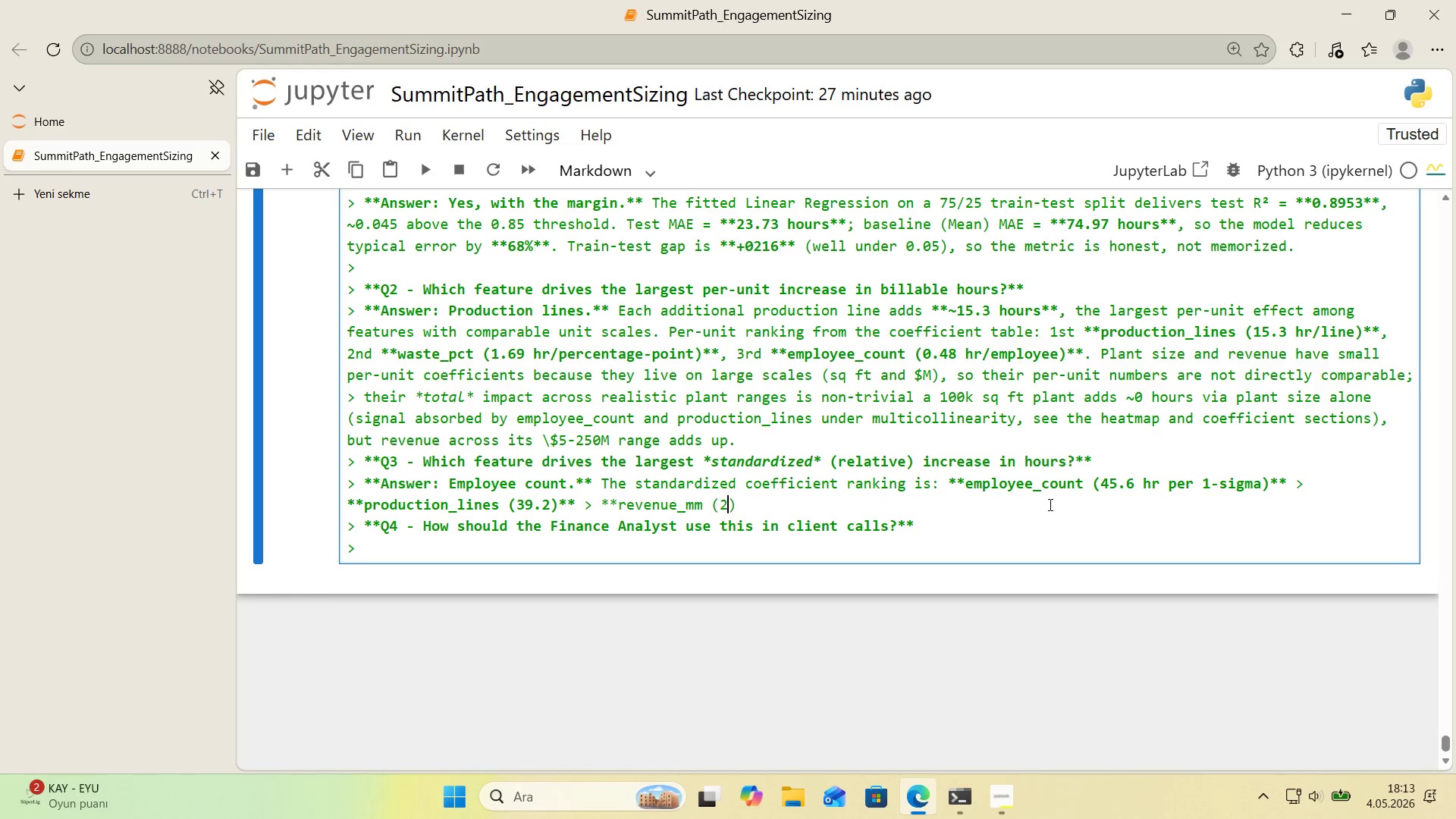 
 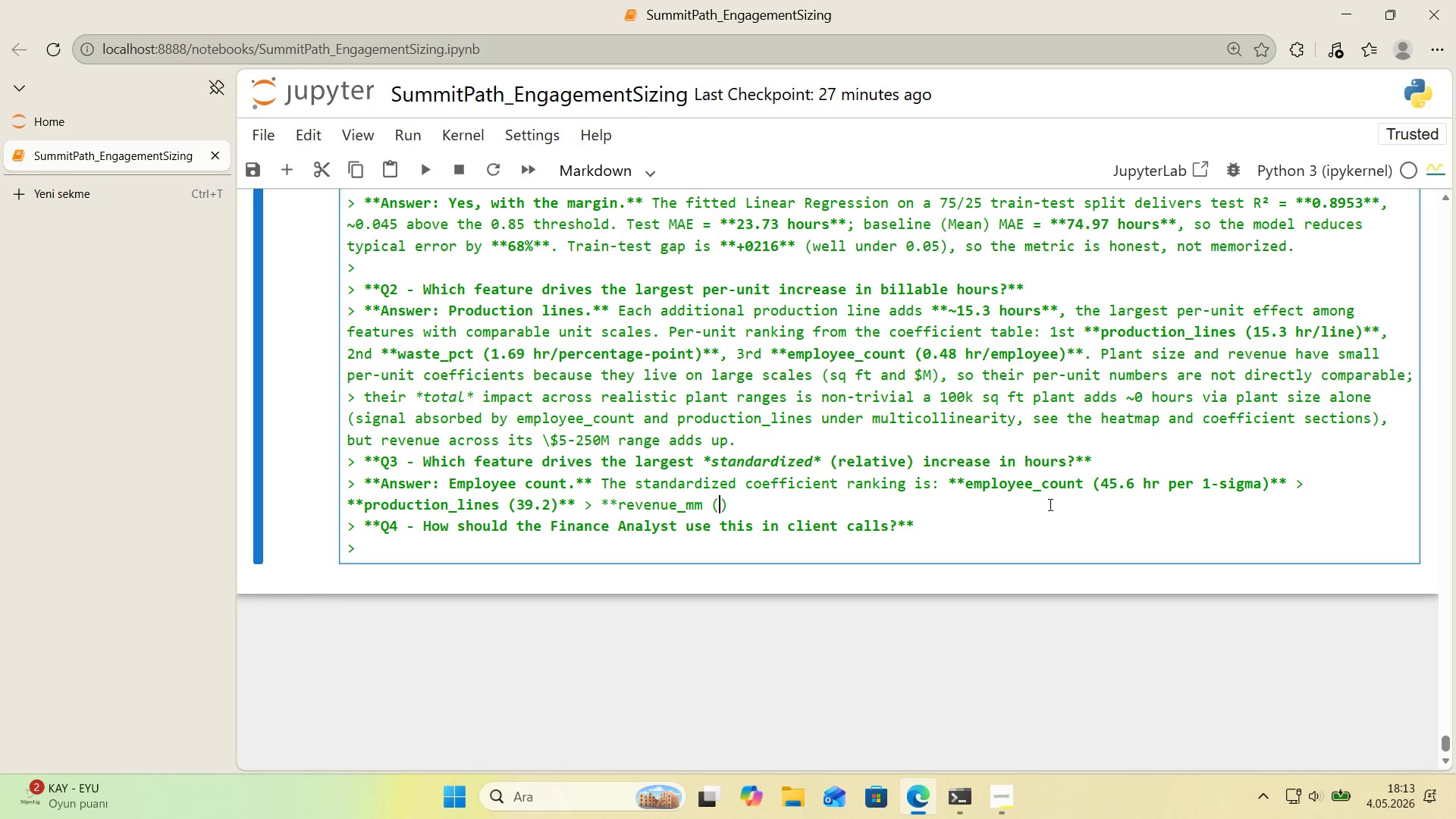 
key(ArrowLeft)
 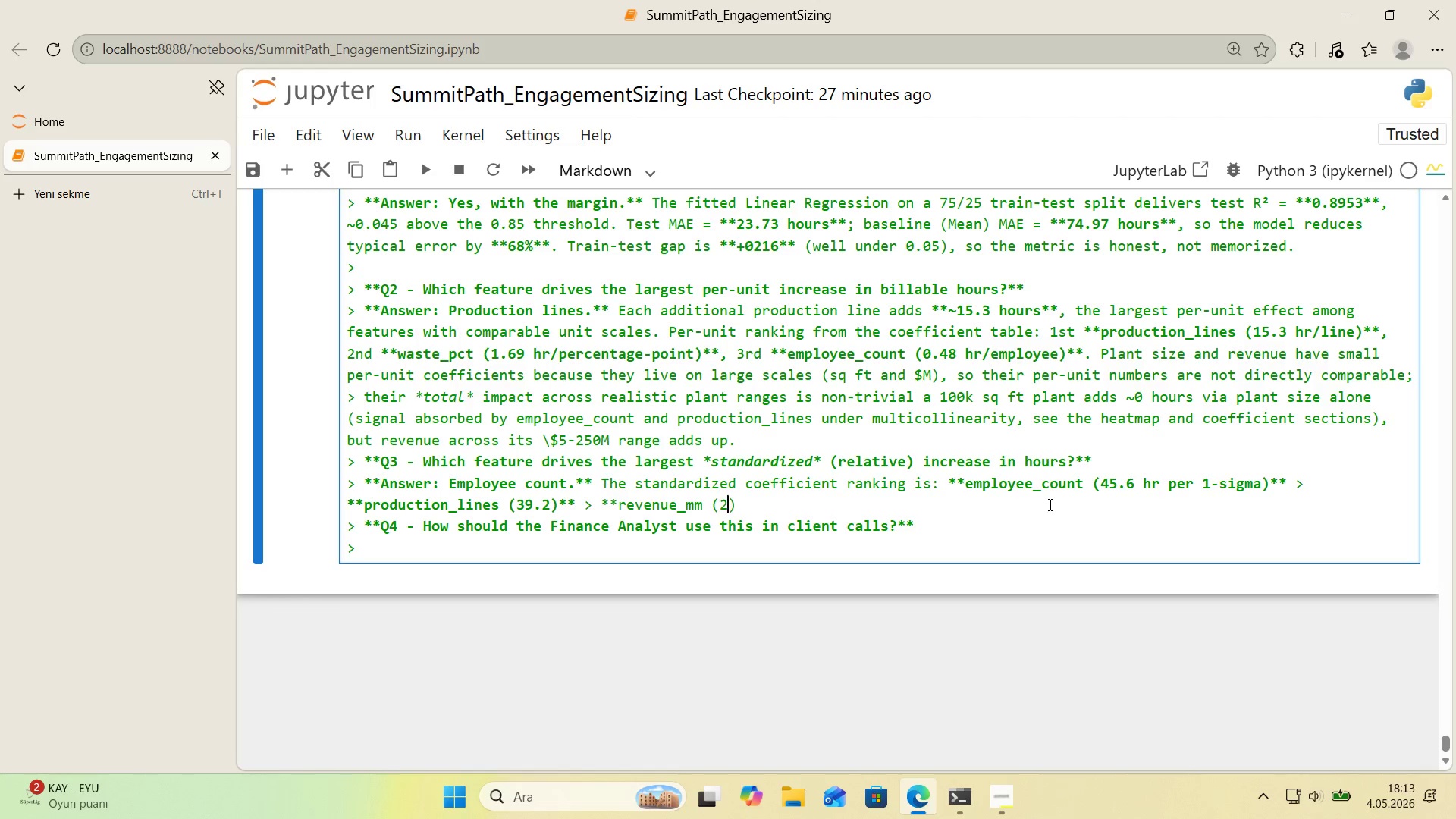 
type(20.7)
 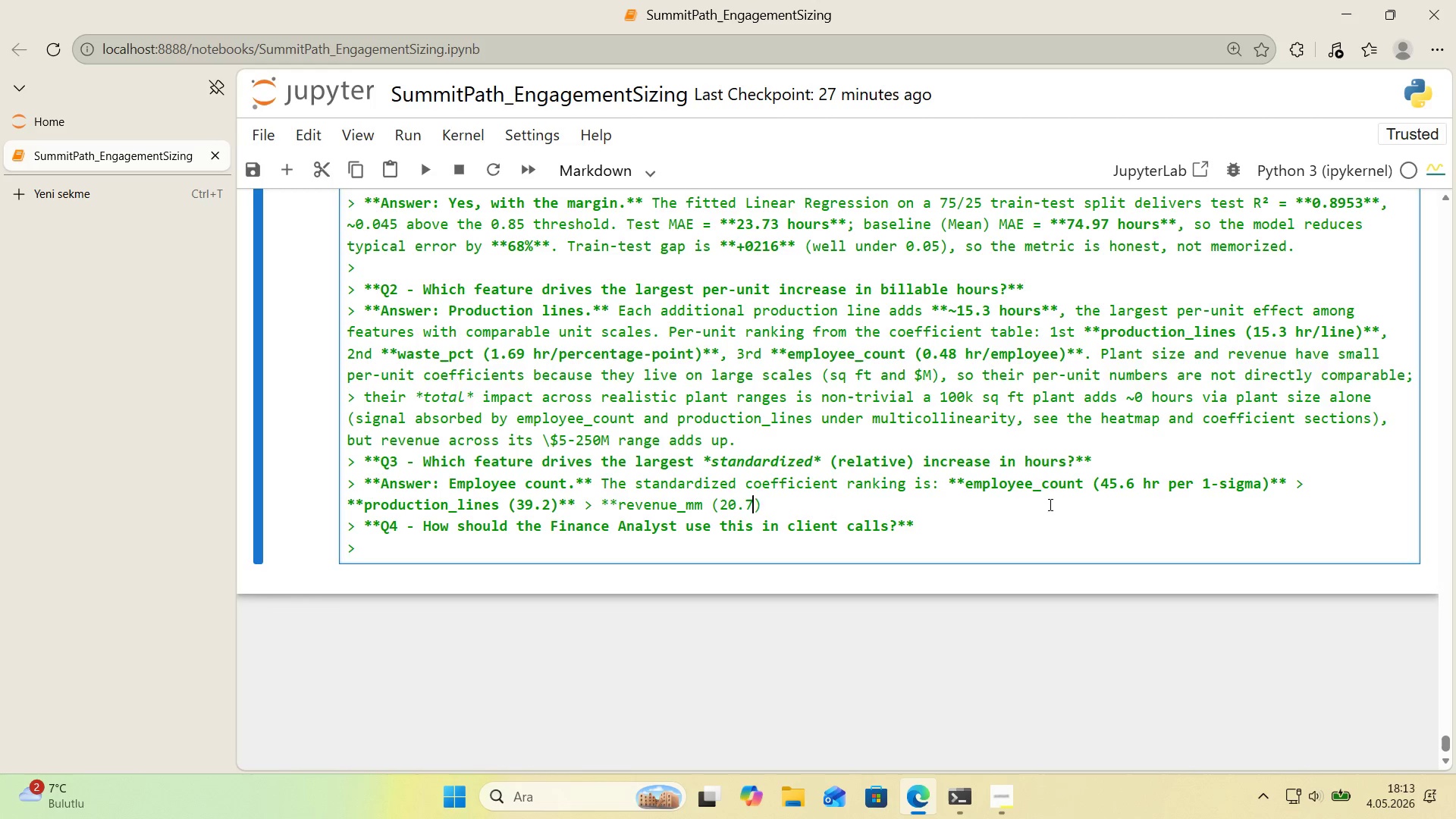 
key(ArrowRight)
 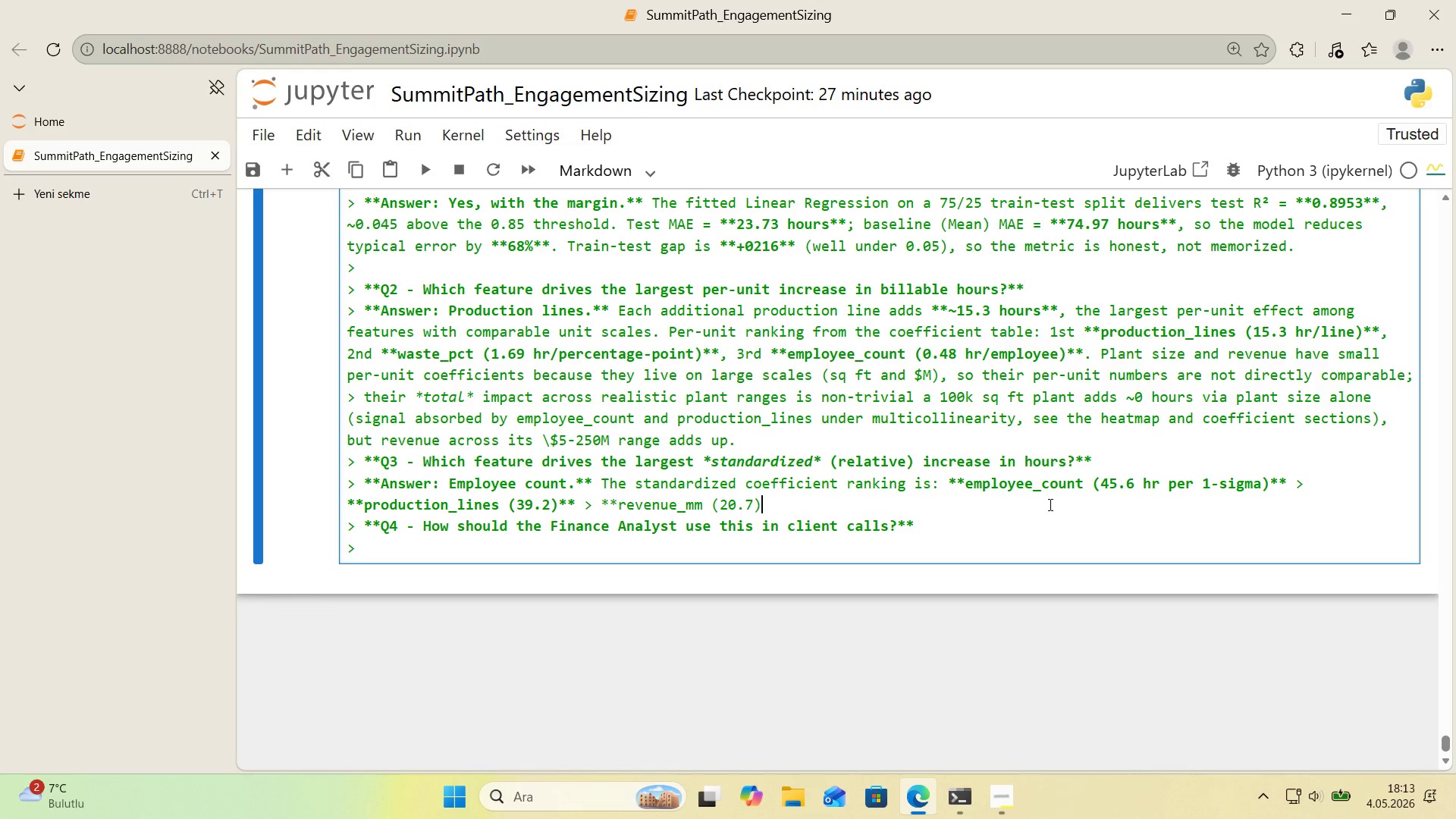 
type(** [Break] **waste_pct *()
 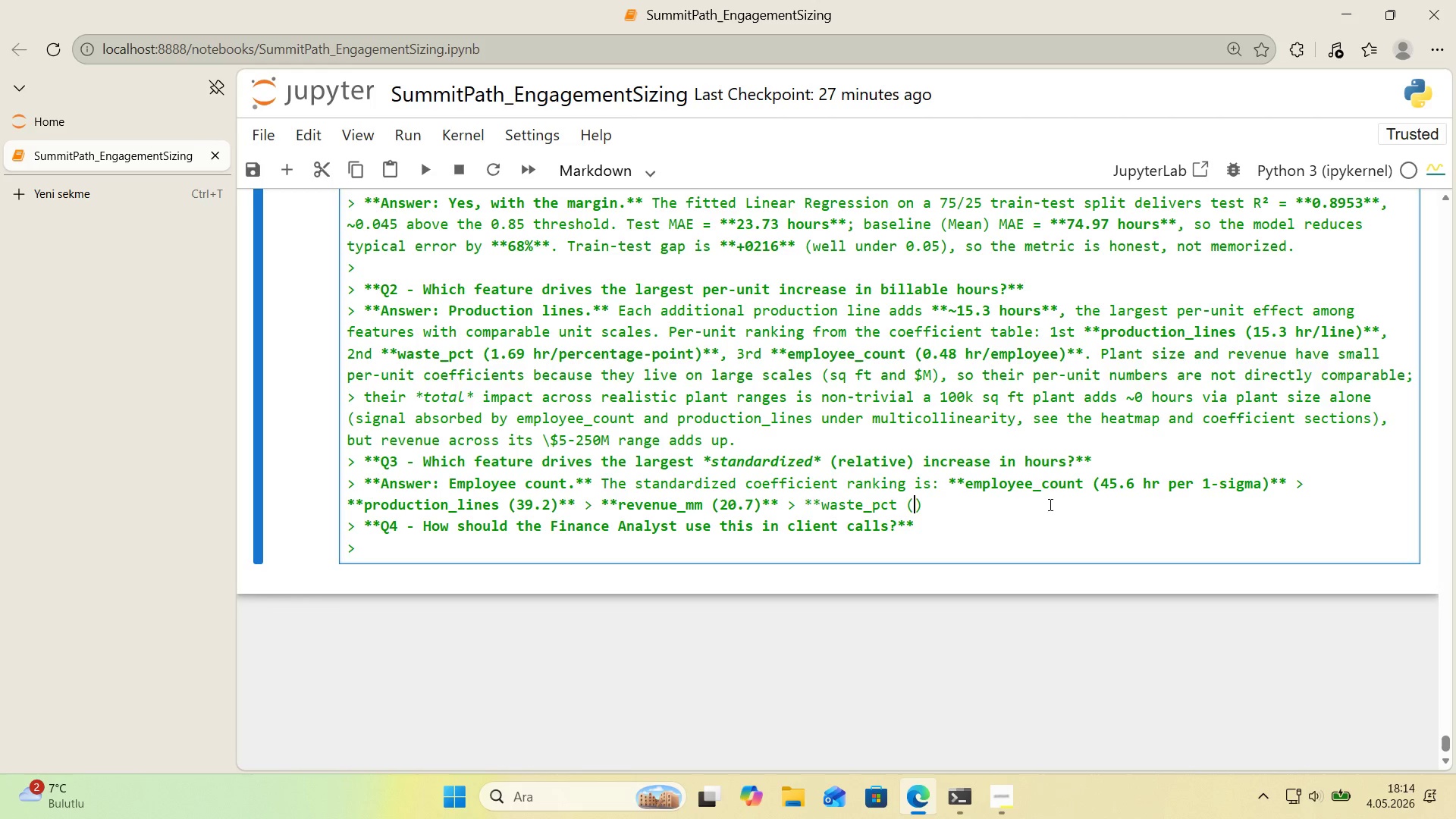 
 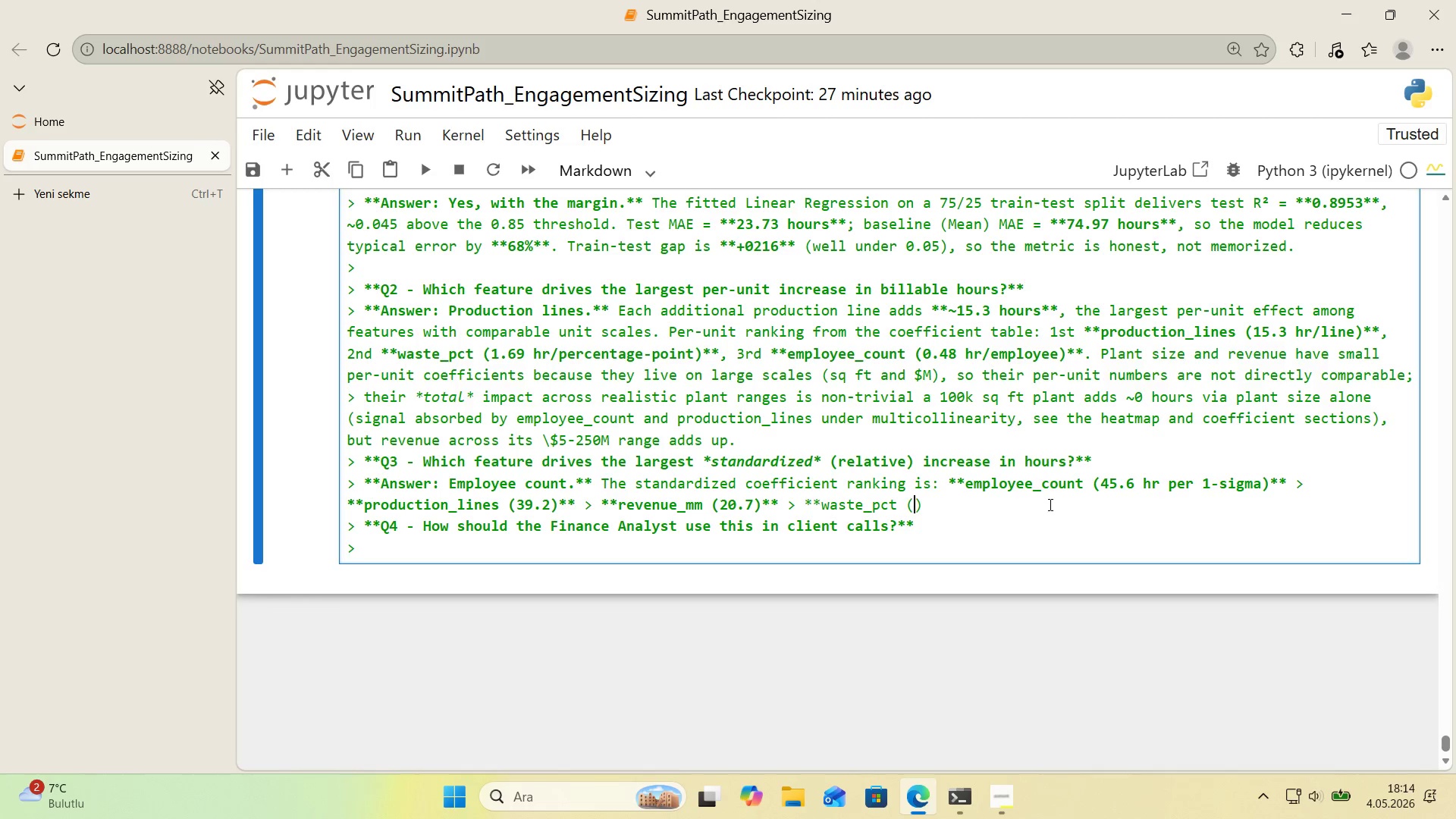 
key(ArrowLeft)
 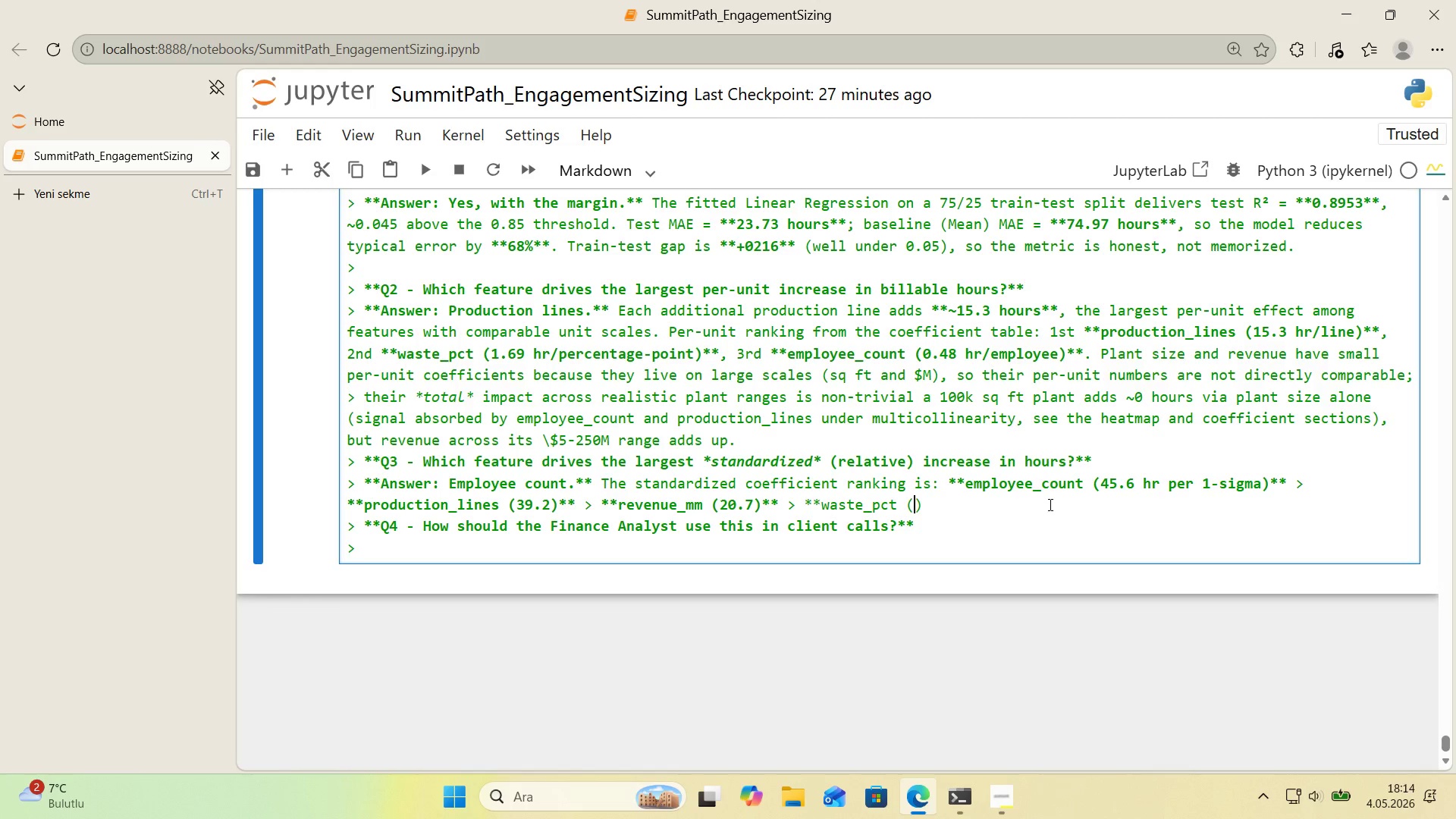 
key(5)
 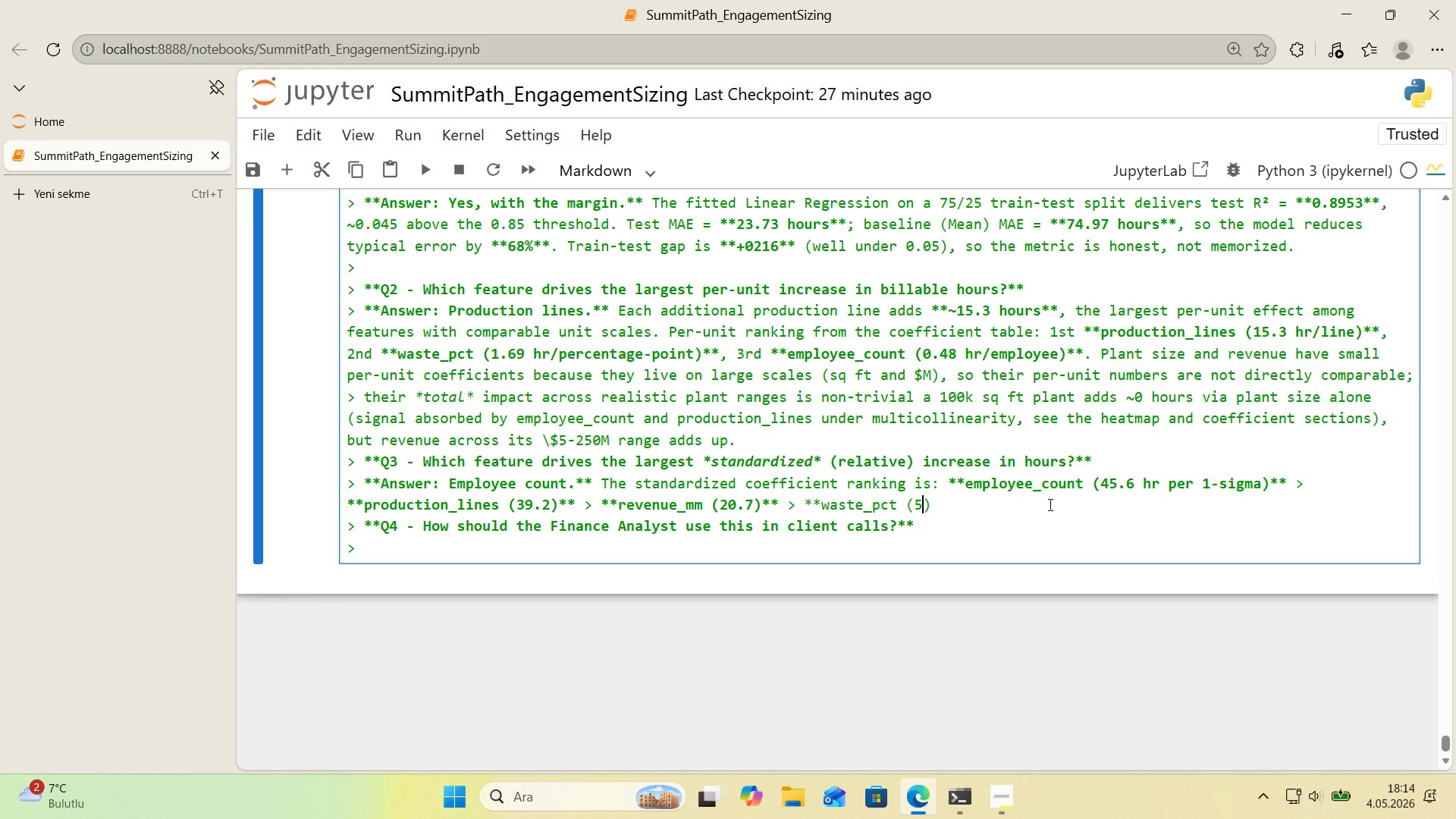 
key(Period)
 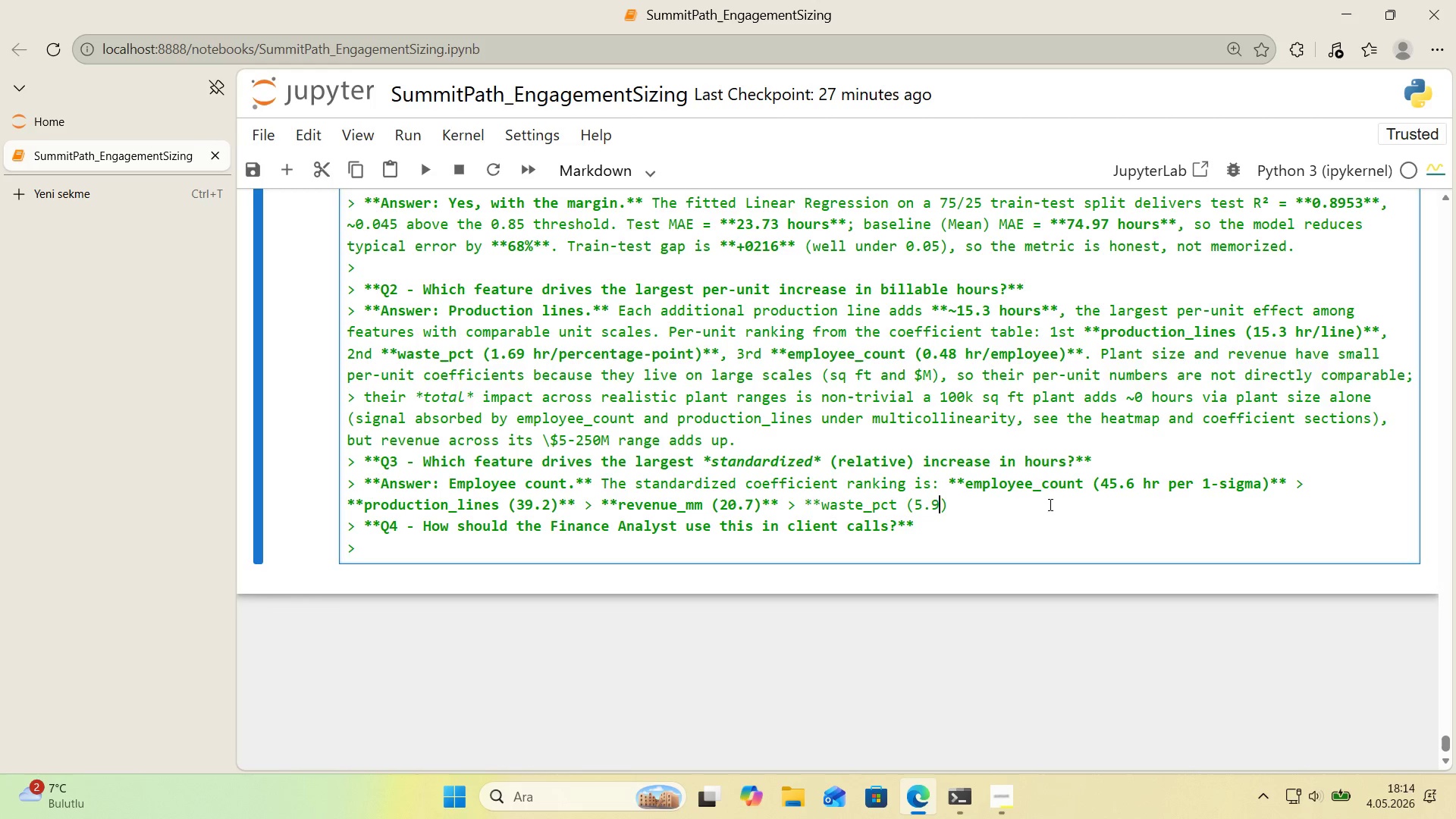 
key(9)
 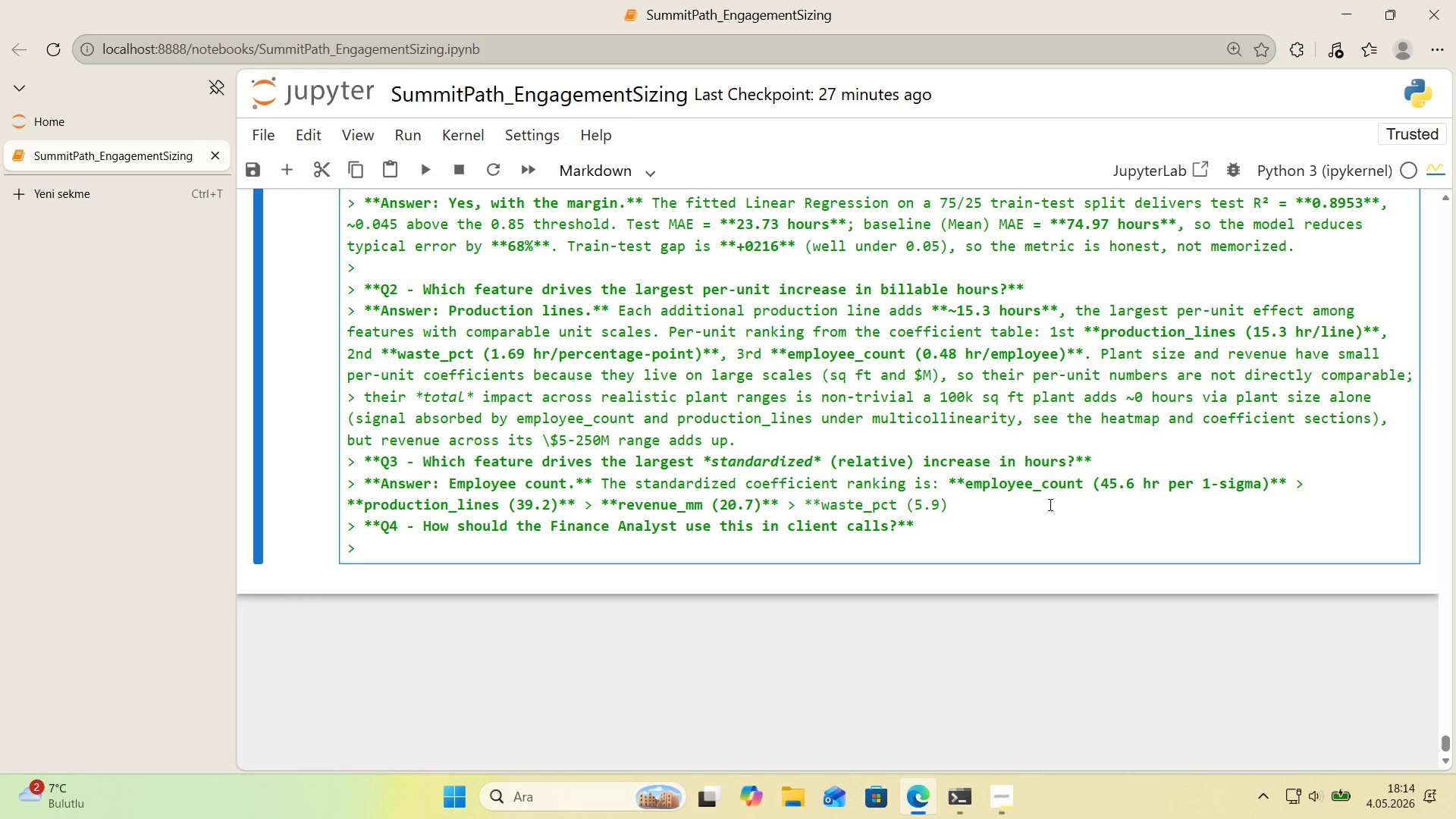 
key(ArrowRight)
 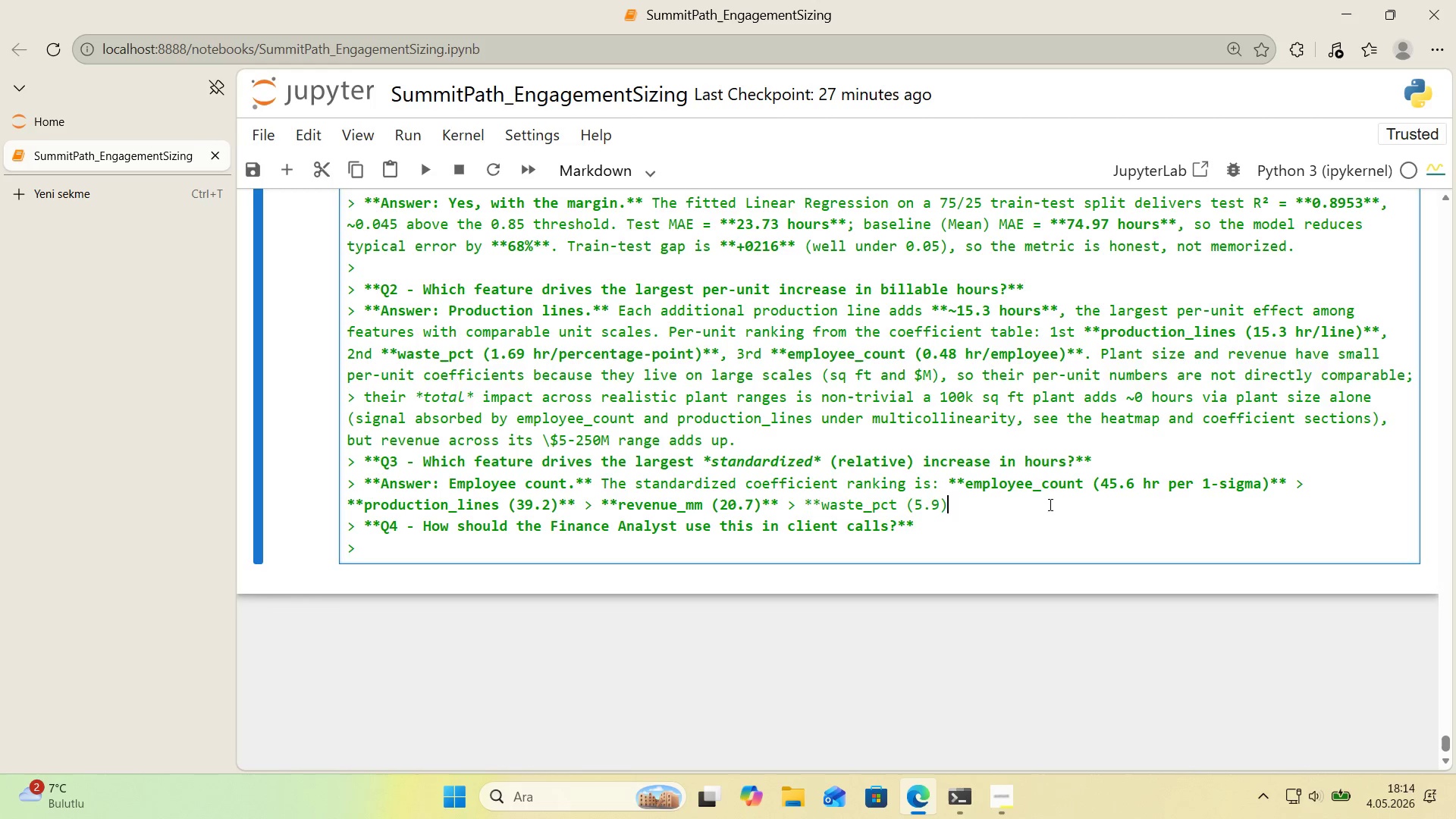 
type(** [Break] **plant_s'ze_sq)
 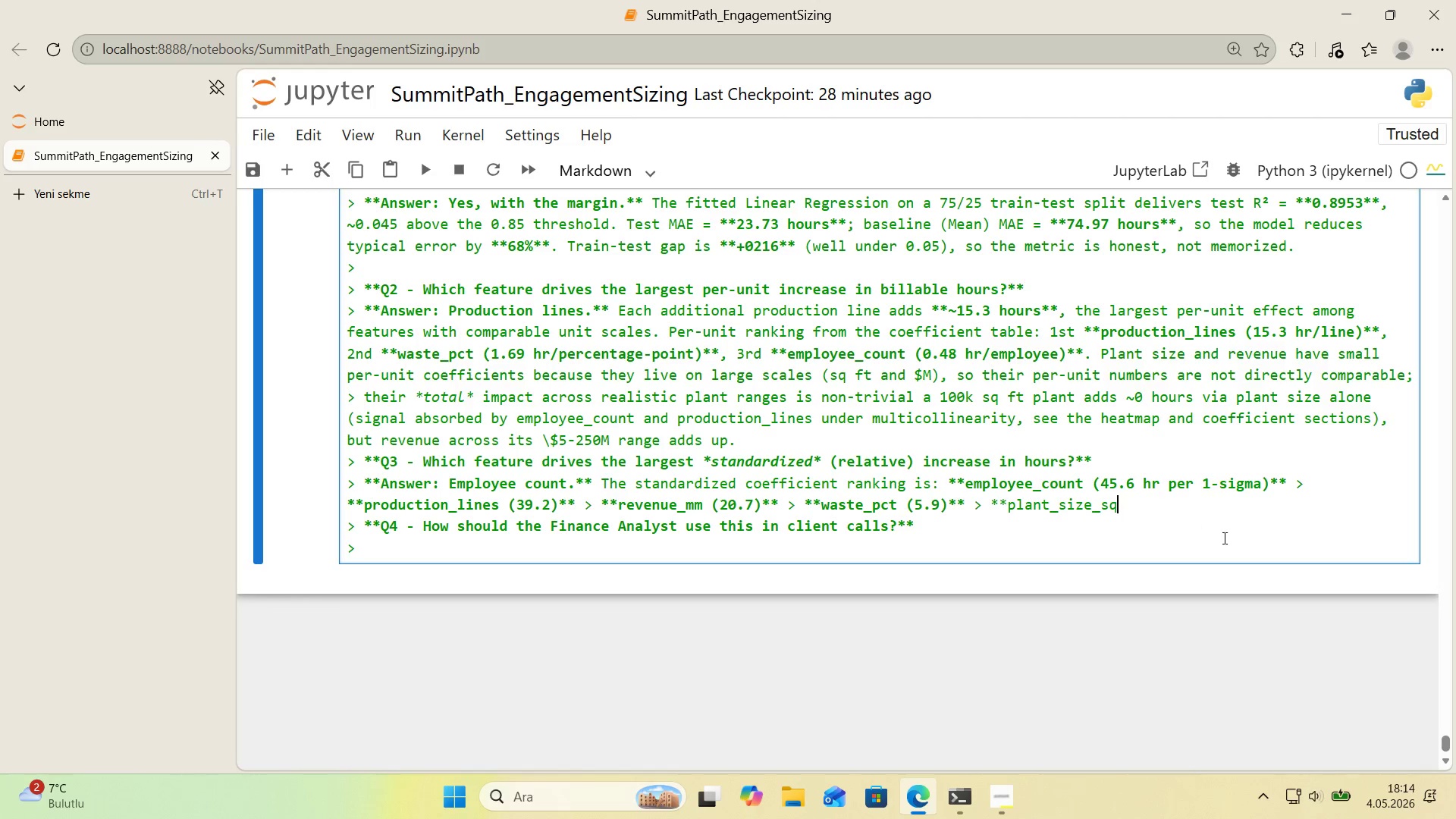 
type(ft)
 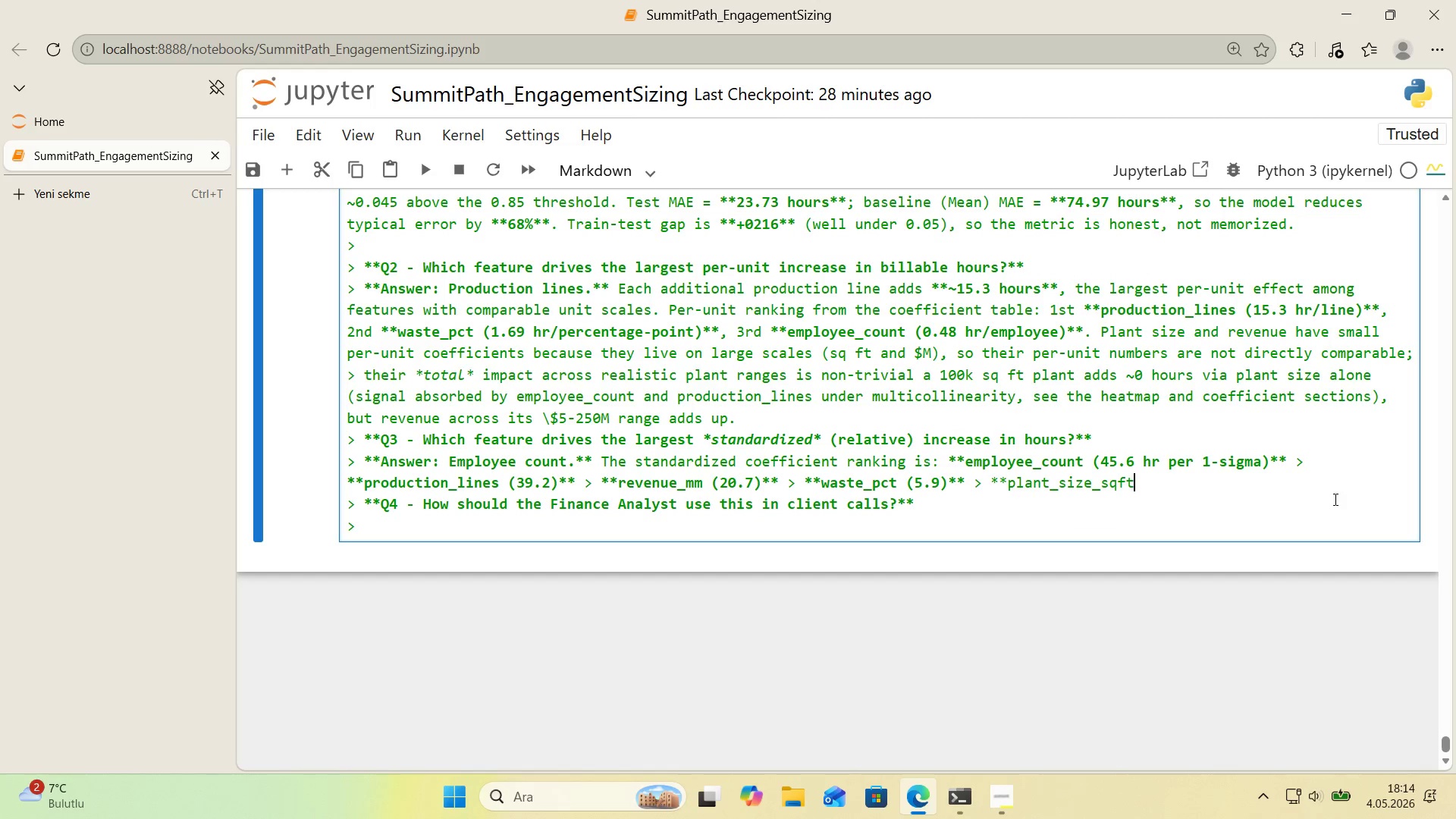 
scroll: coordinate [1238, 543], scroll_direction: down, amount: 1.0
 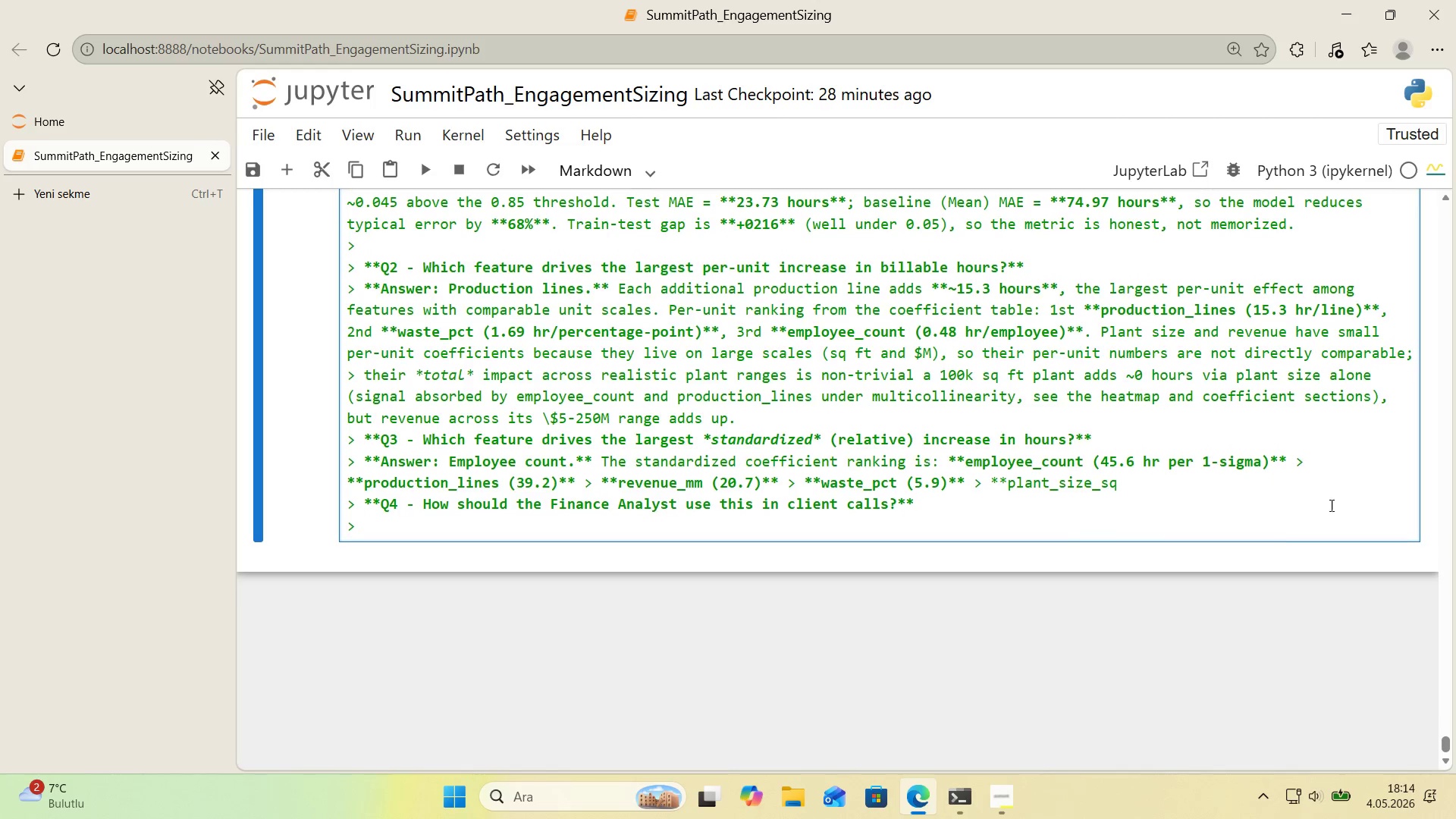 
type( *()
 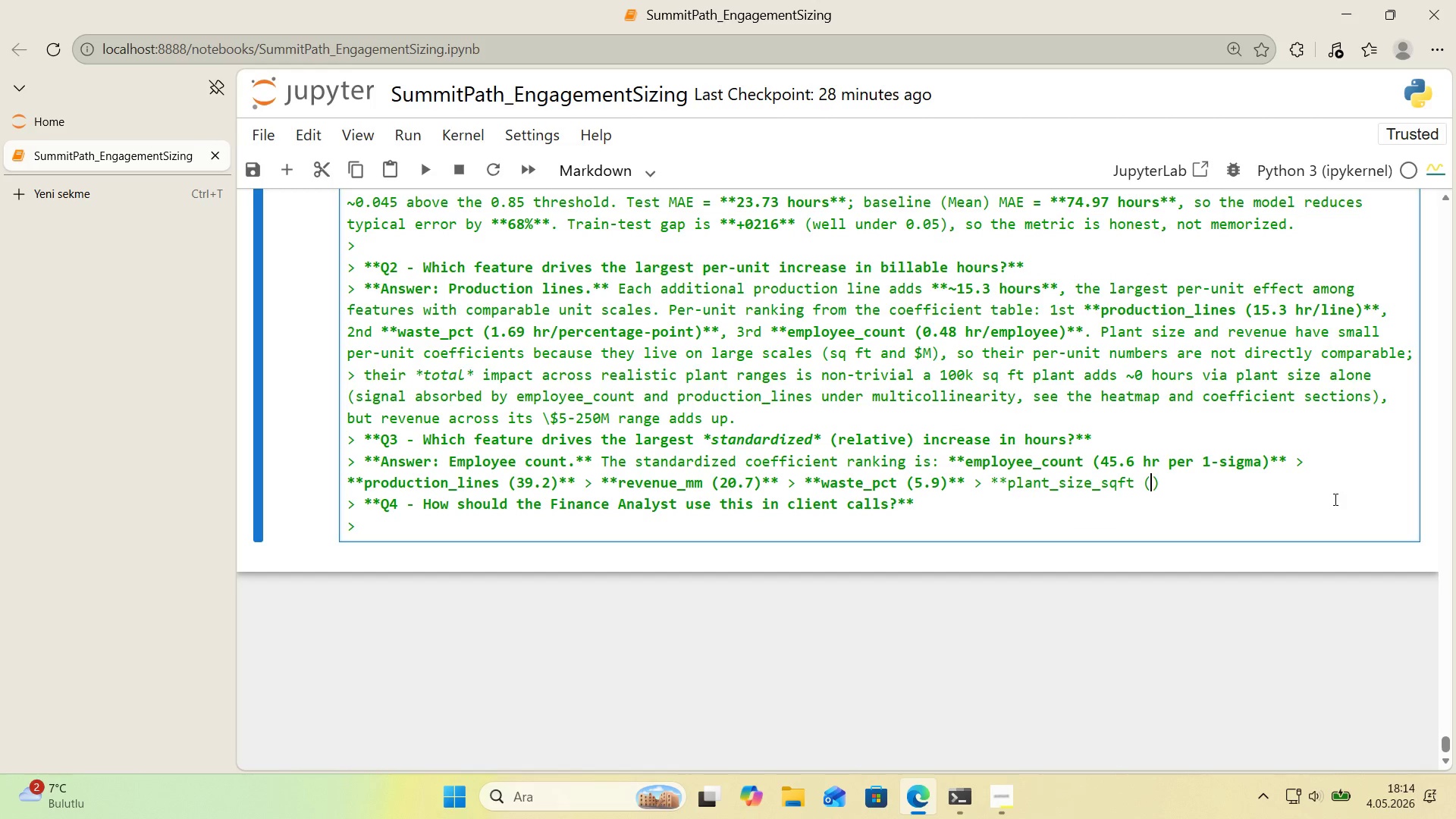 
 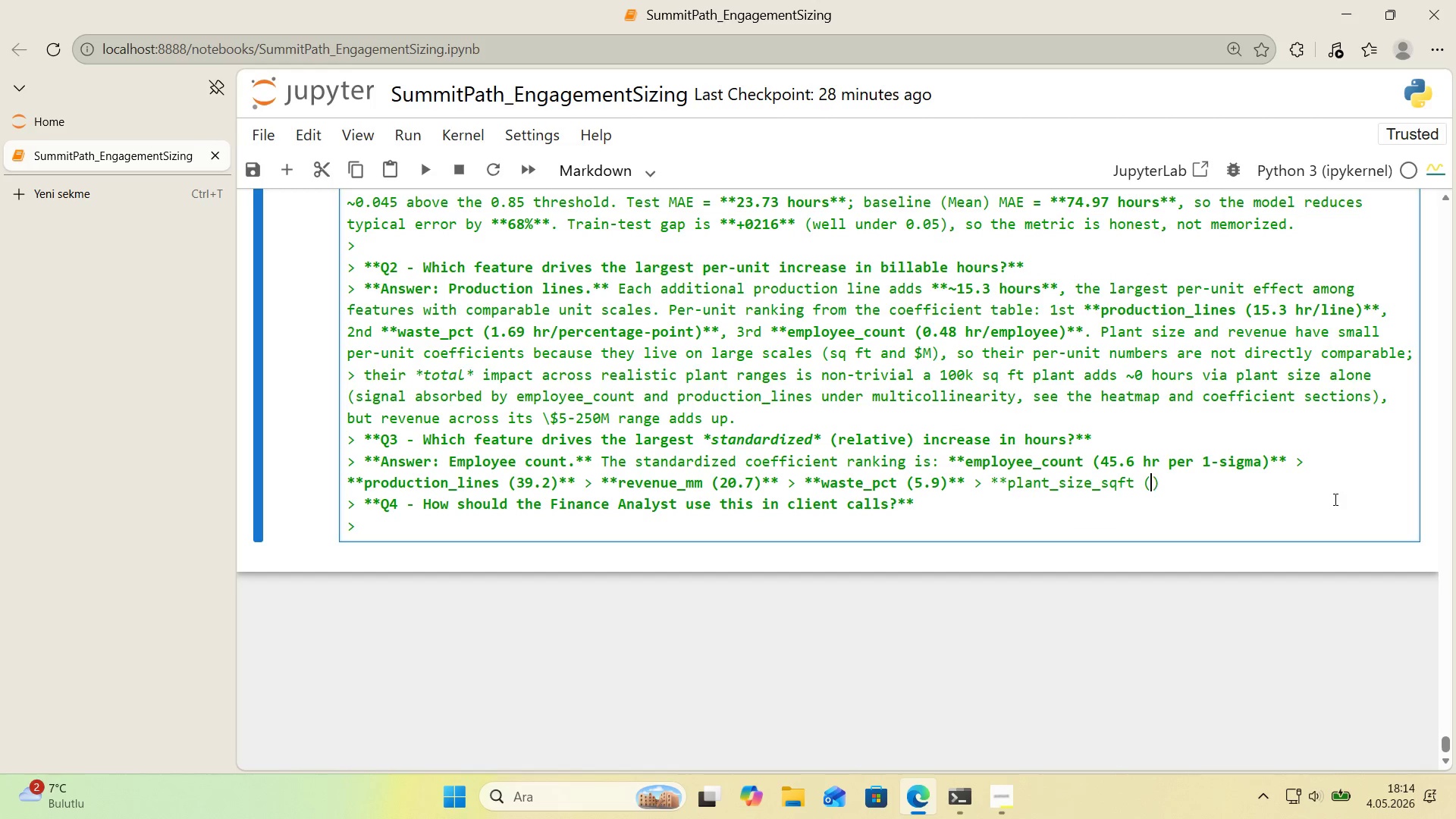 
key(ArrowLeft)
 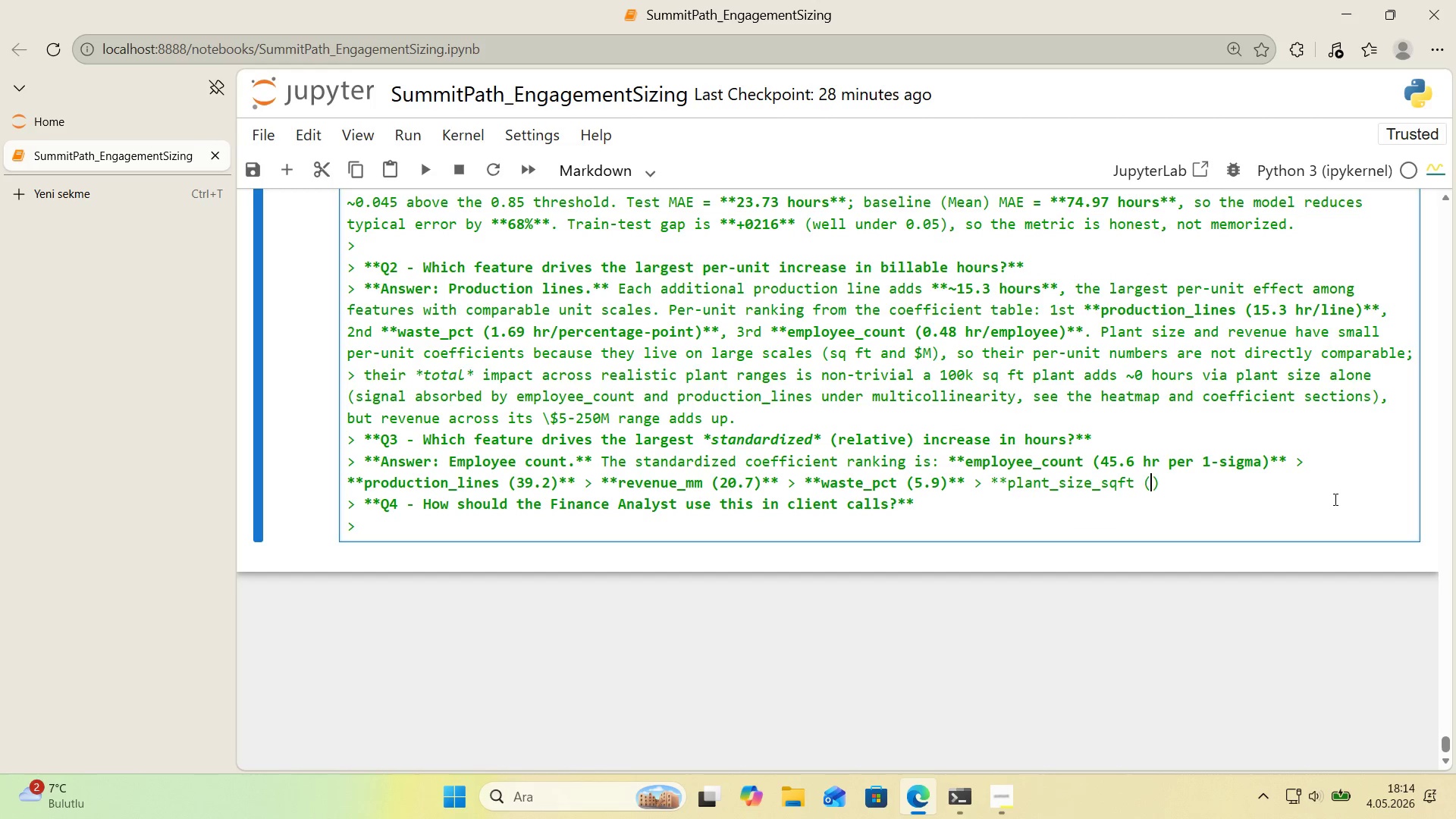 
key(Alt+Control+AltRight)
 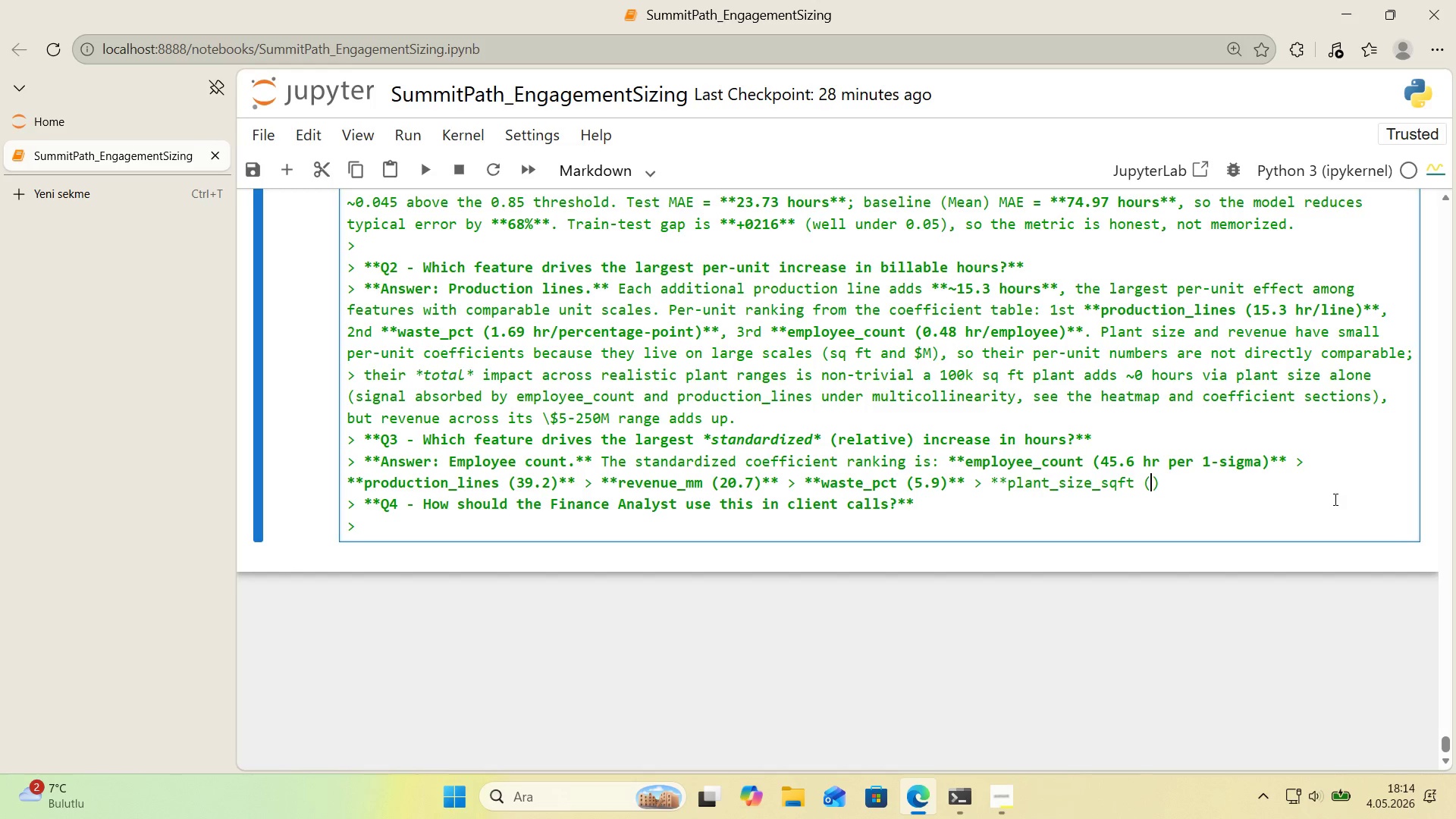 
key(Control+ControlLeft)
 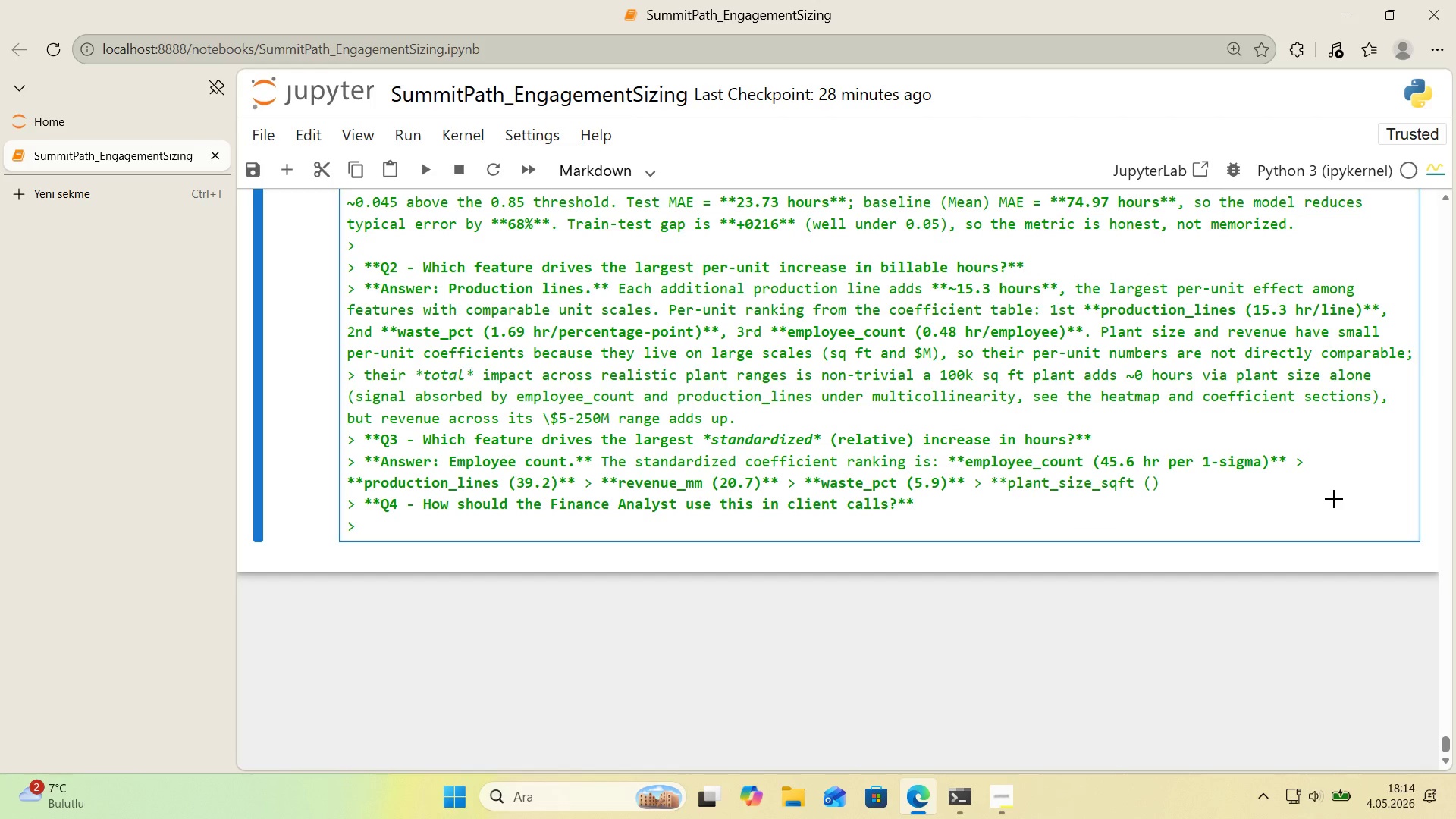 
key(Alt+Control+BracketRight)
 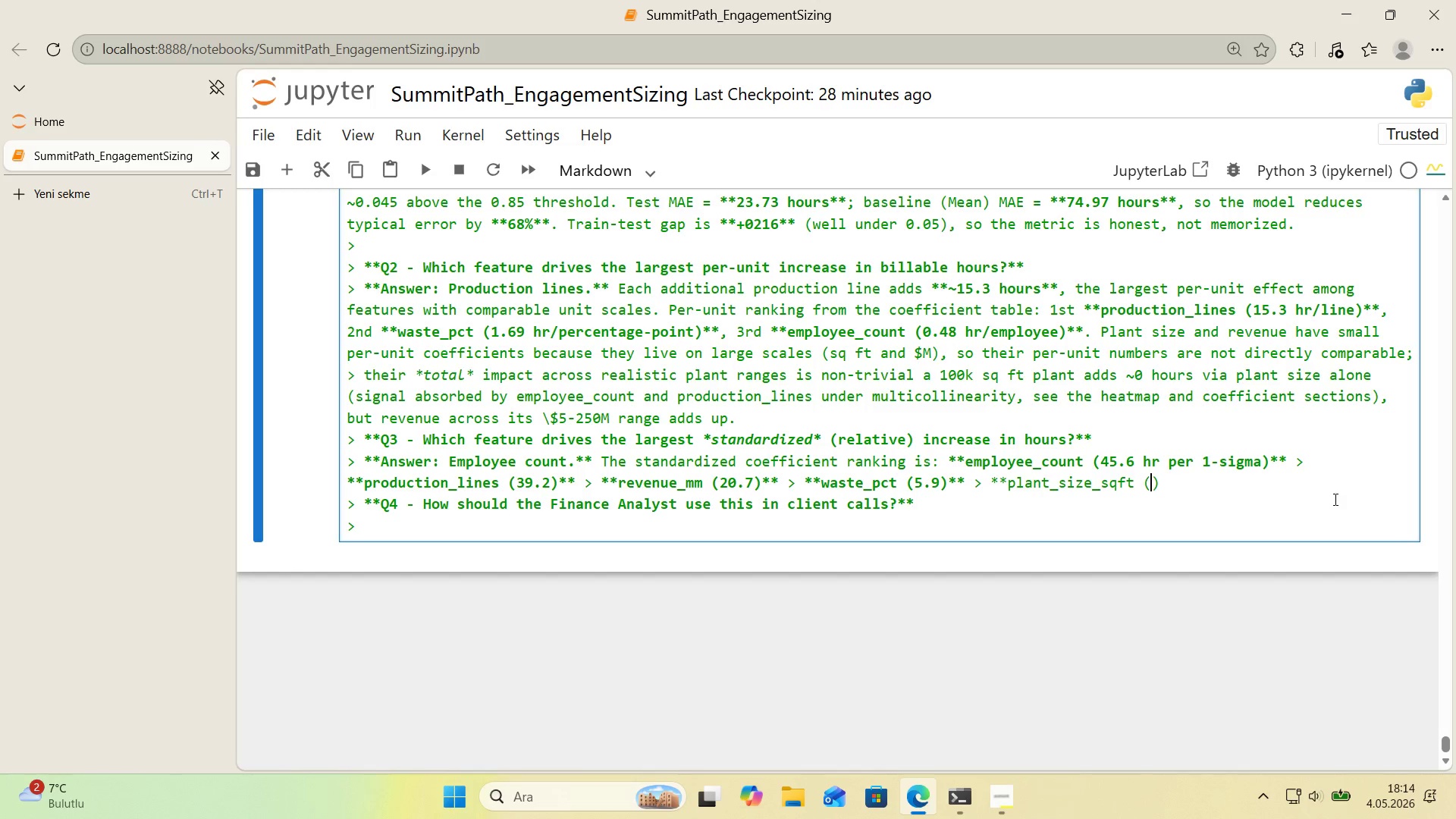 
type(0.4, effect'vely zero)
 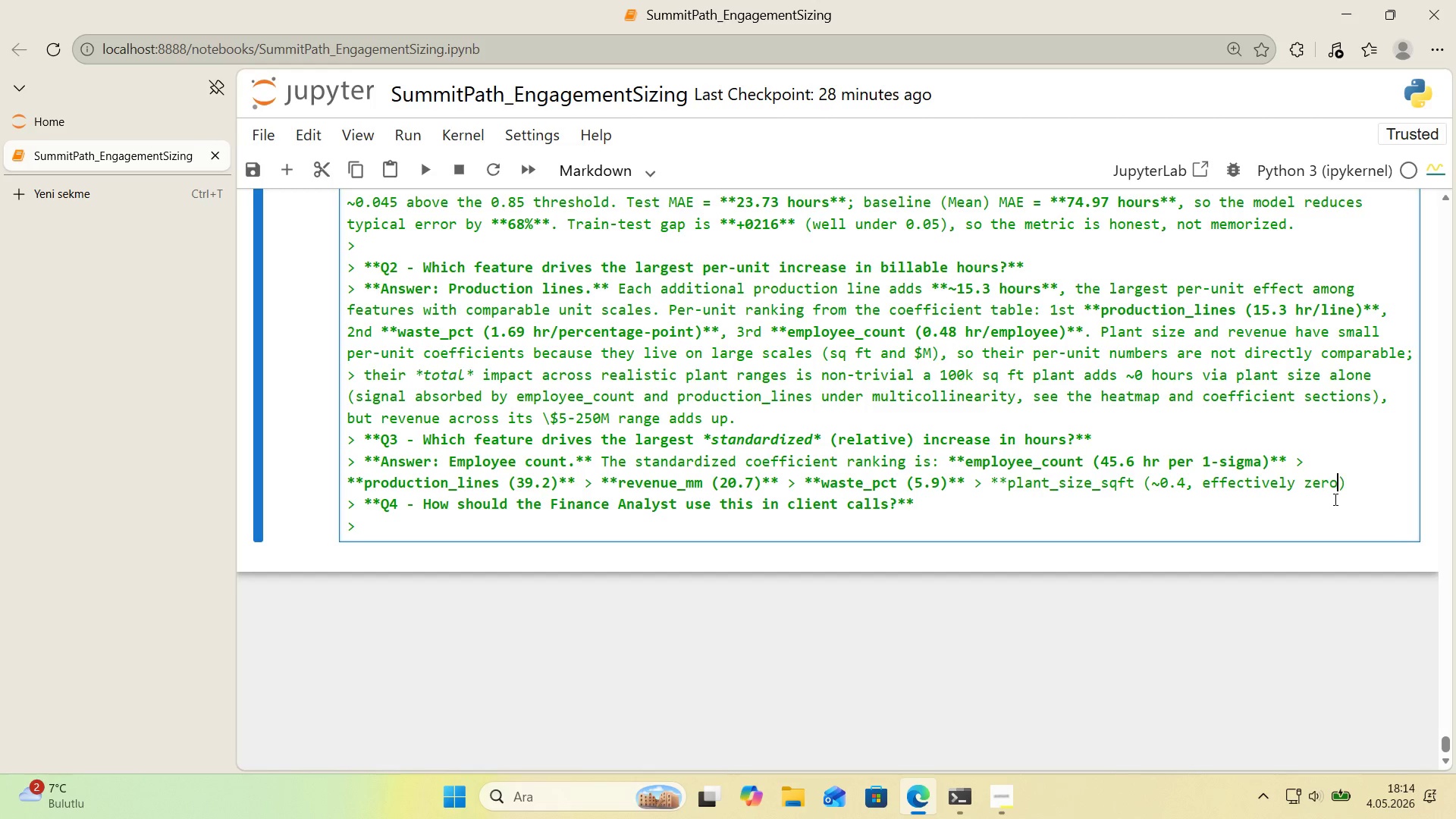 
key(ArrowRight)
 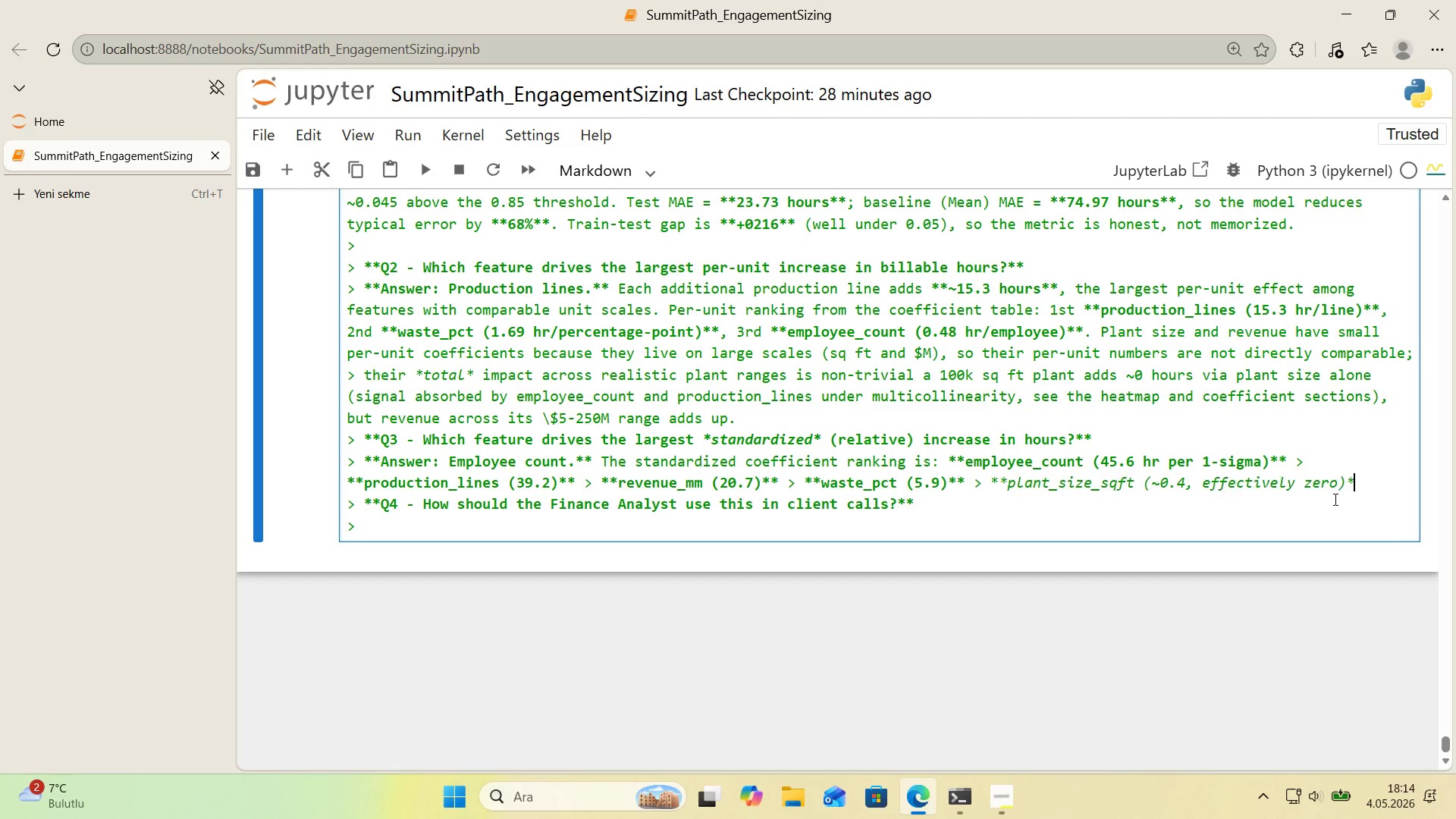 
key(NumpadMultiply)
 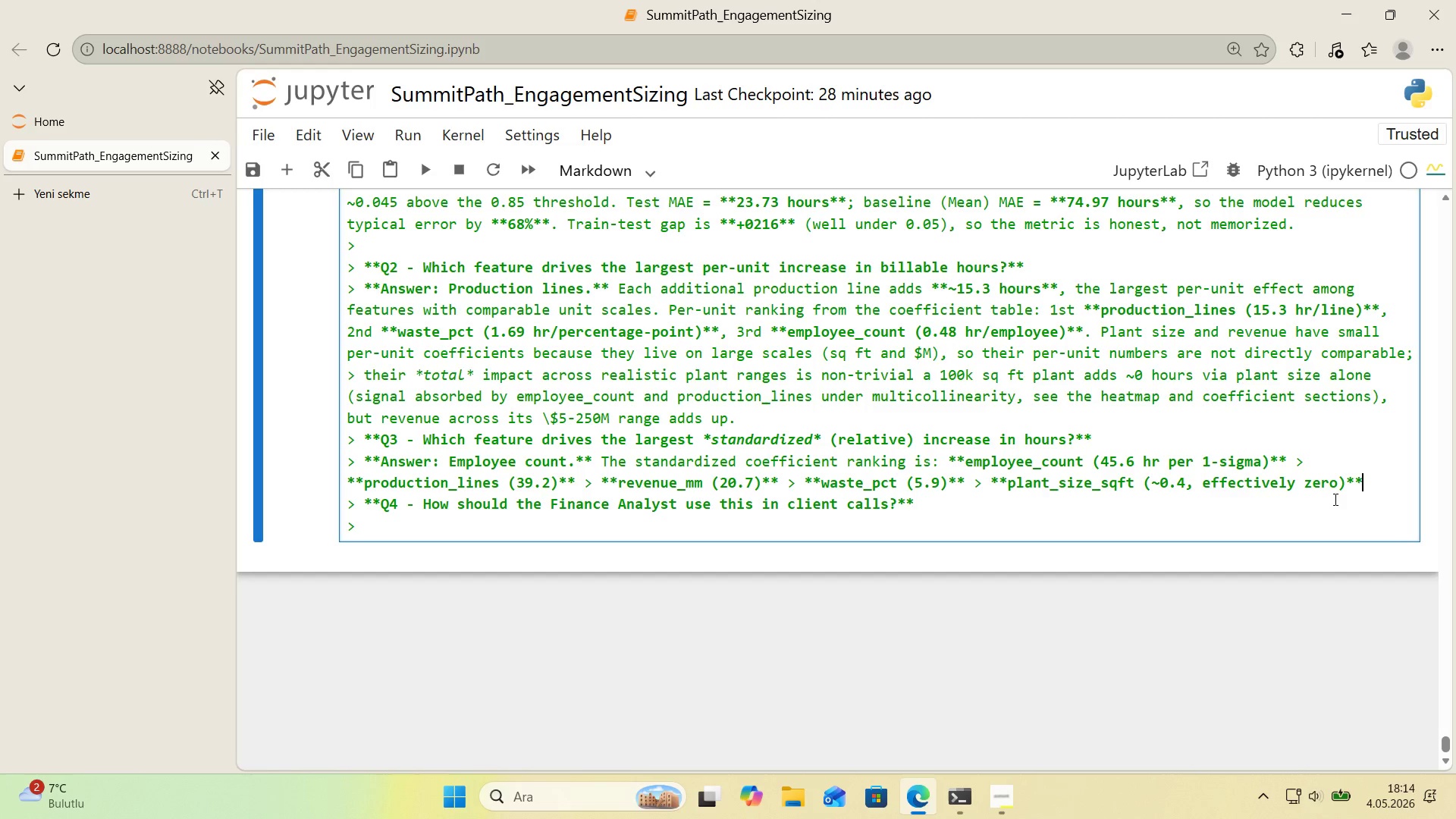 
key(NumpadMultiply)
 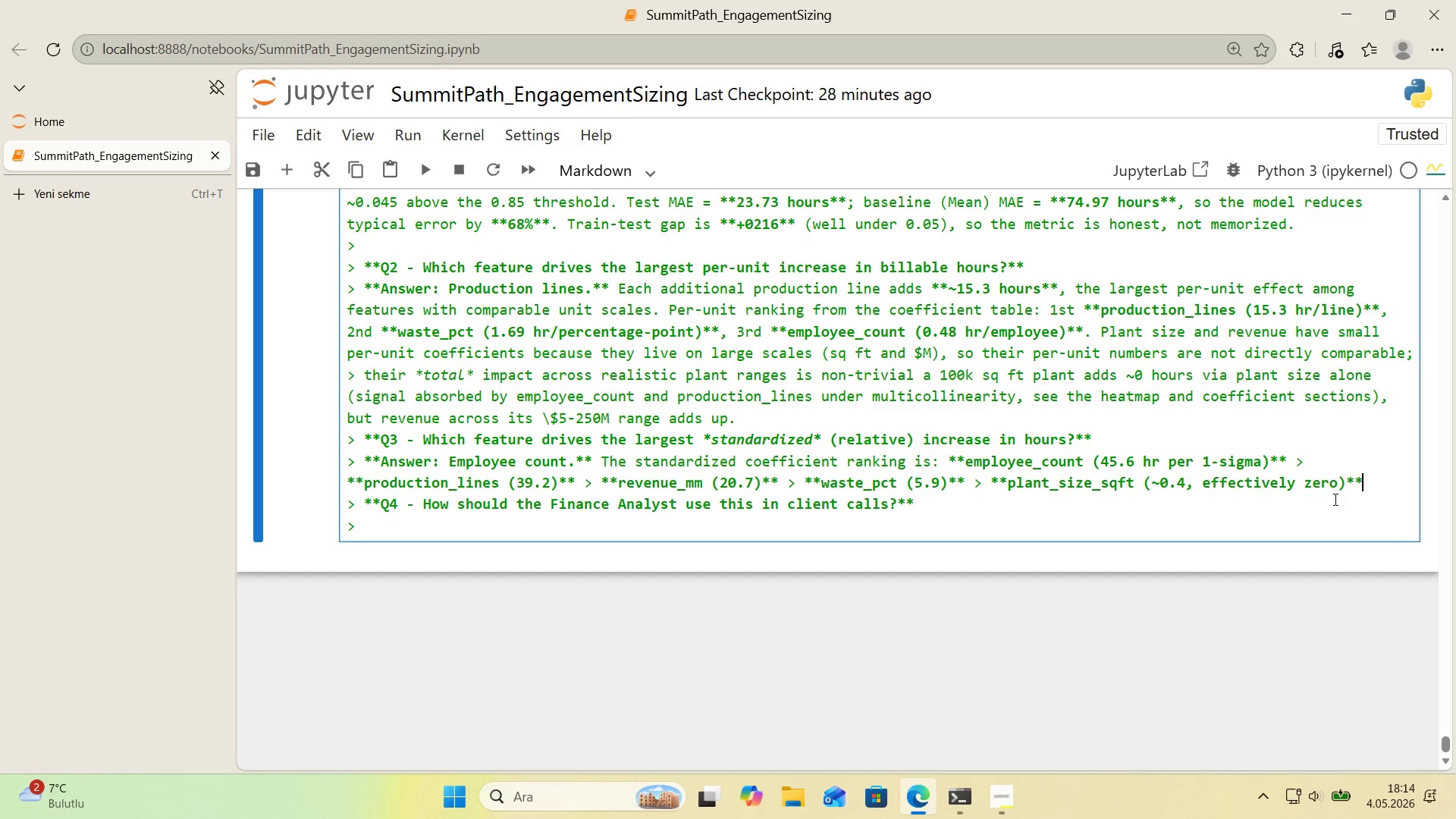 
type(. Th's rank'ng me)
key(Backspace)
type(atters more than the raw o)
key(Backspace)
type(coeff'c'ent rank'ng when the quest'on 's )
 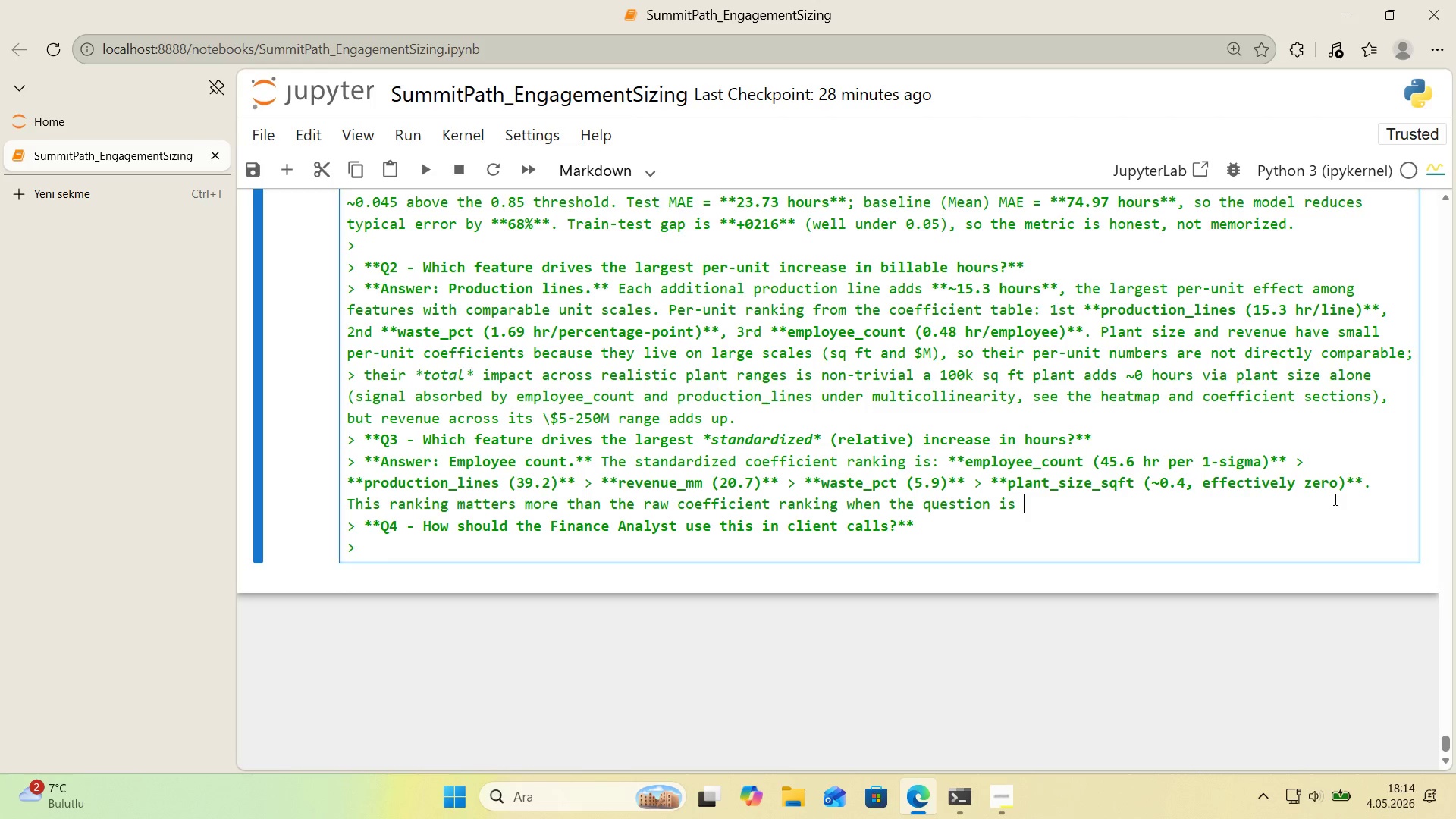 
type(@@)
 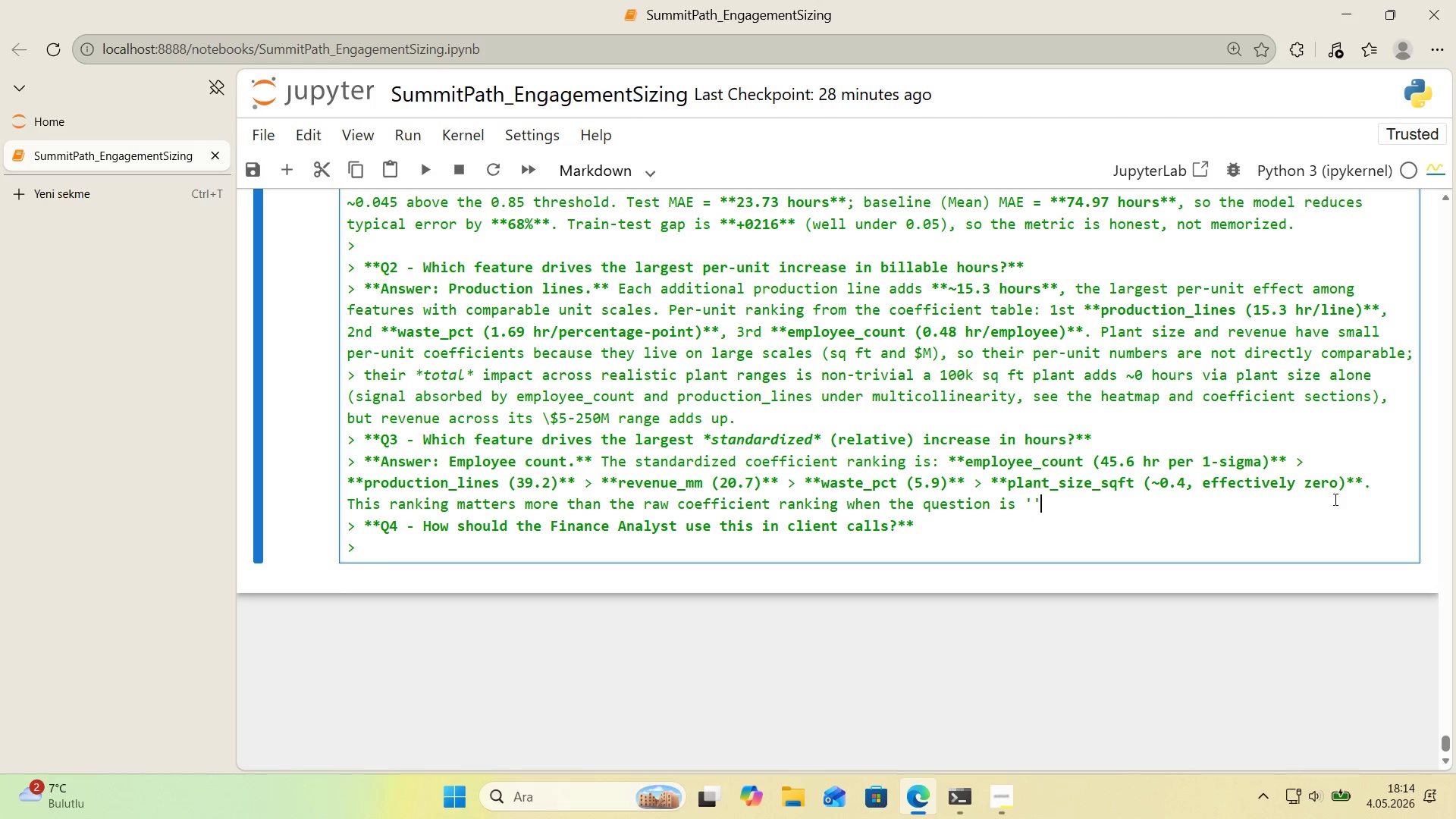 
key(ArrowLeft)
 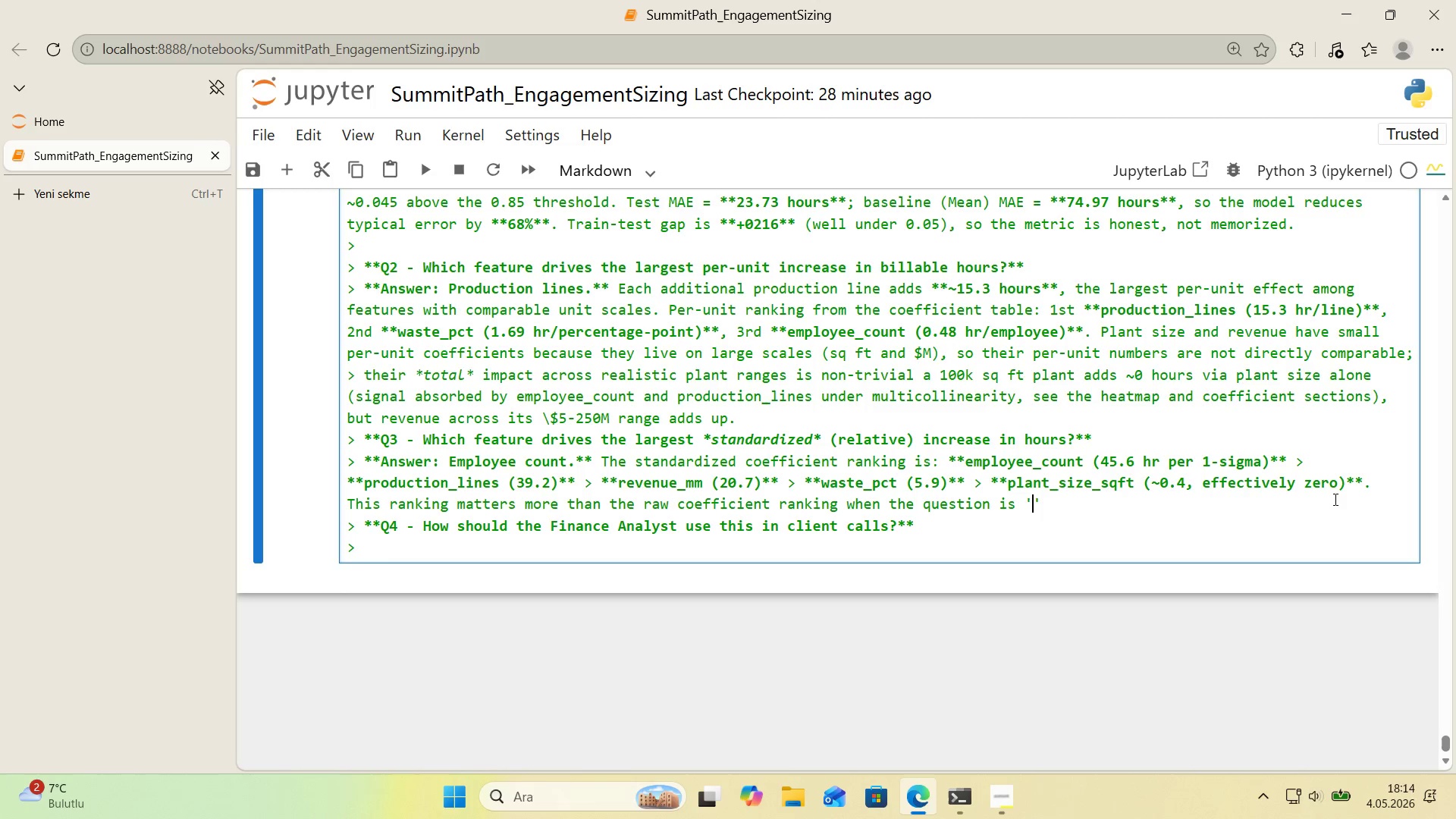 
type(wh'ch lever moves the engagement s'ze the )
 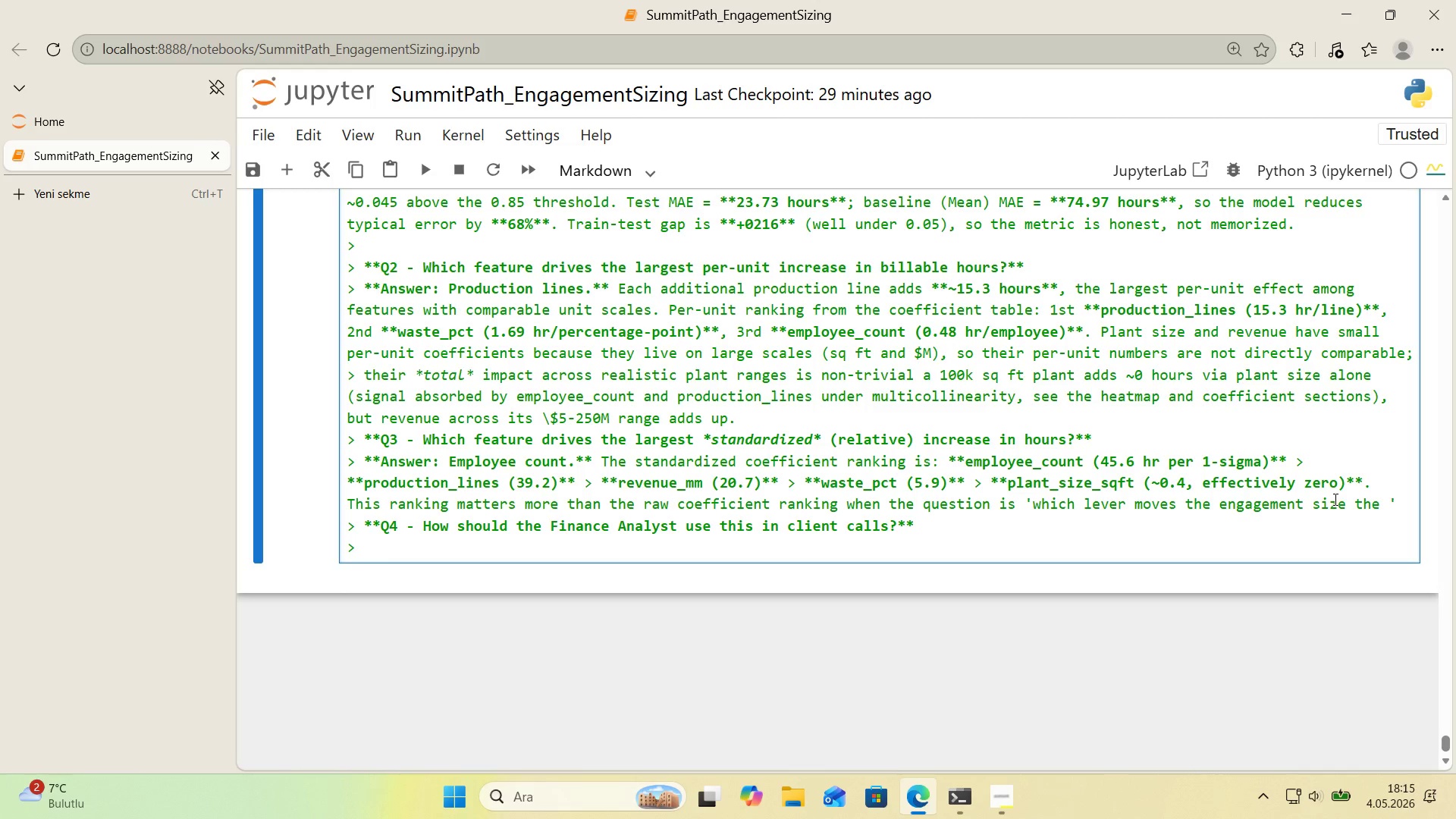 
type(most across real'st'c prospect vr)
key(Backspace)
type(ar'at'on.)
 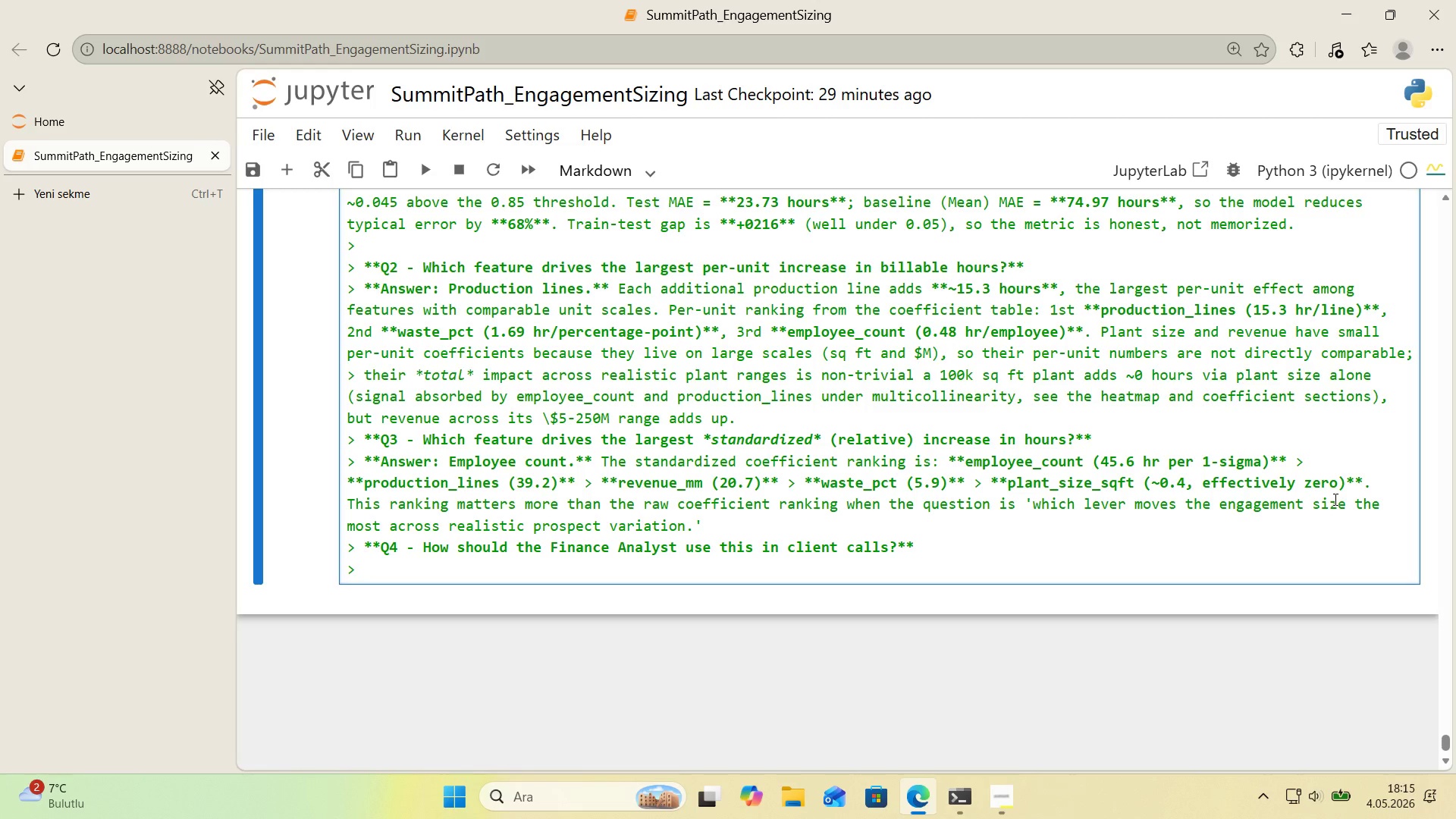 
key(ArrowRight)
 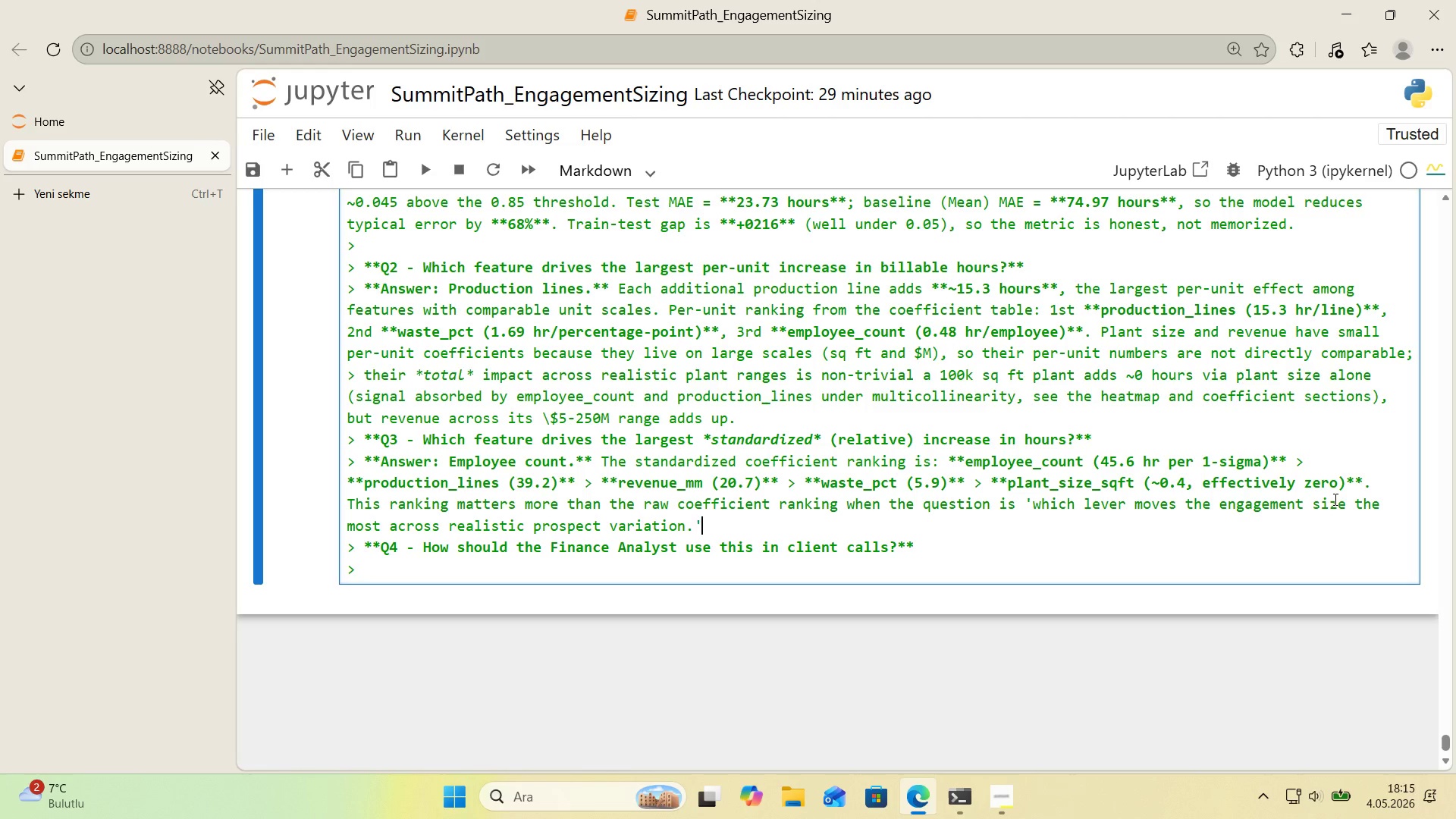 
type( Both v'ews serve the del'verable> propasal language uses raw coeff'c'ent )
key(Backspace)
type(s *()
 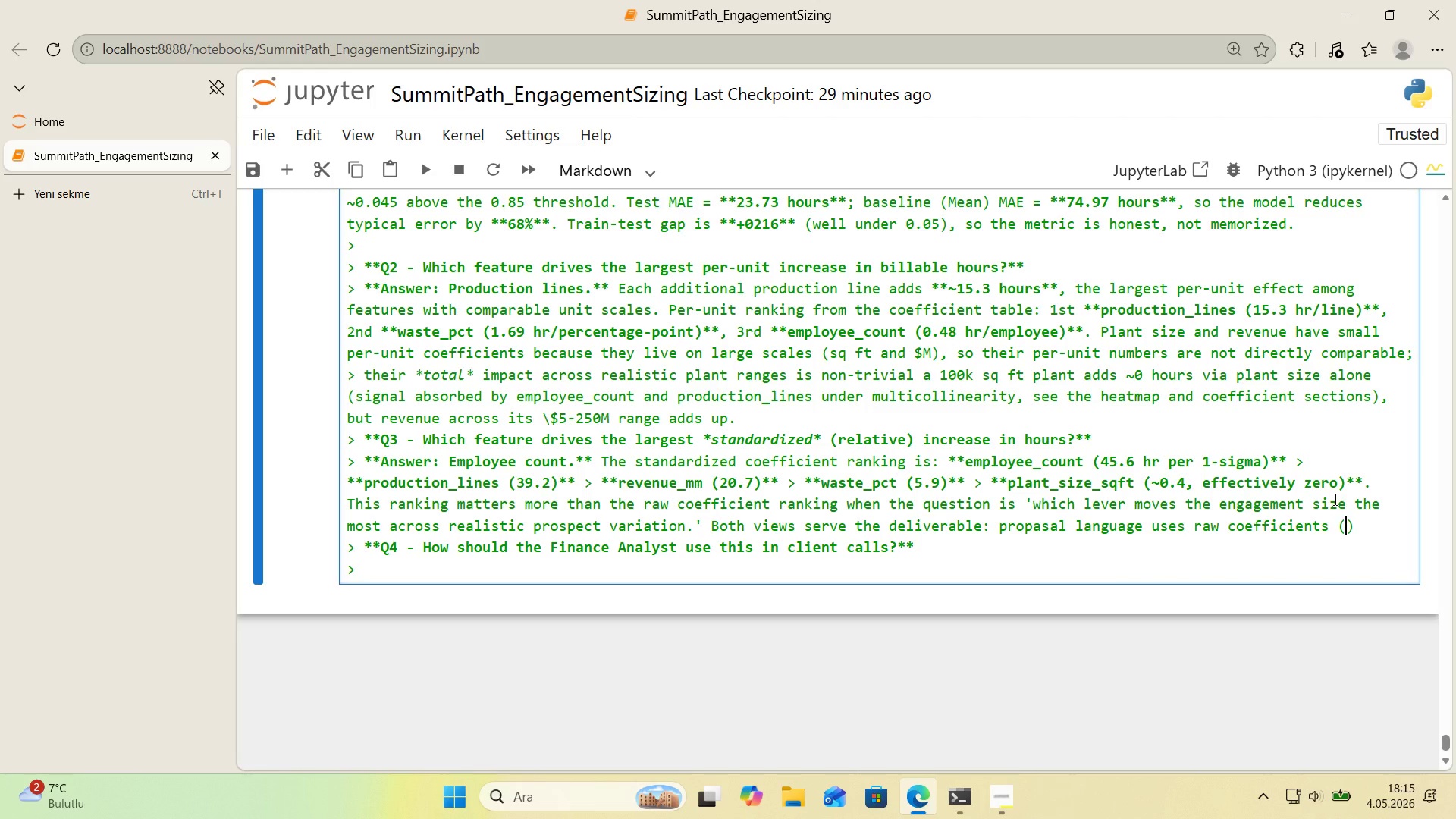 
 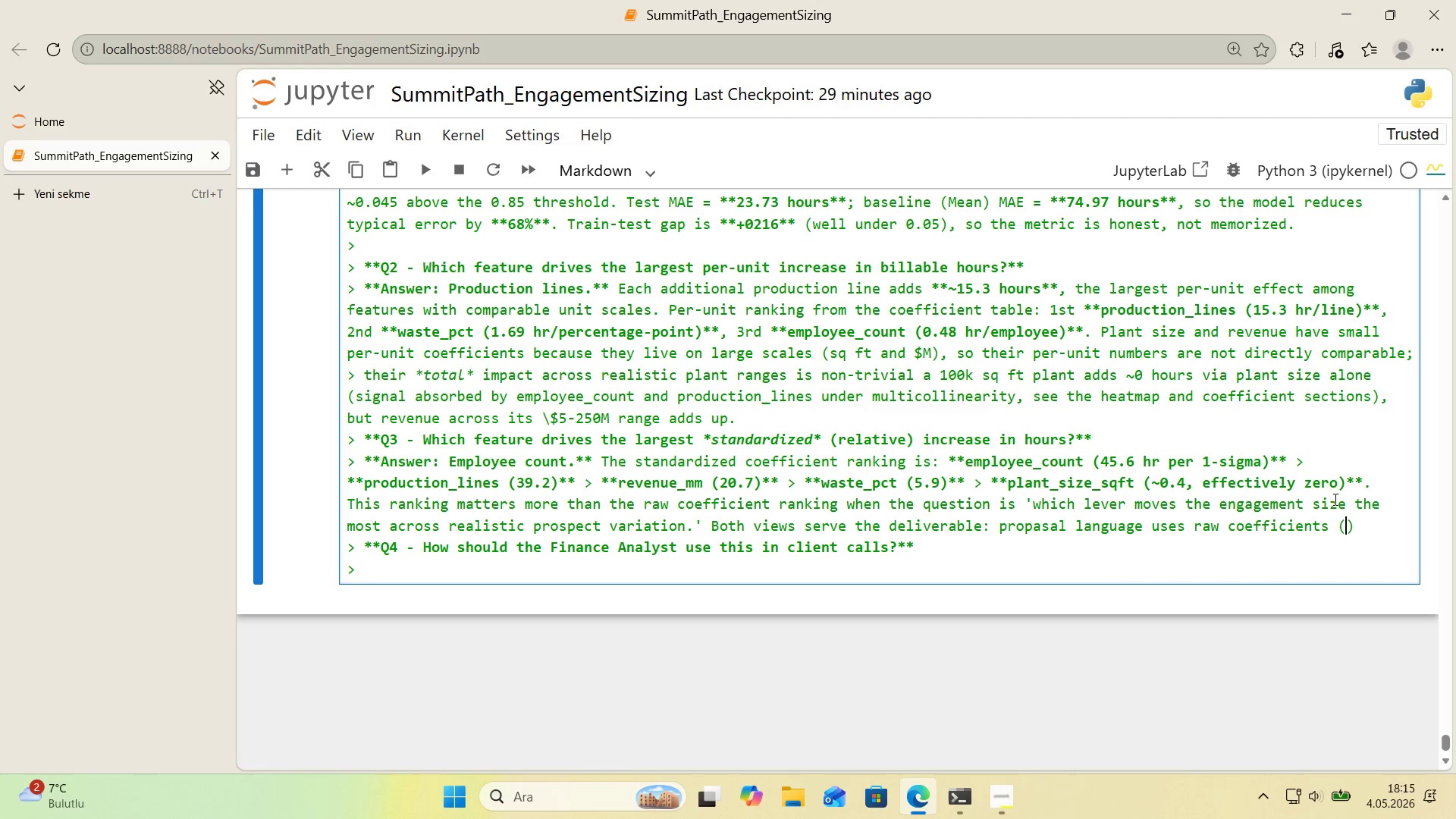 
key(ArrowLeft)
 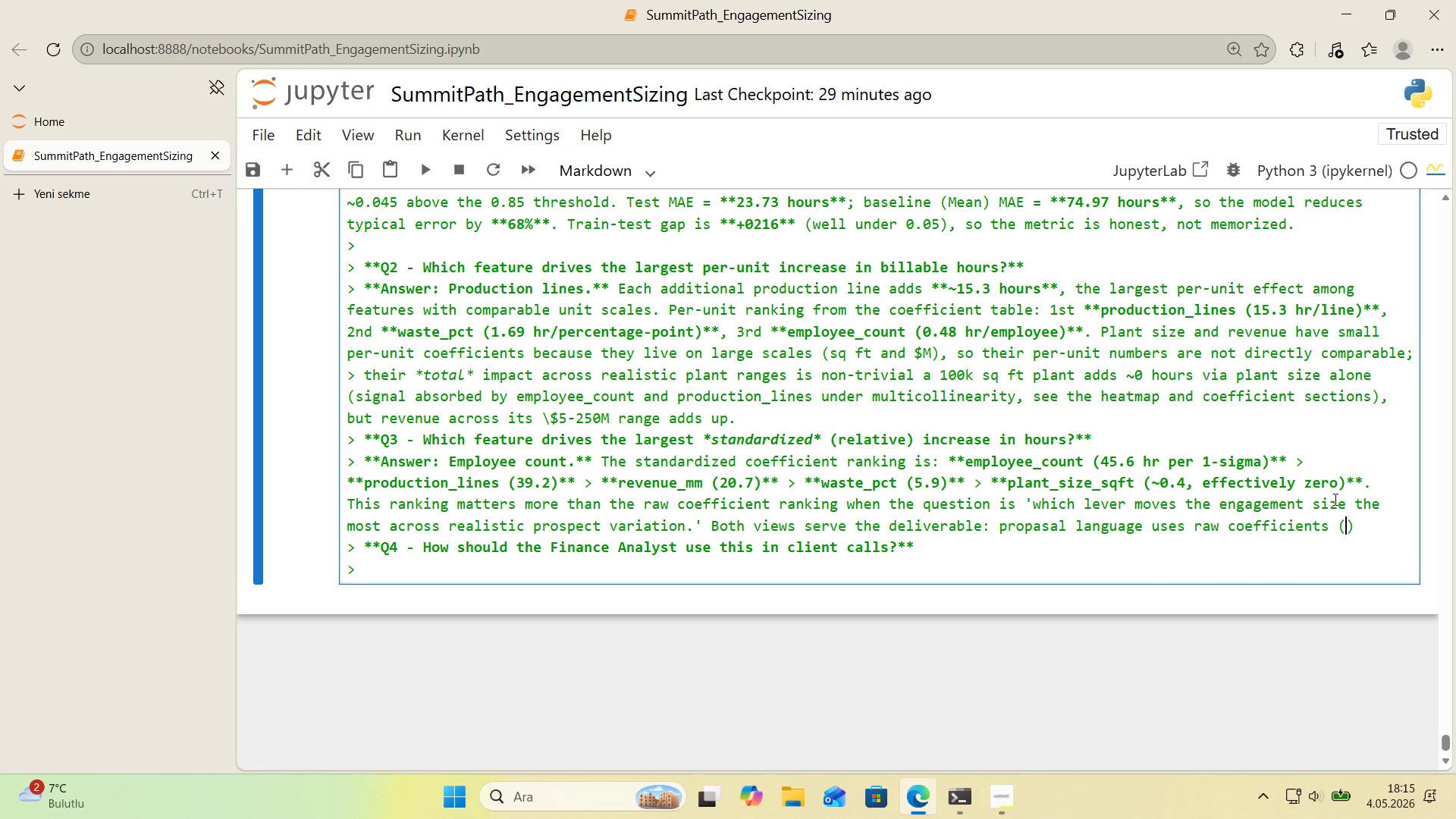 
type(per-un't effect, dollars and cents)
 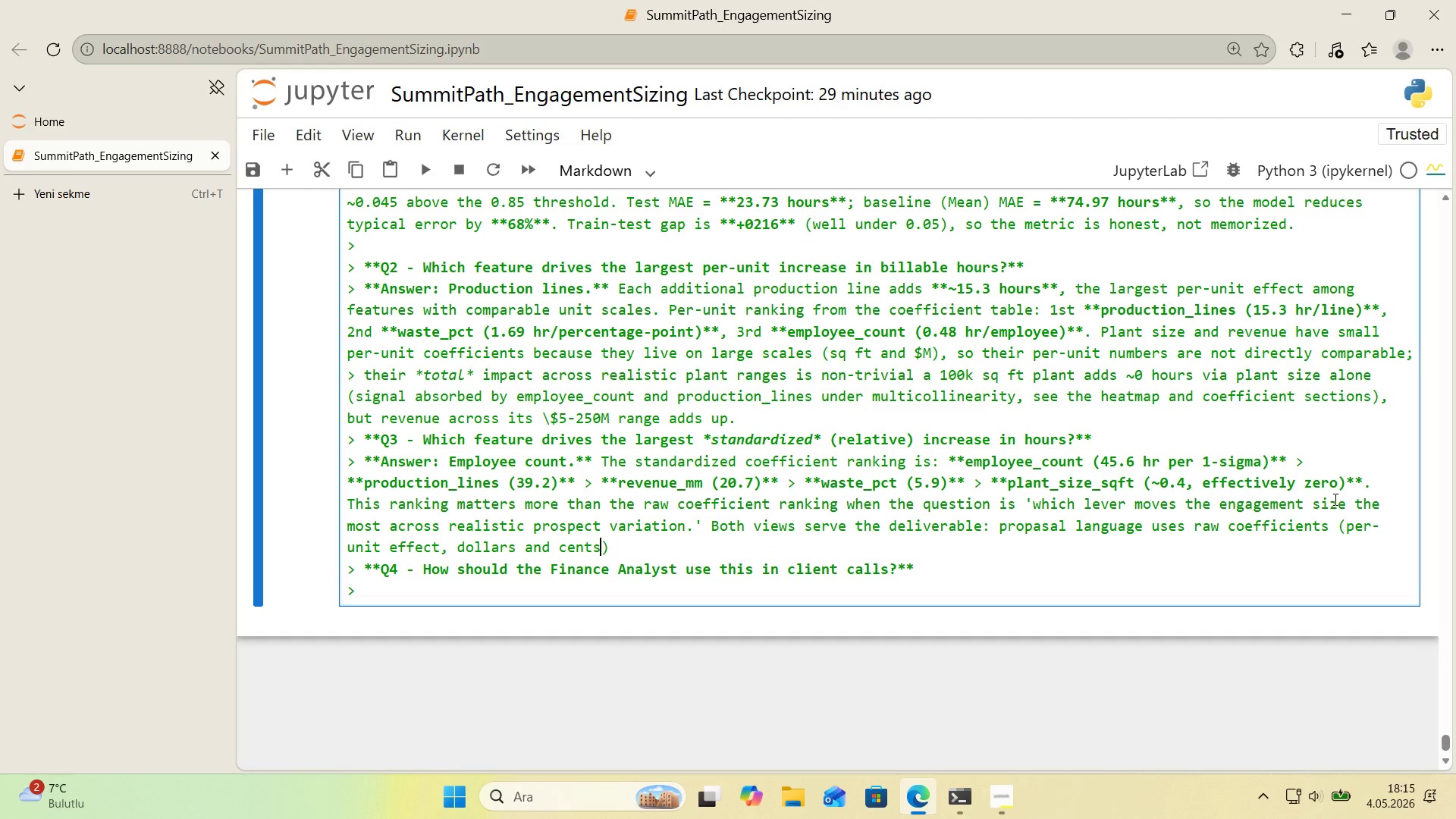 
key(ArrowRight)
 